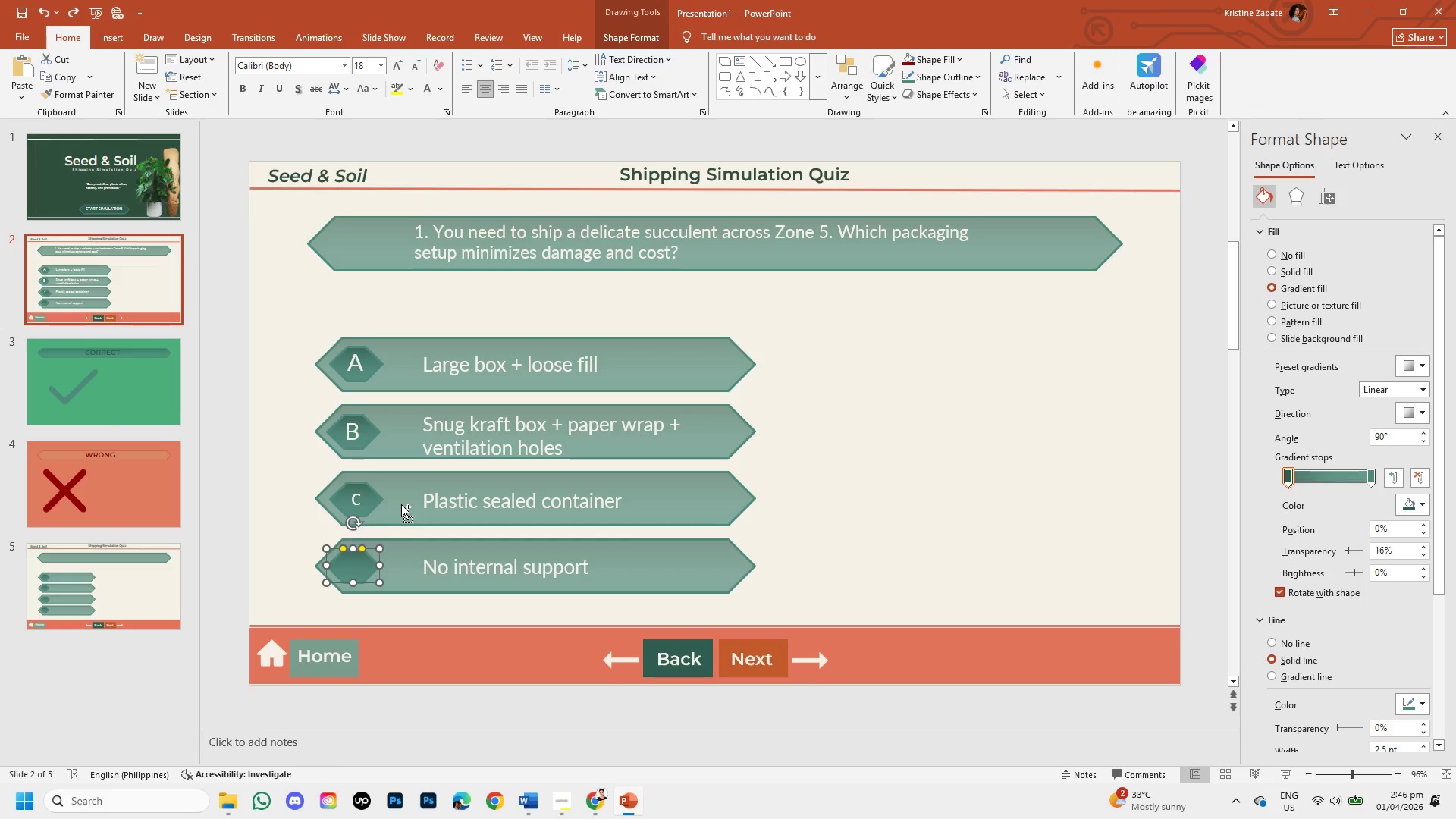 
key(Control+Z)
 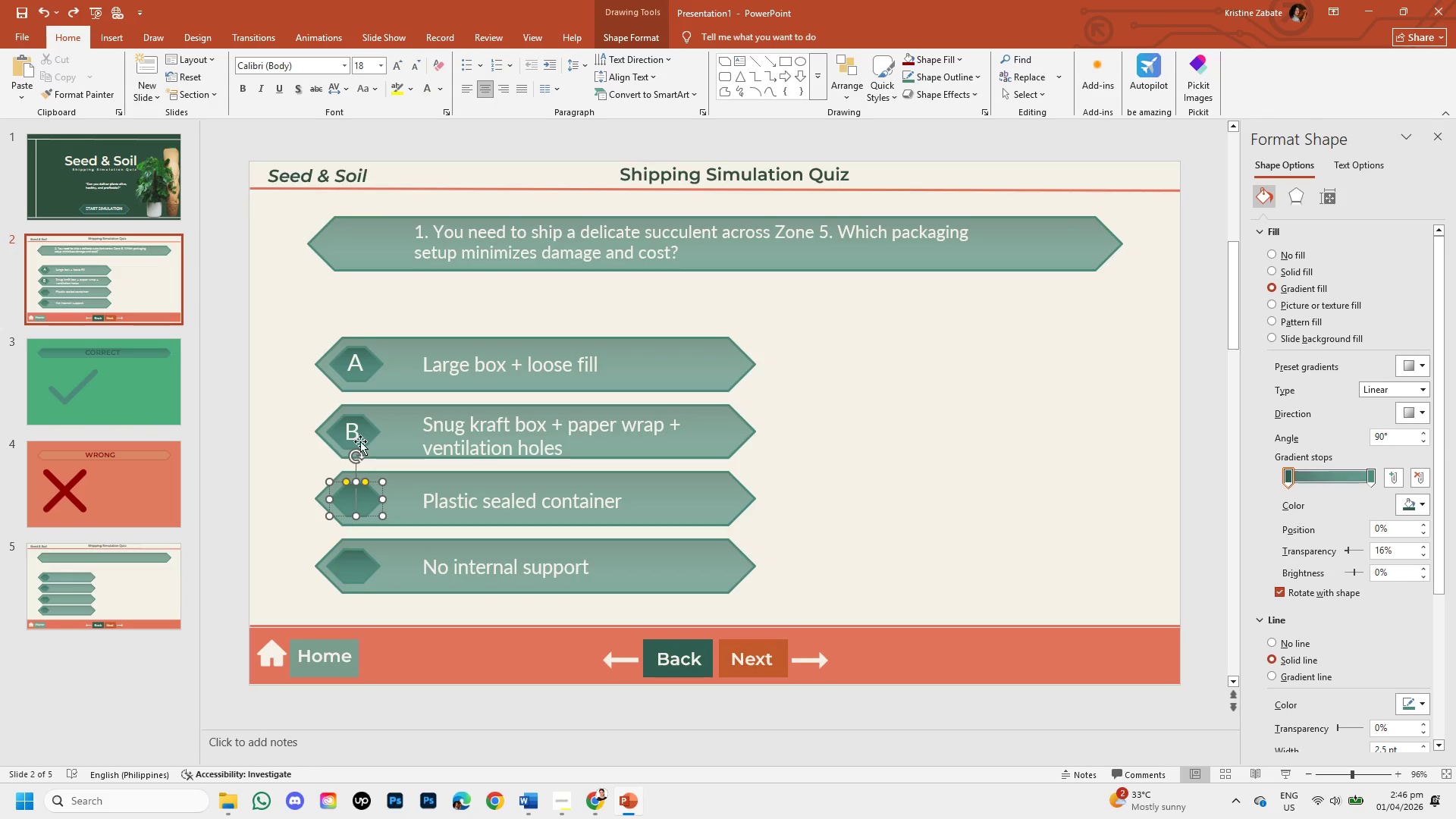 
left_click([356, 432])
 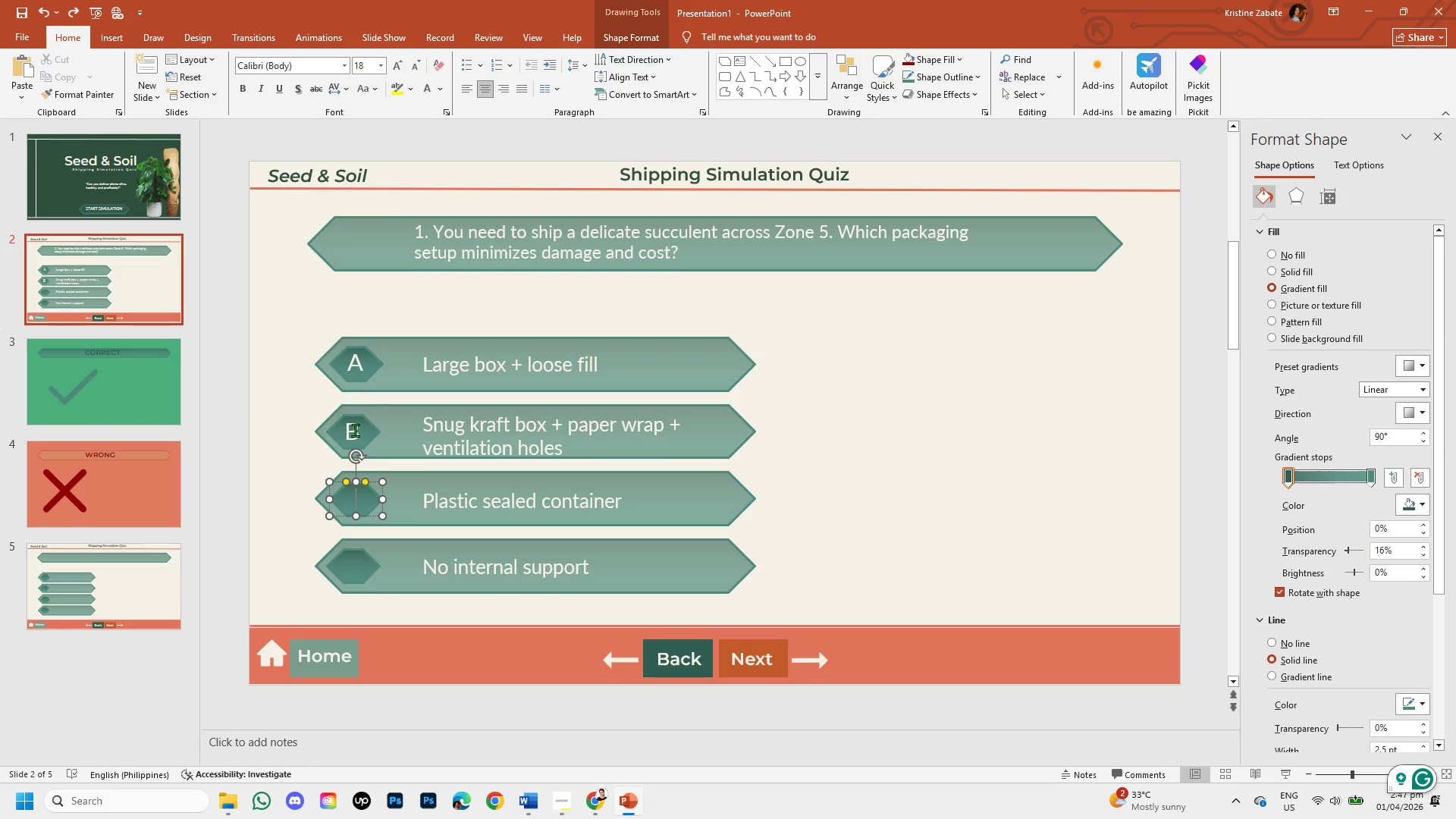 
left_click([355, 430])
 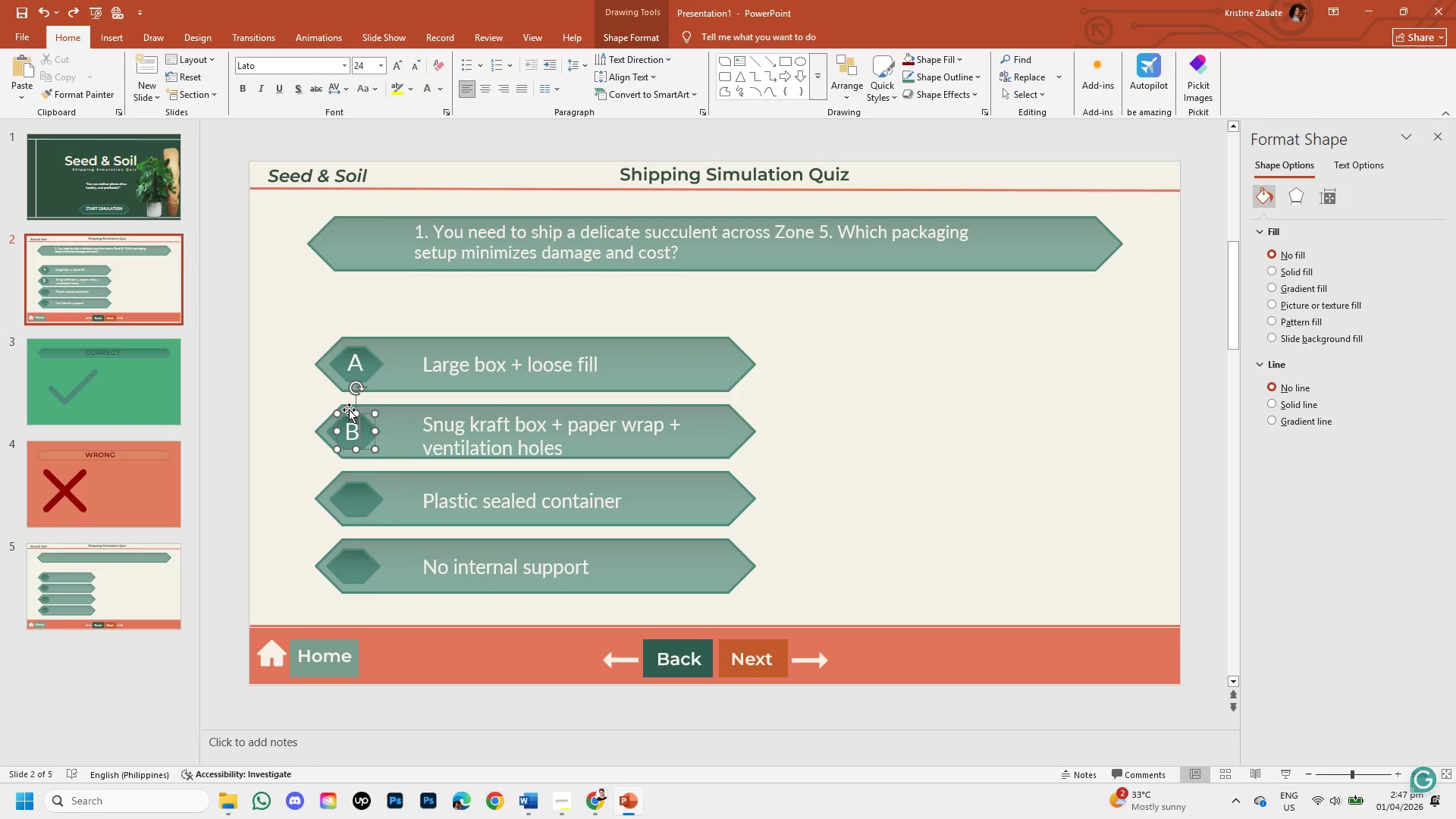 
left_click([349, 410])
 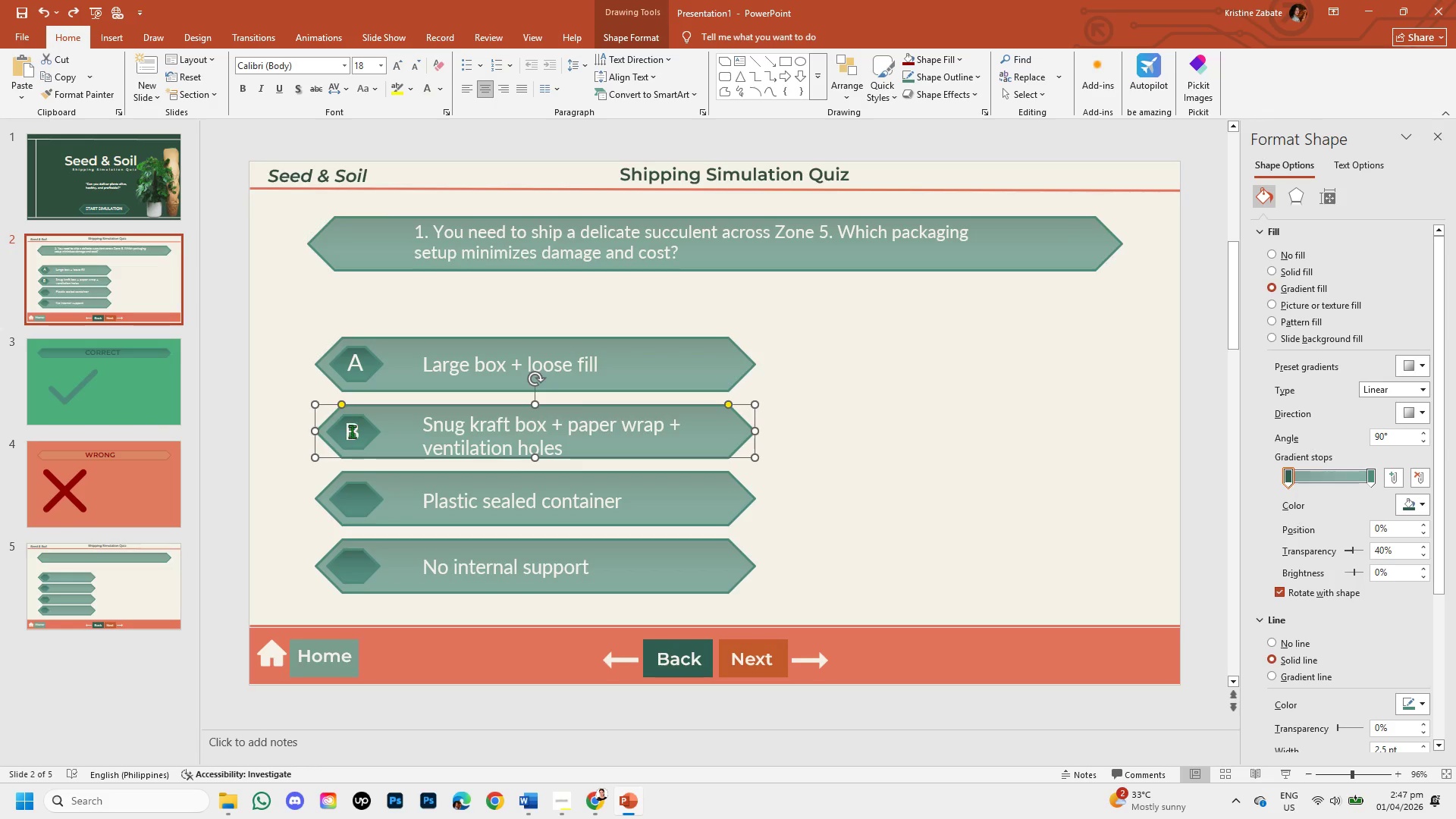 
left_click([352, 431])
 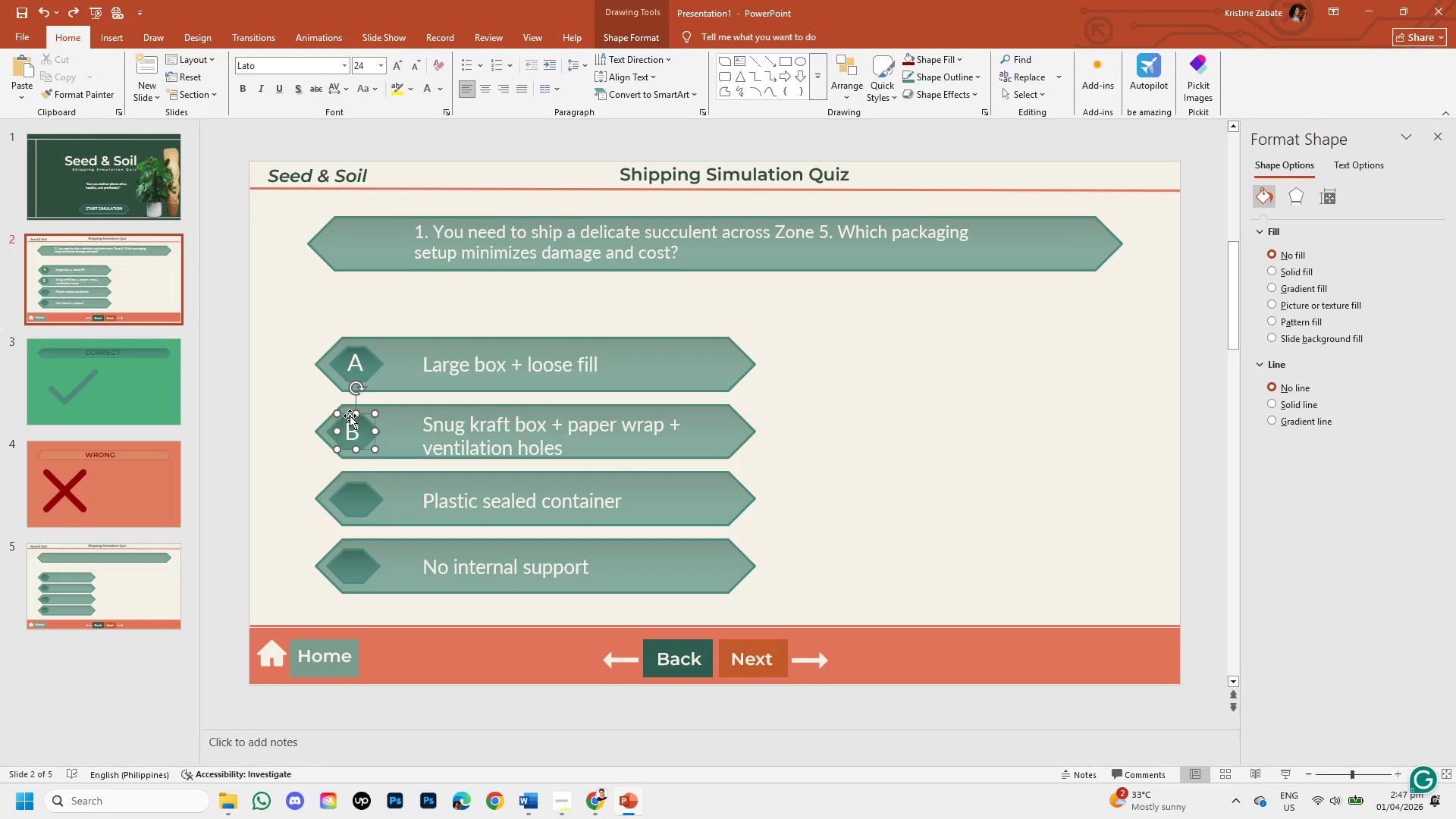 
left_click([350, 416])
 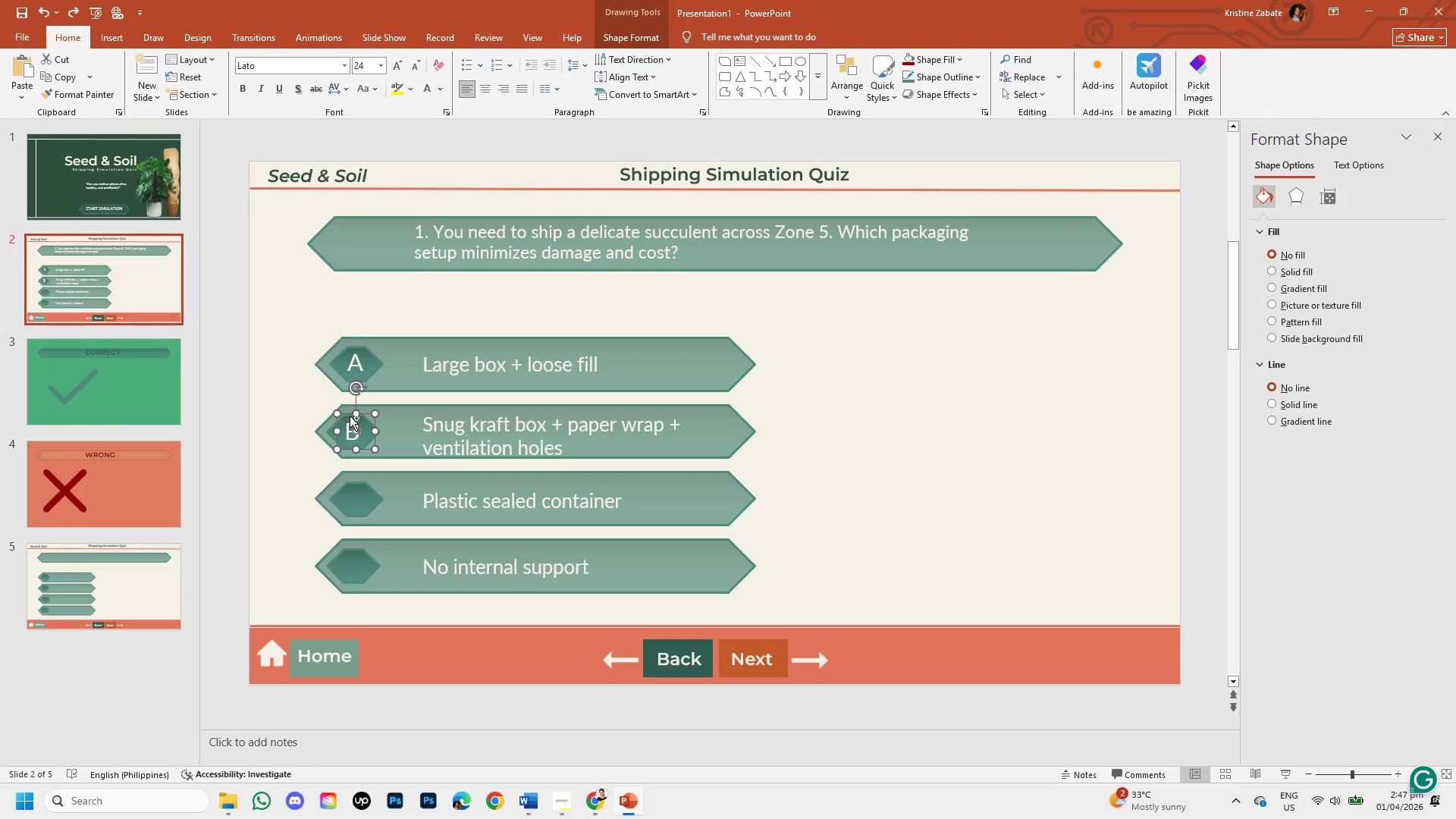 
key(Control+C)
 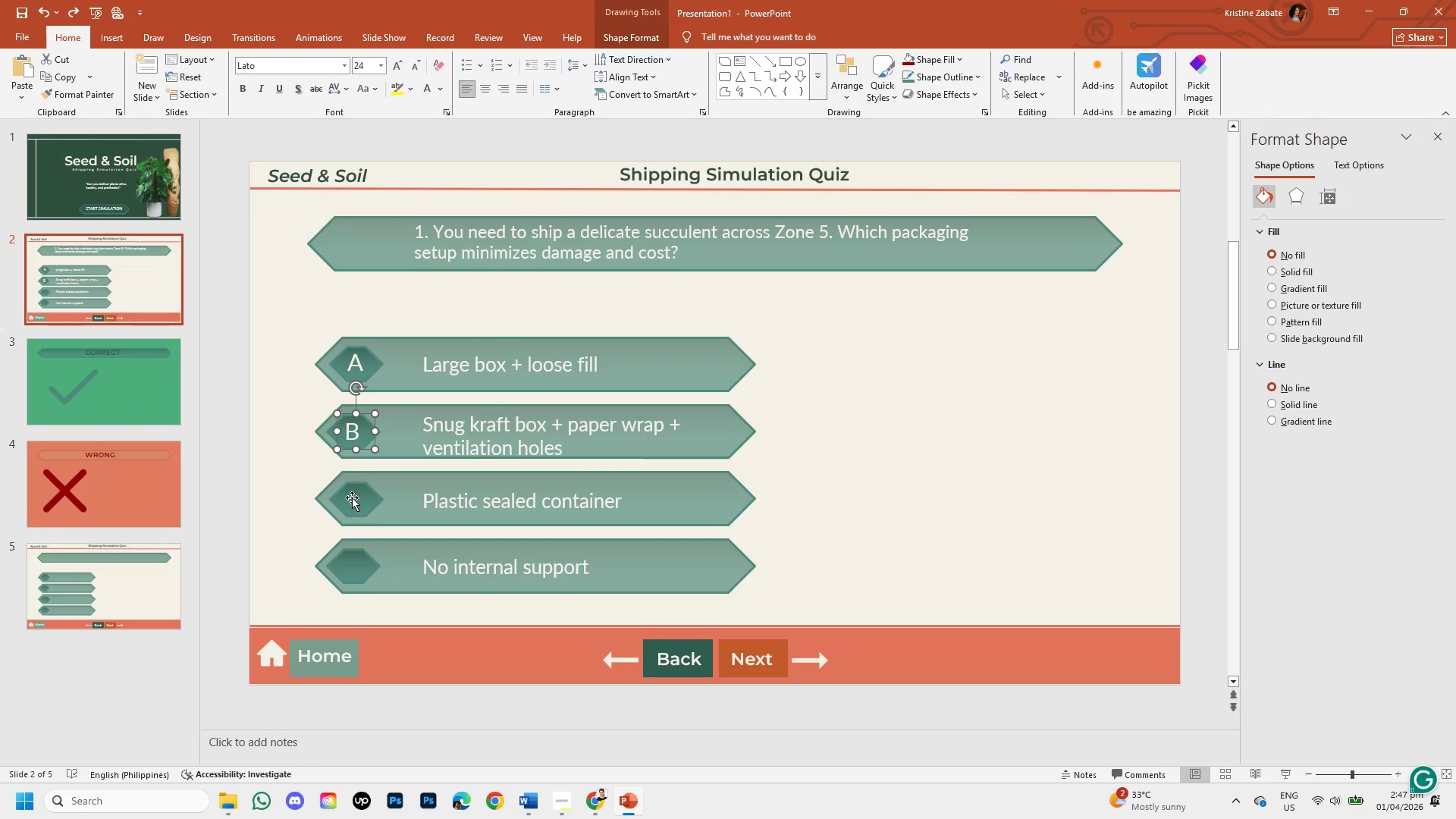 
left_click([351, 498])
 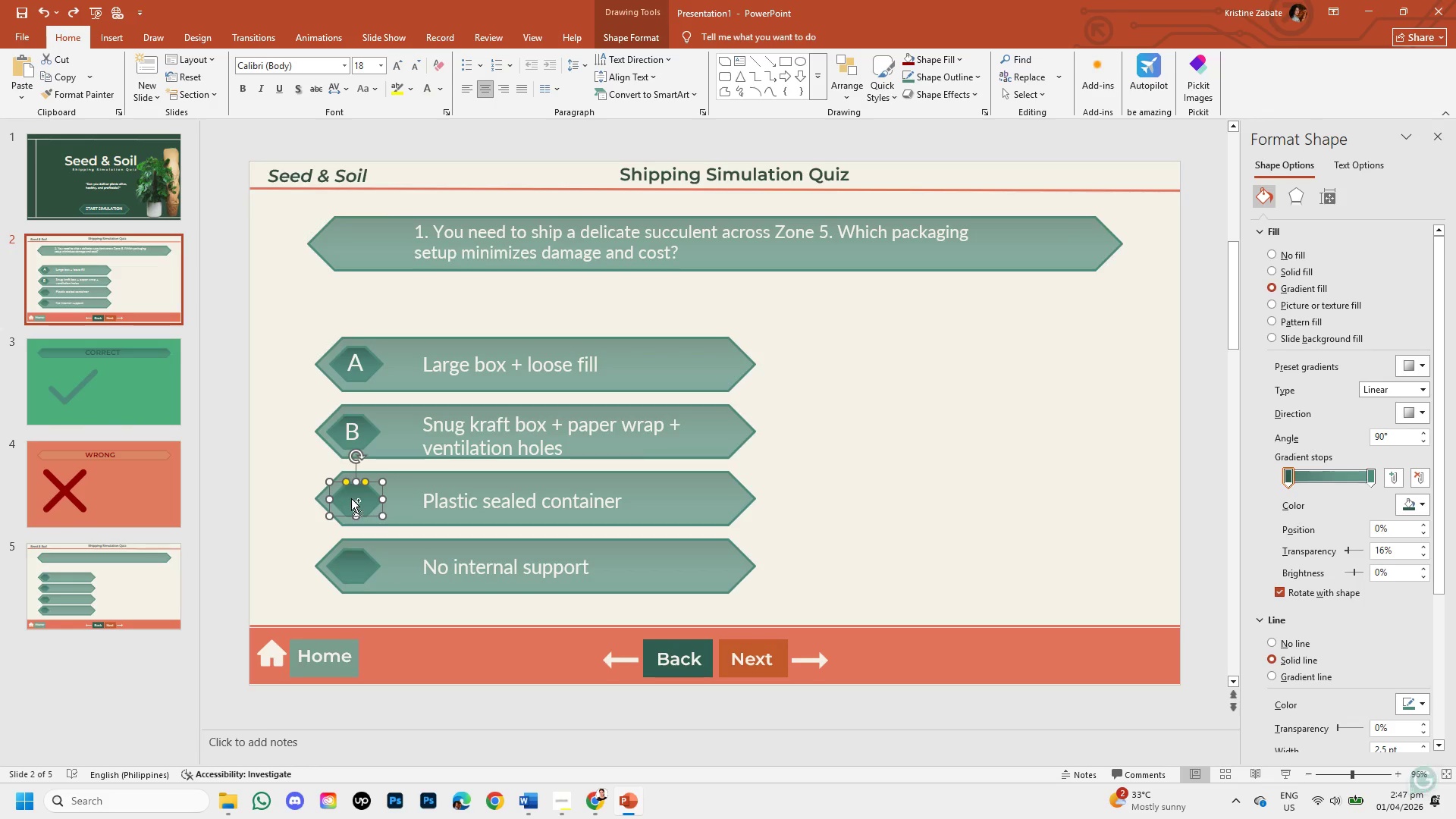 
key(Control+V)
 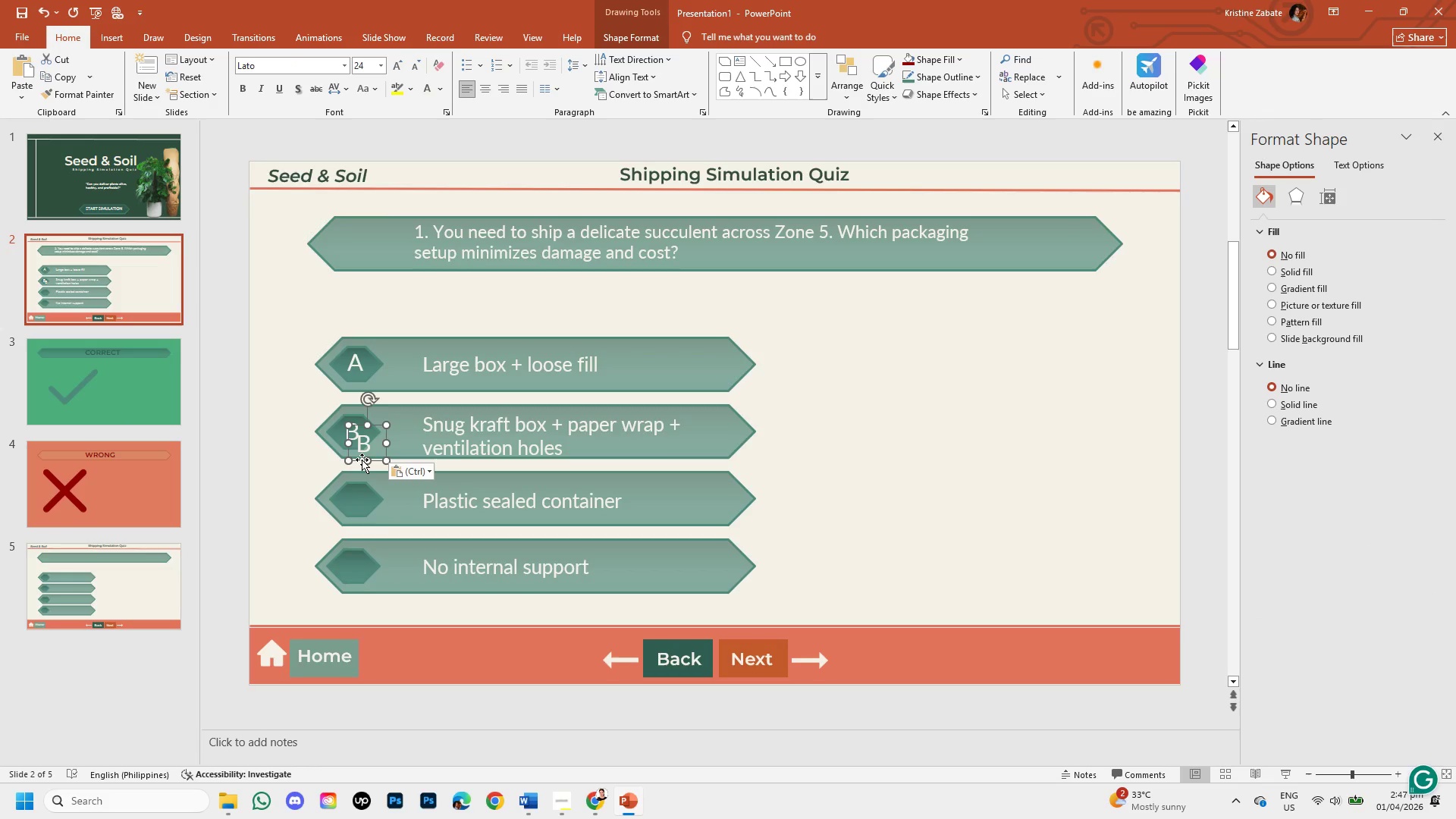 
left_click_drag(start_coordinate=[361, 460], to_coordinate=[353, 514])
 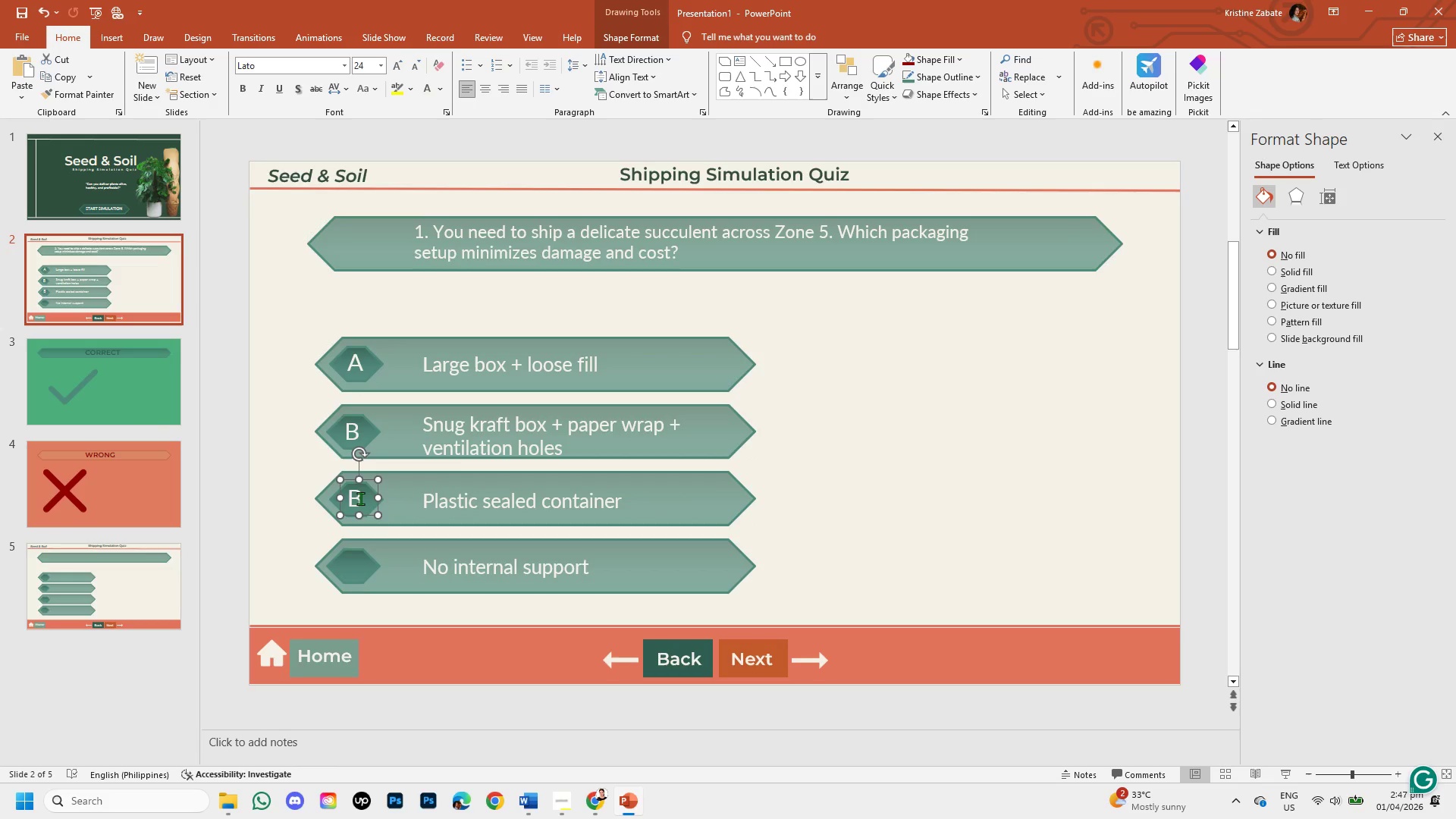 
left_click([362, 498])
 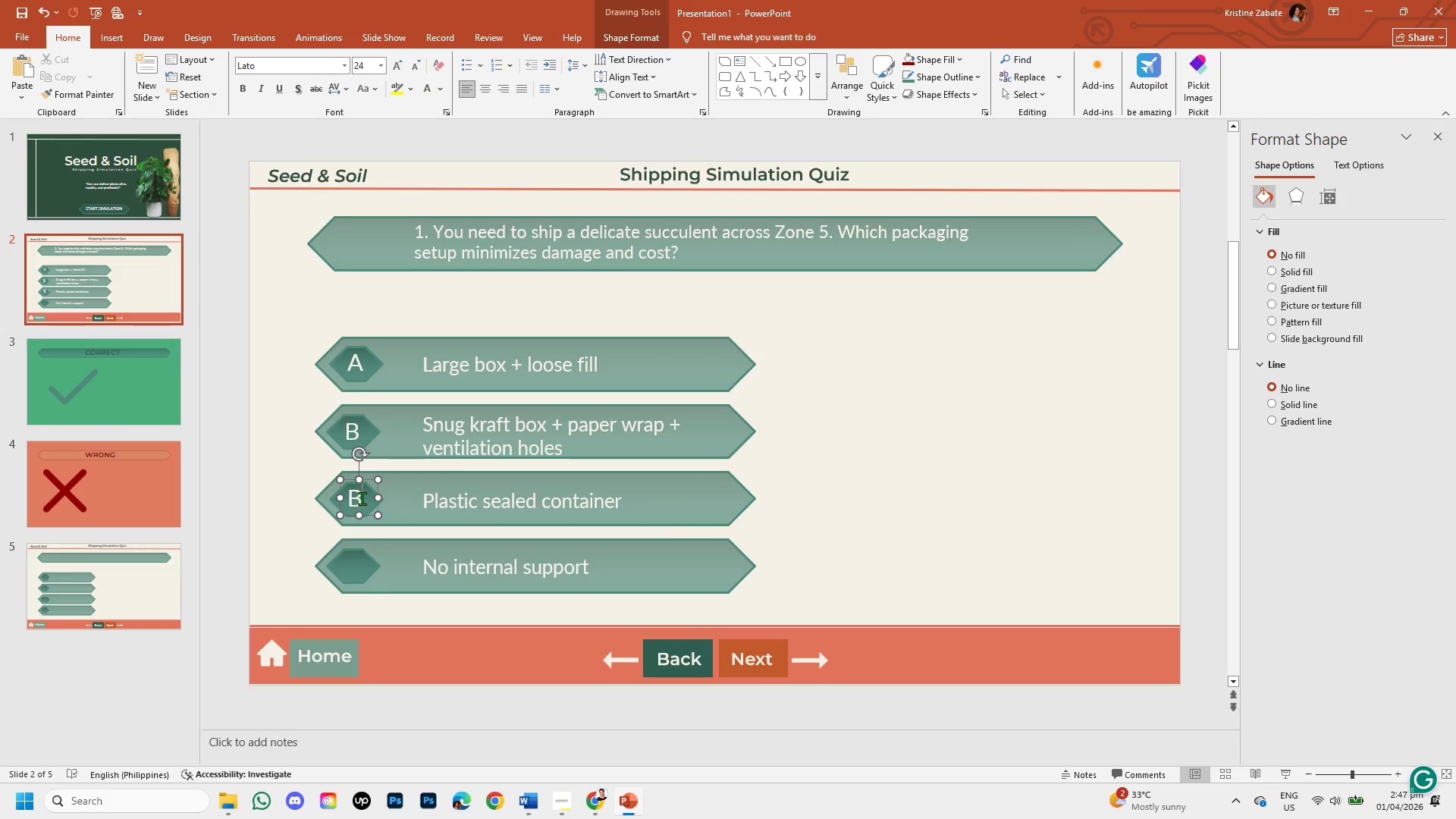 
key(Backspace)
 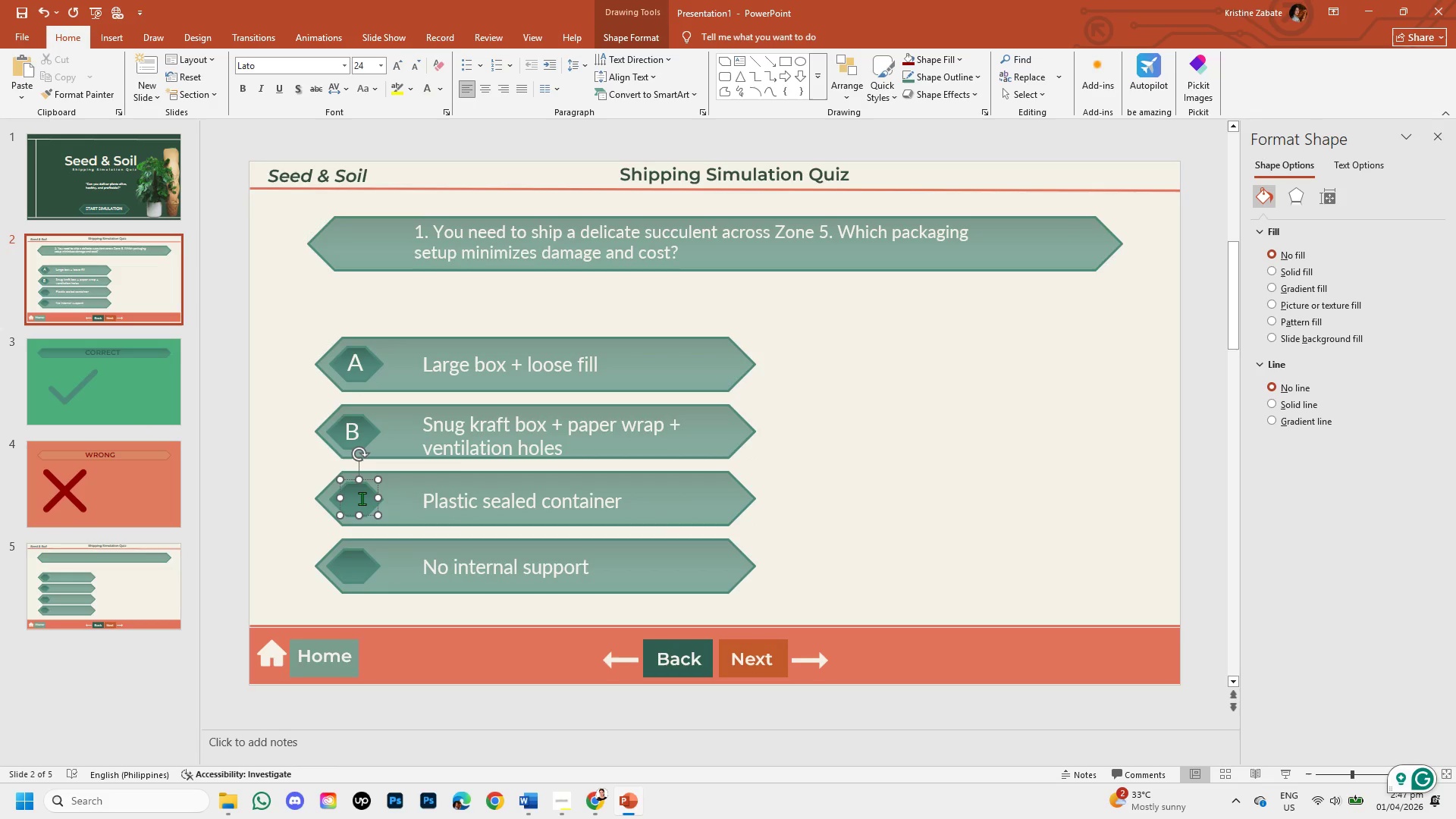 
key(C)
 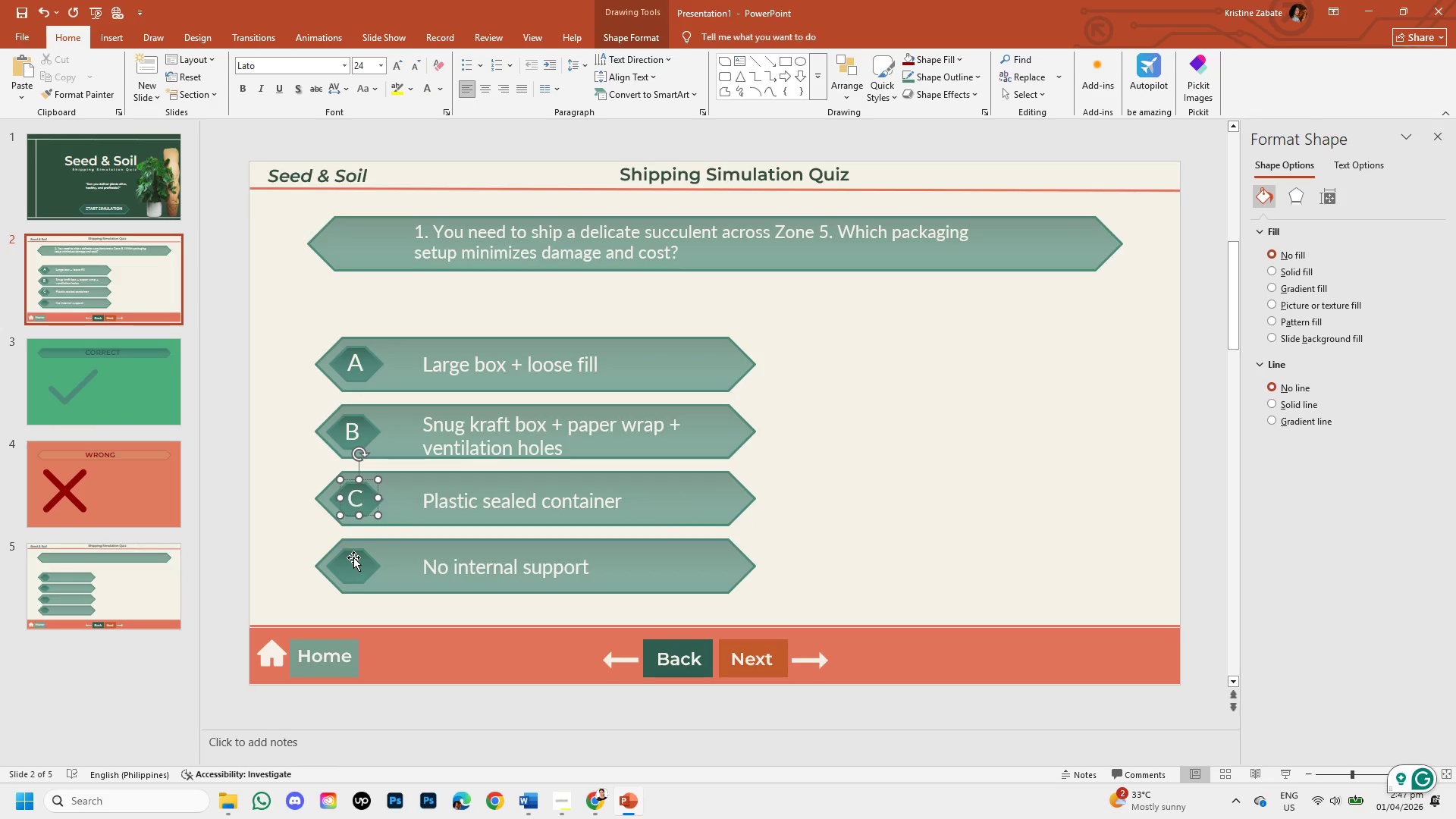 
left_click([353, 557])
 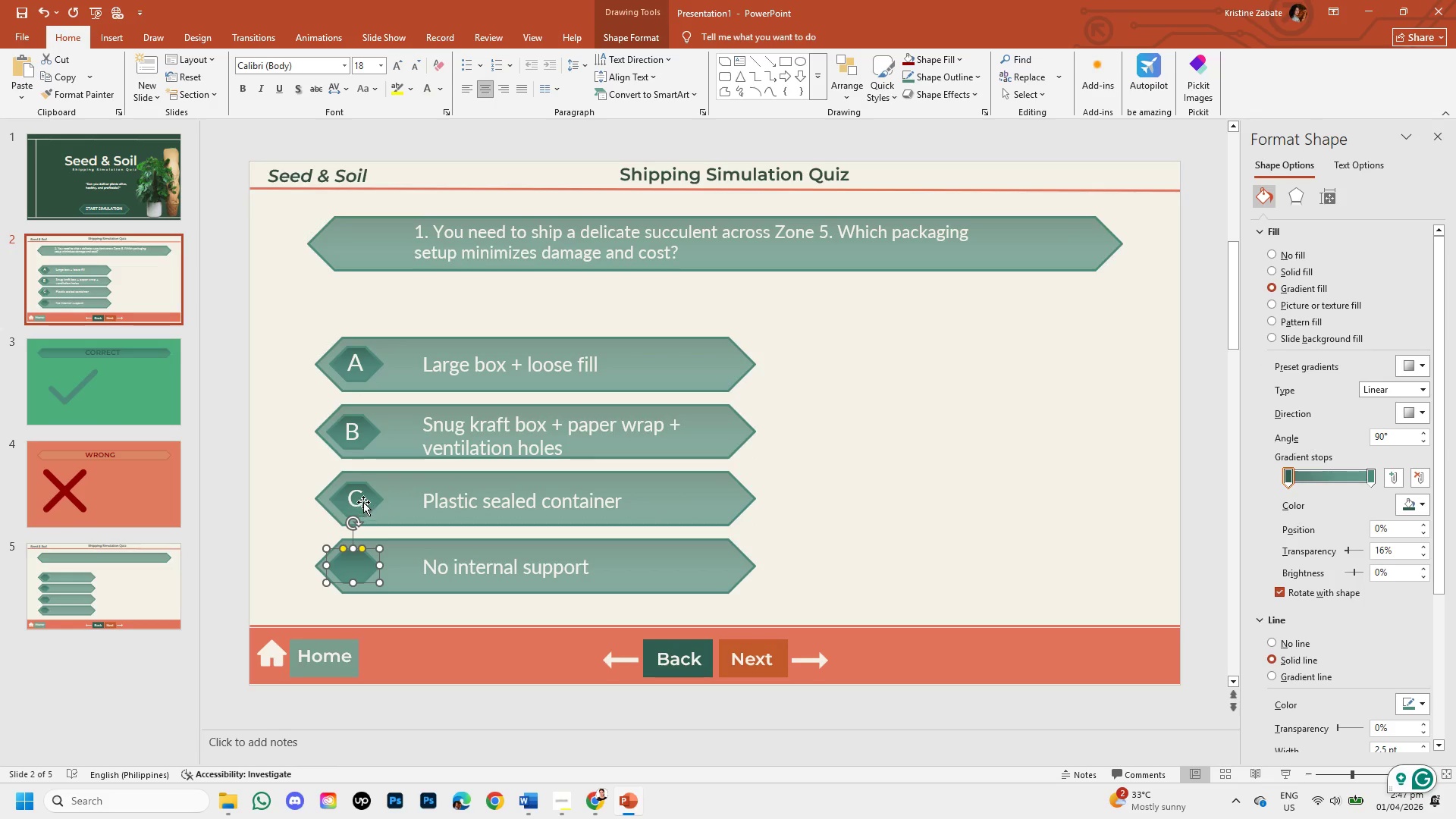 
left_click([363, 502])
 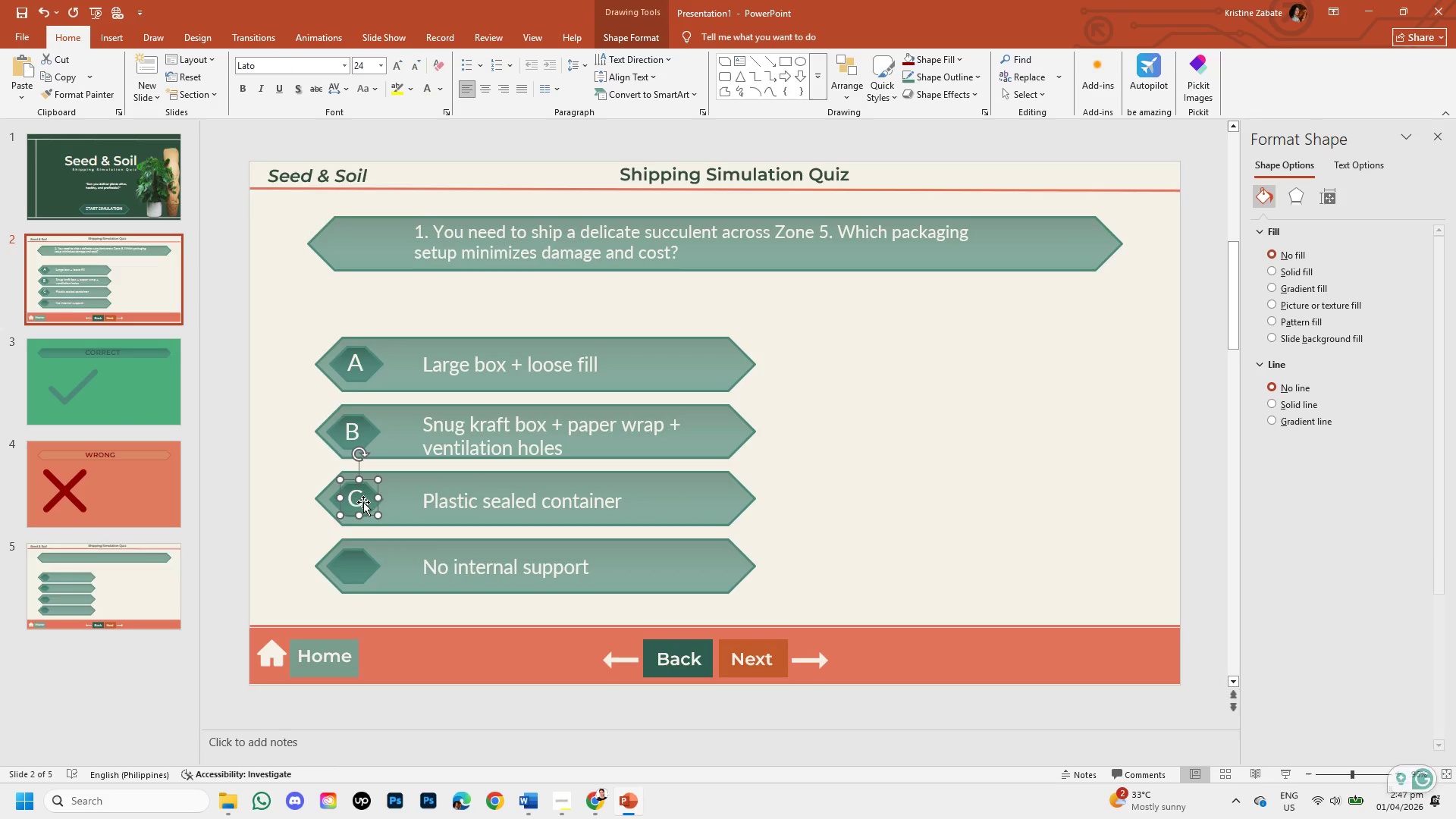 
key(Control+V)
 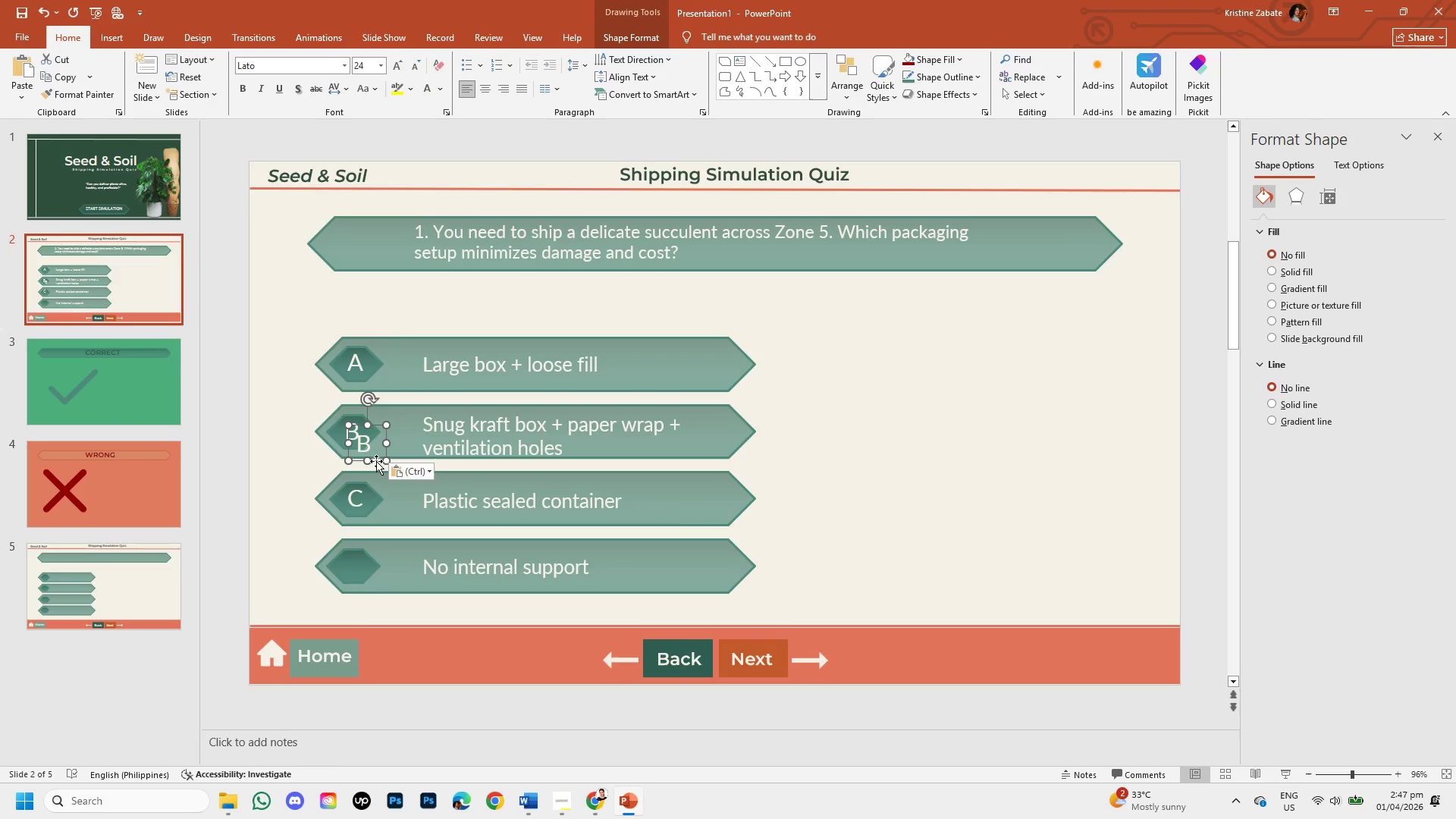 
left_click_drag(start_coordinate=[376, 460], to_coordinate=[365, 582])
 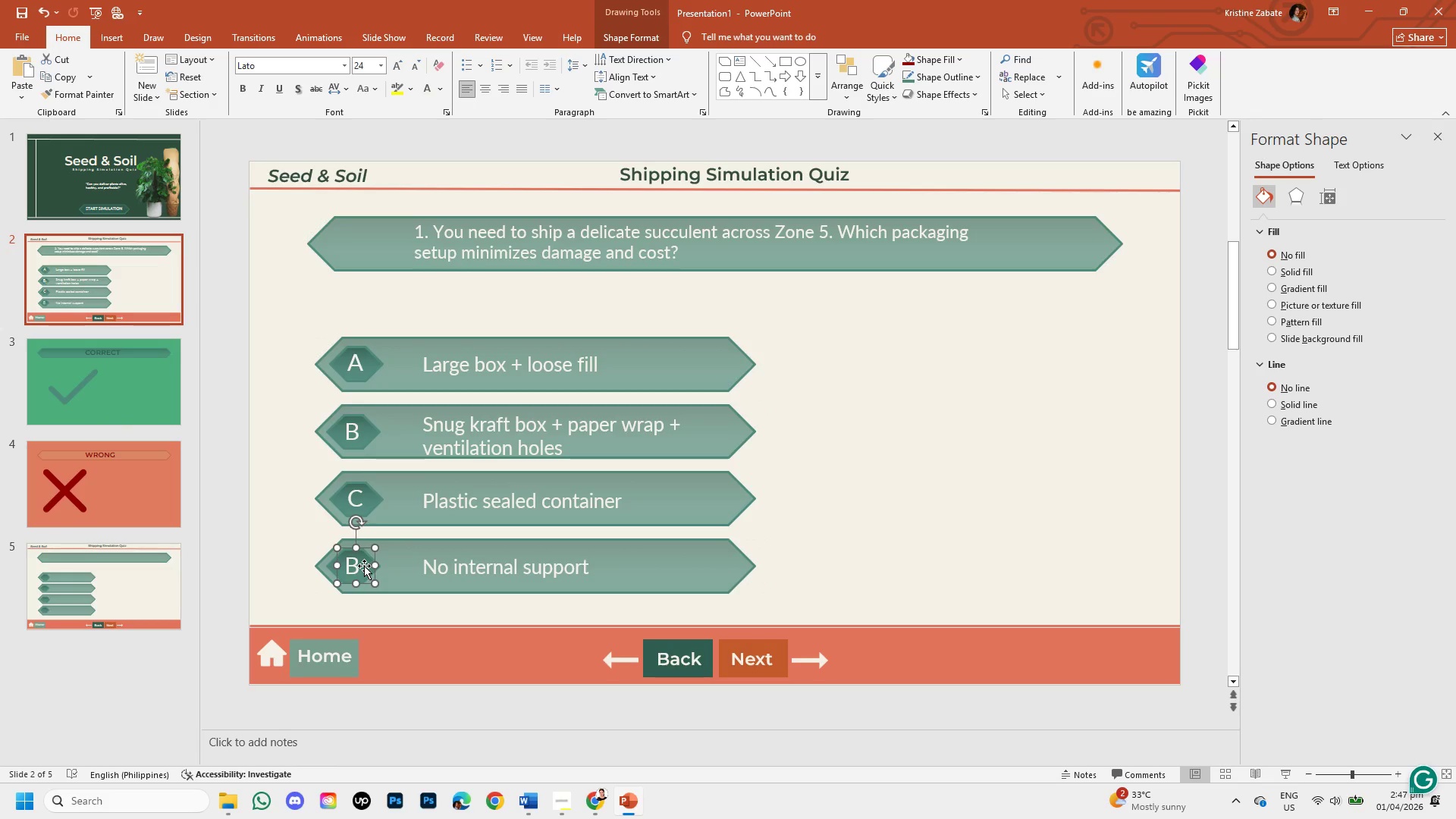 
left_click([363, 565])
 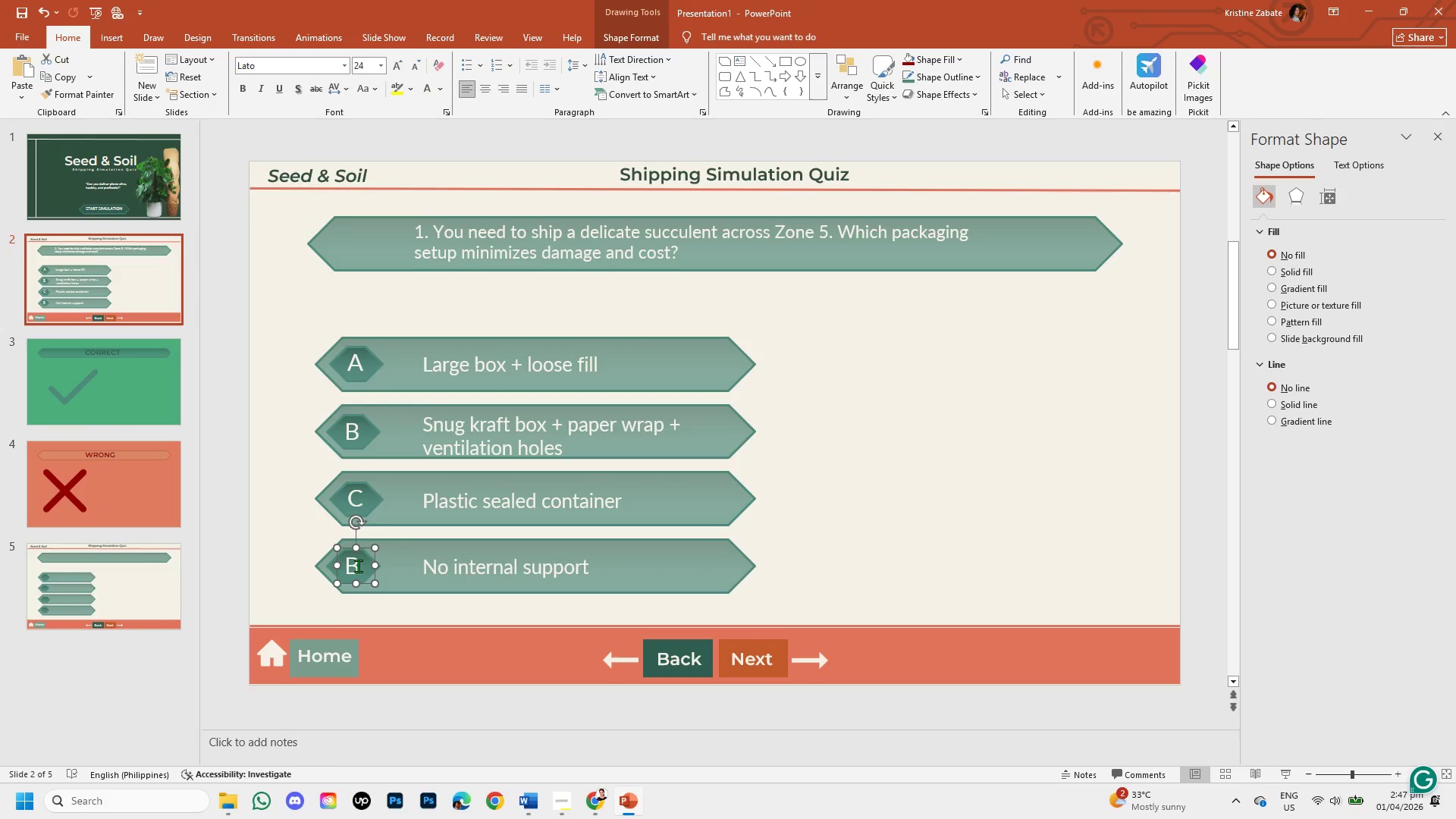 
left_click([358, 566])
 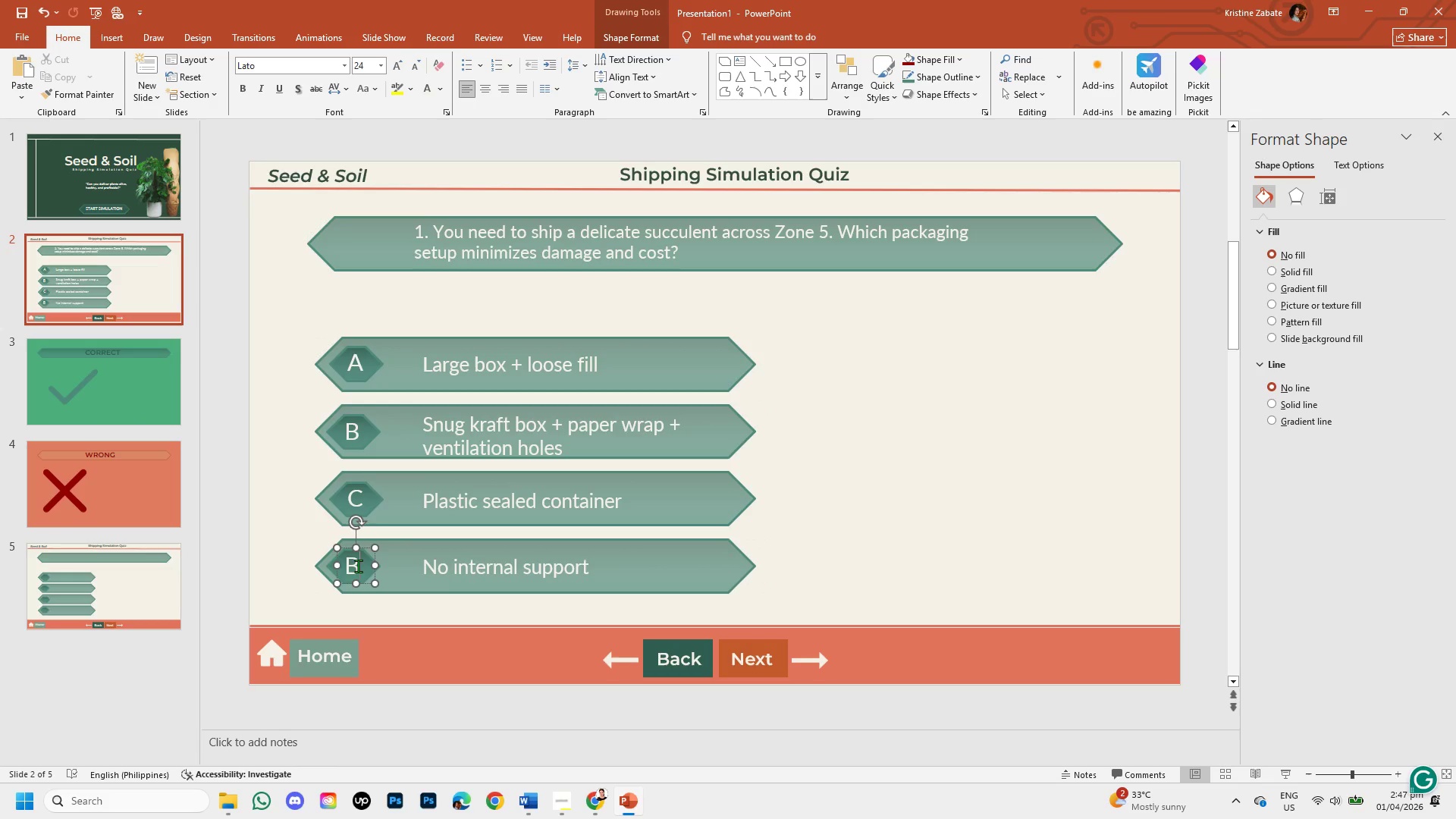 
key(Backspace)
 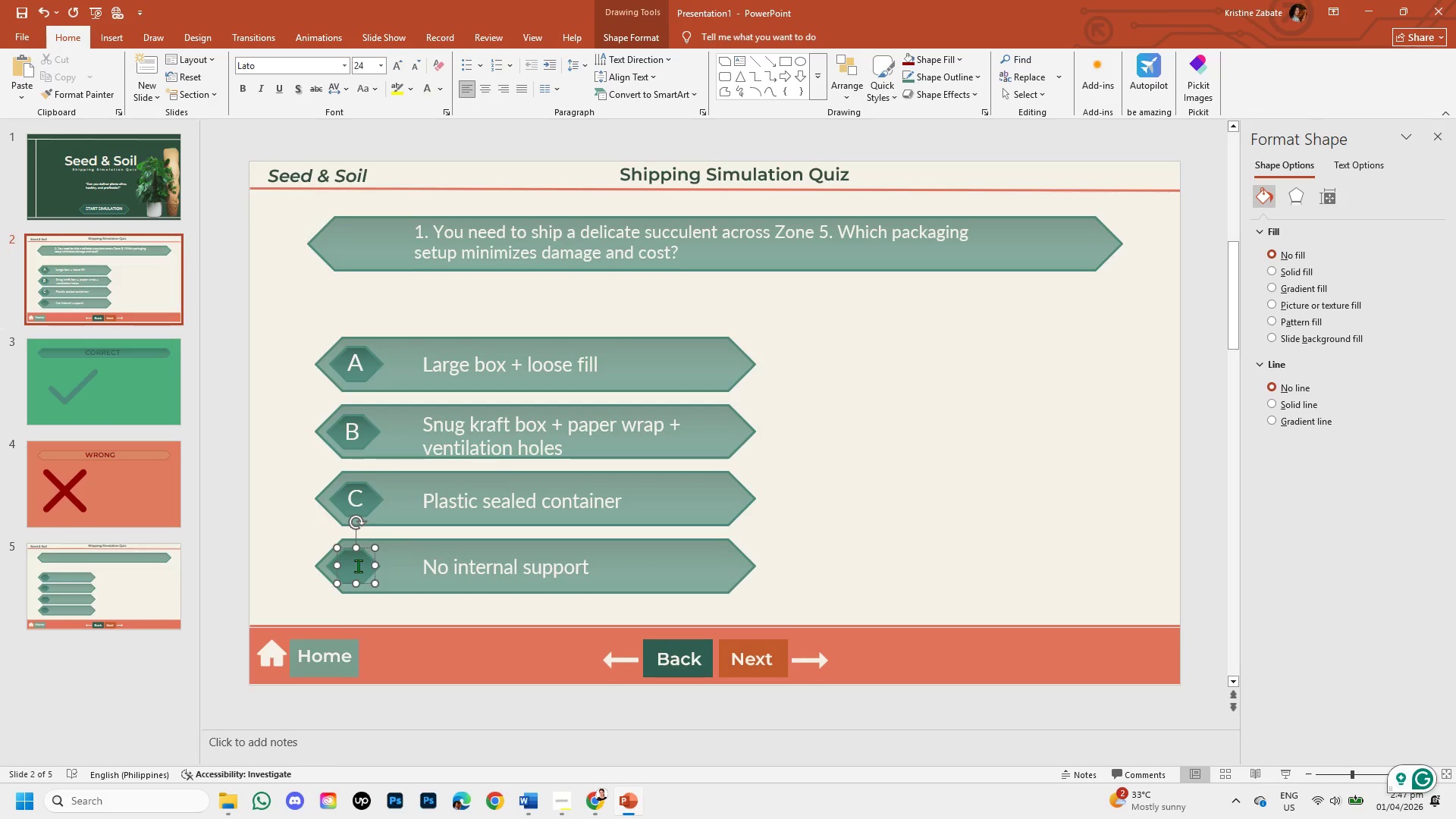 
key(D)
 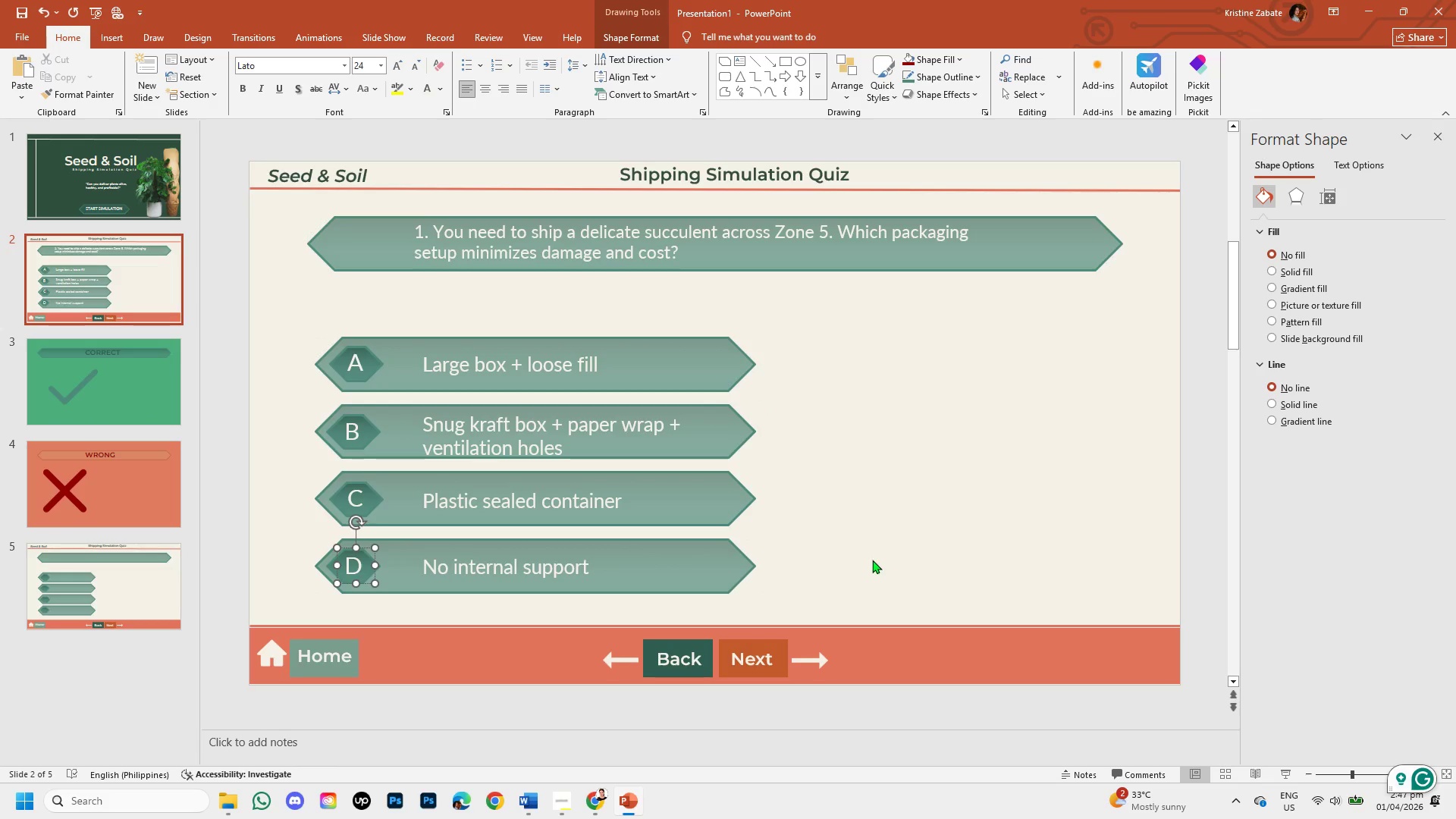 
left_click([874, 558])
 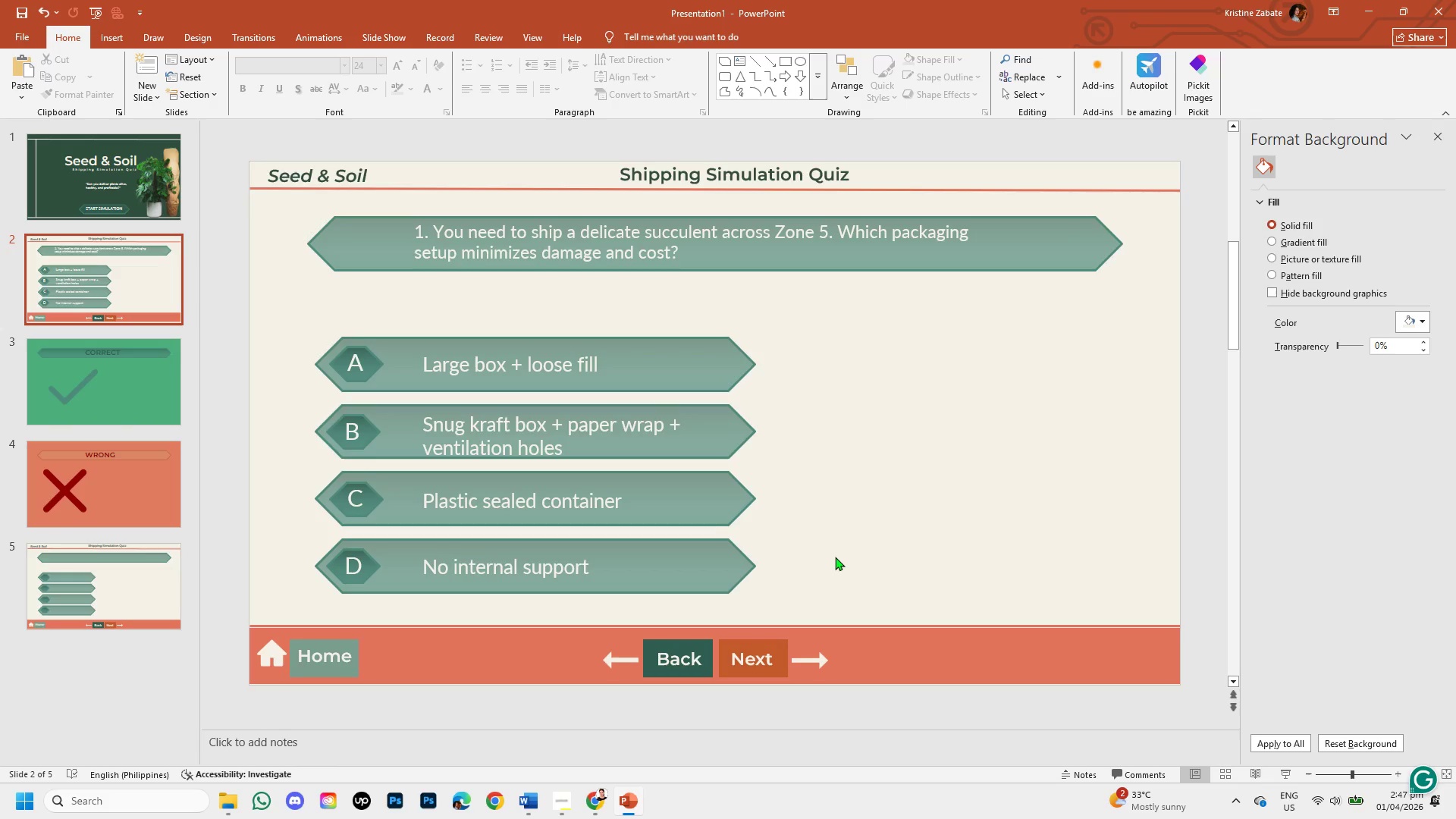 
wait(7.3)
 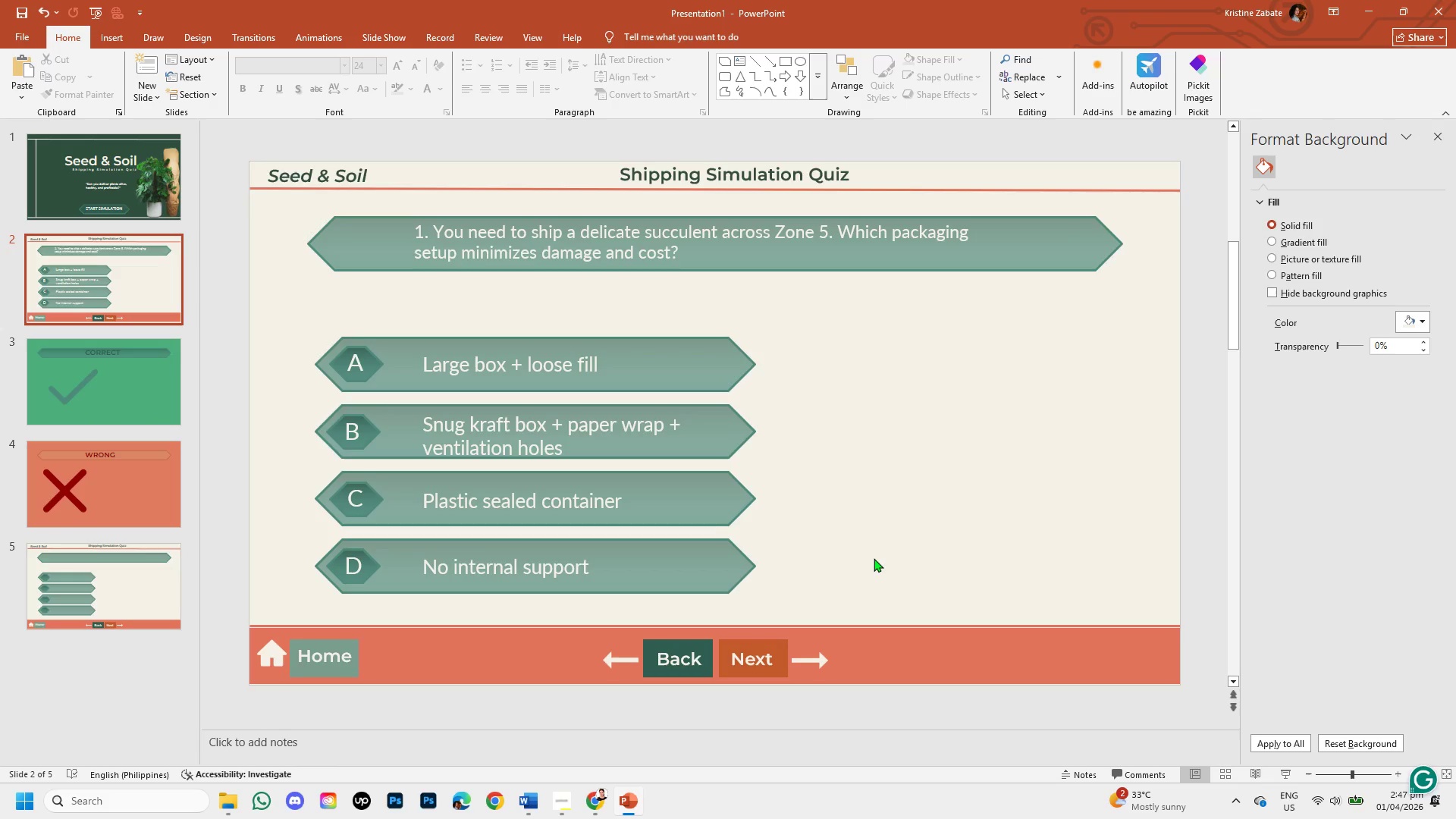 
left_click([573, 362])
 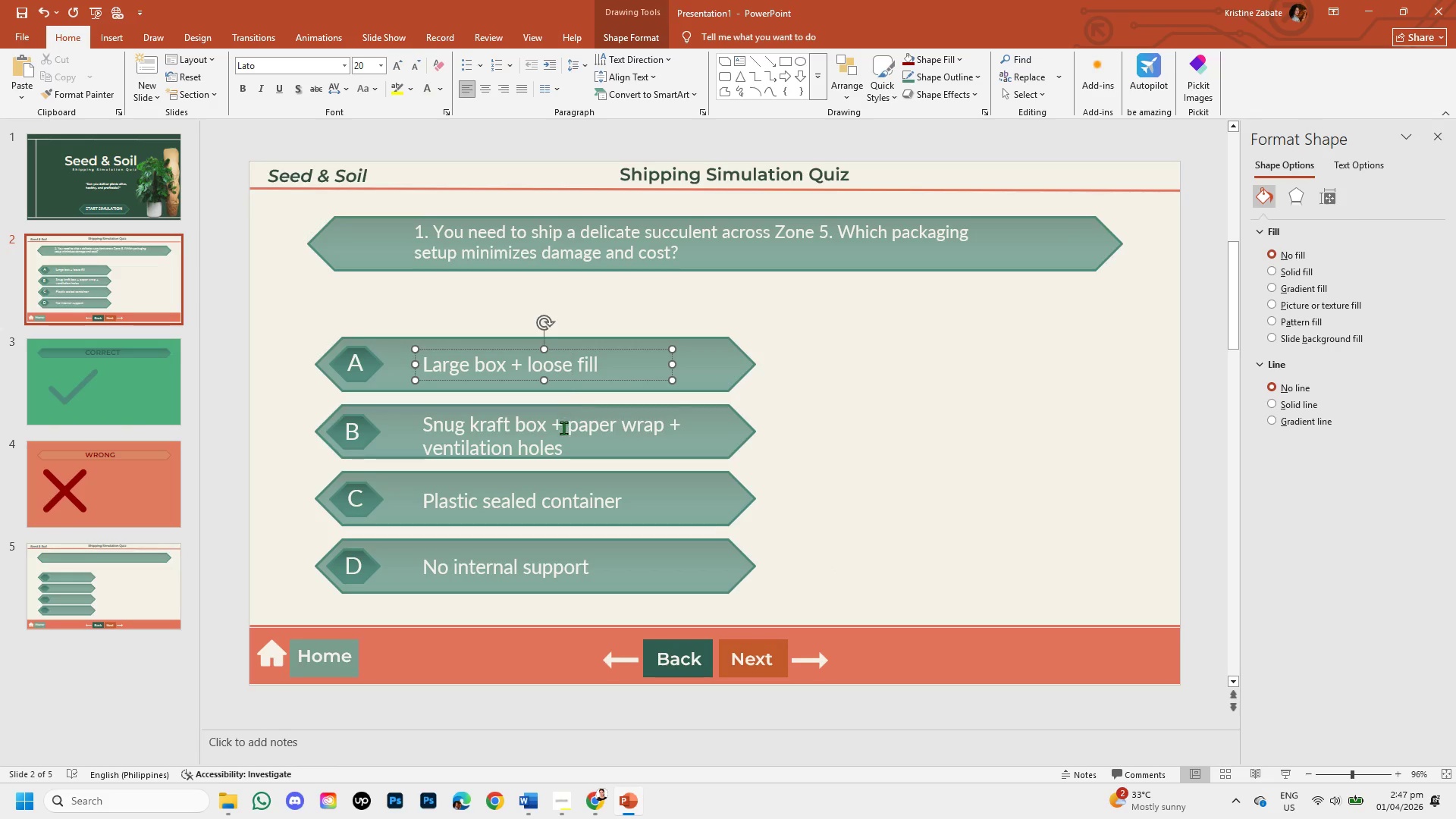 
left_click([562, 431])
 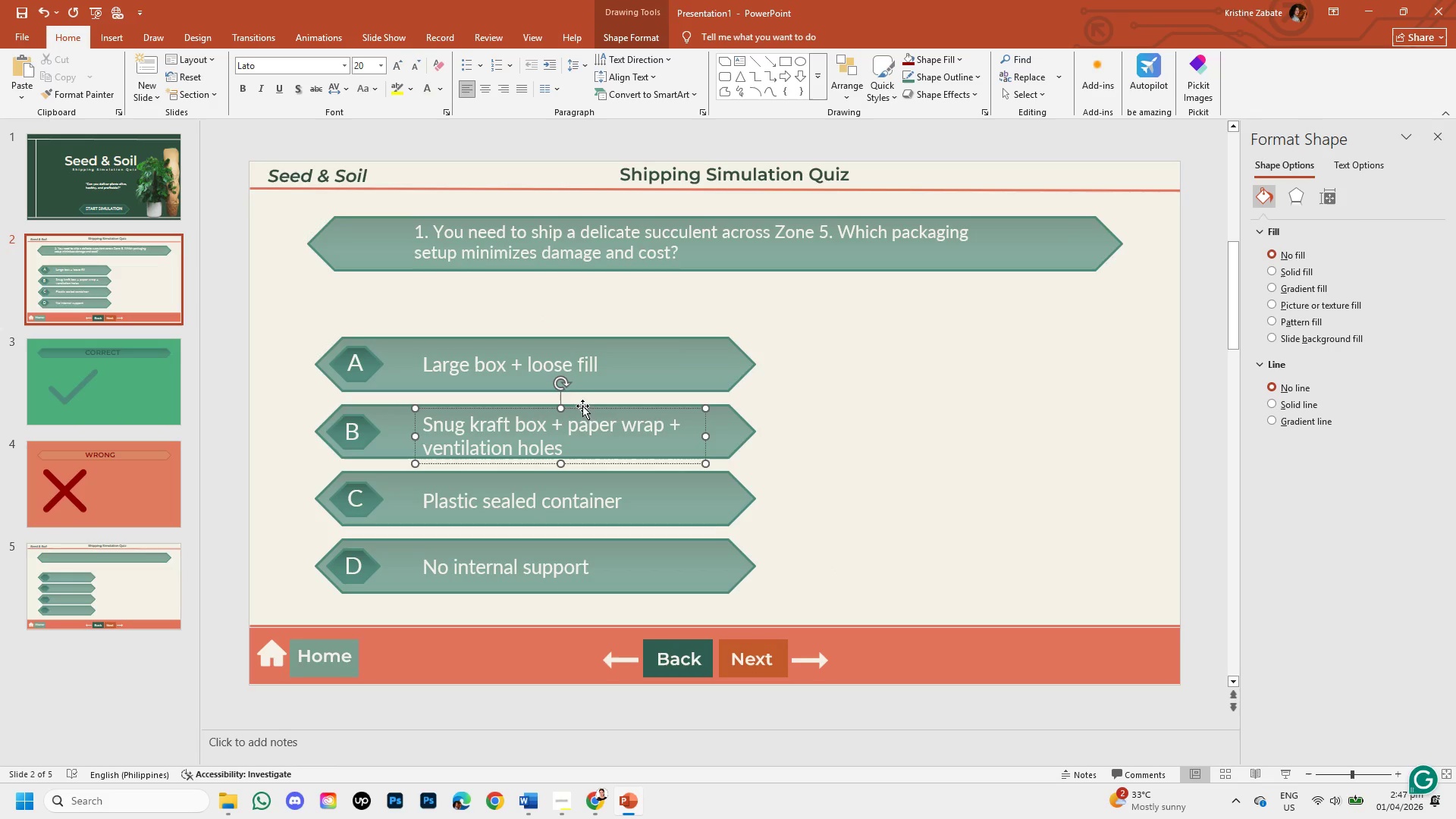 
left_click_drag(start_coordinate=[583, 410], to_coordinate=[579, 408])
 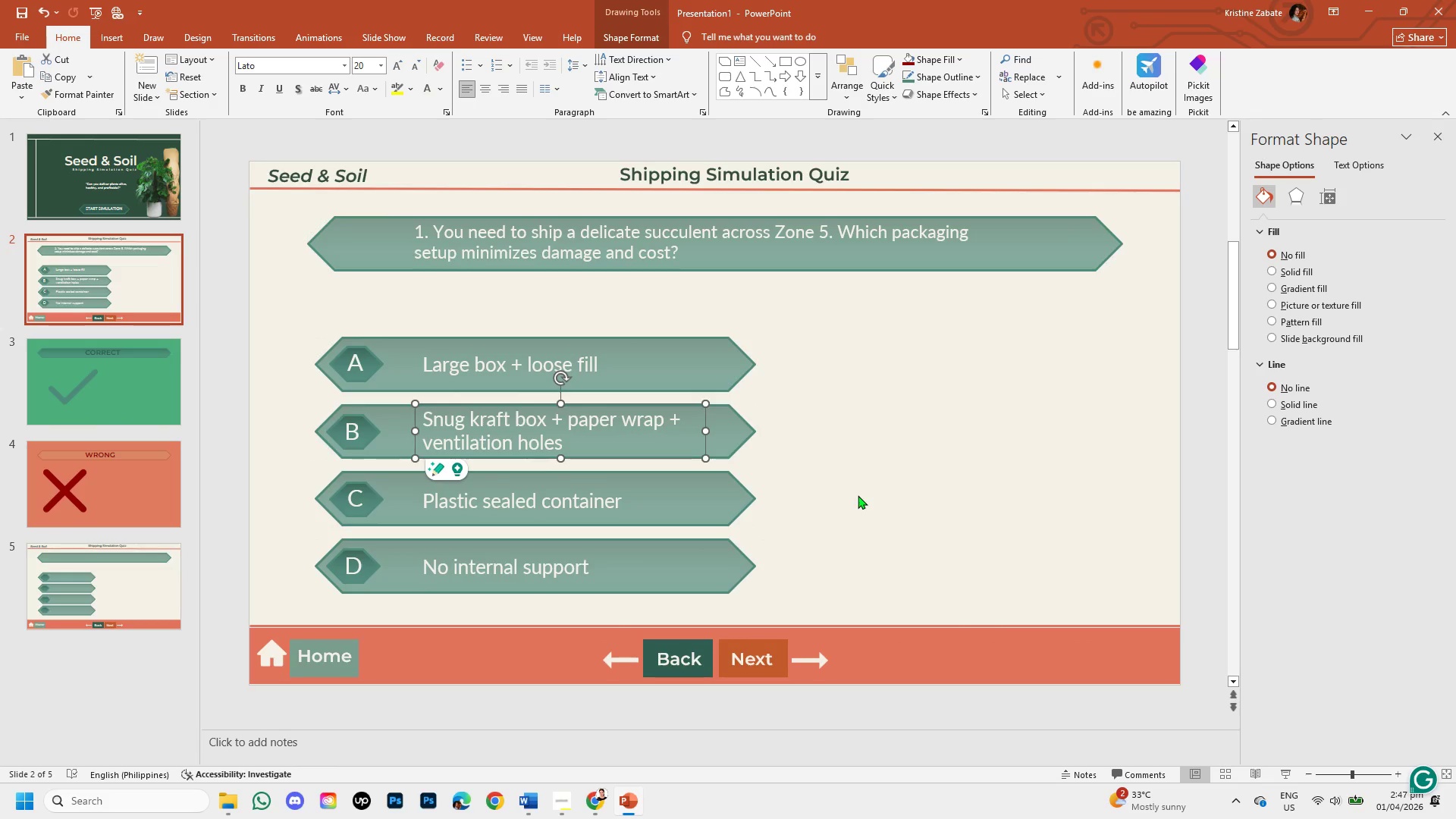 
left_click([858, 495])
 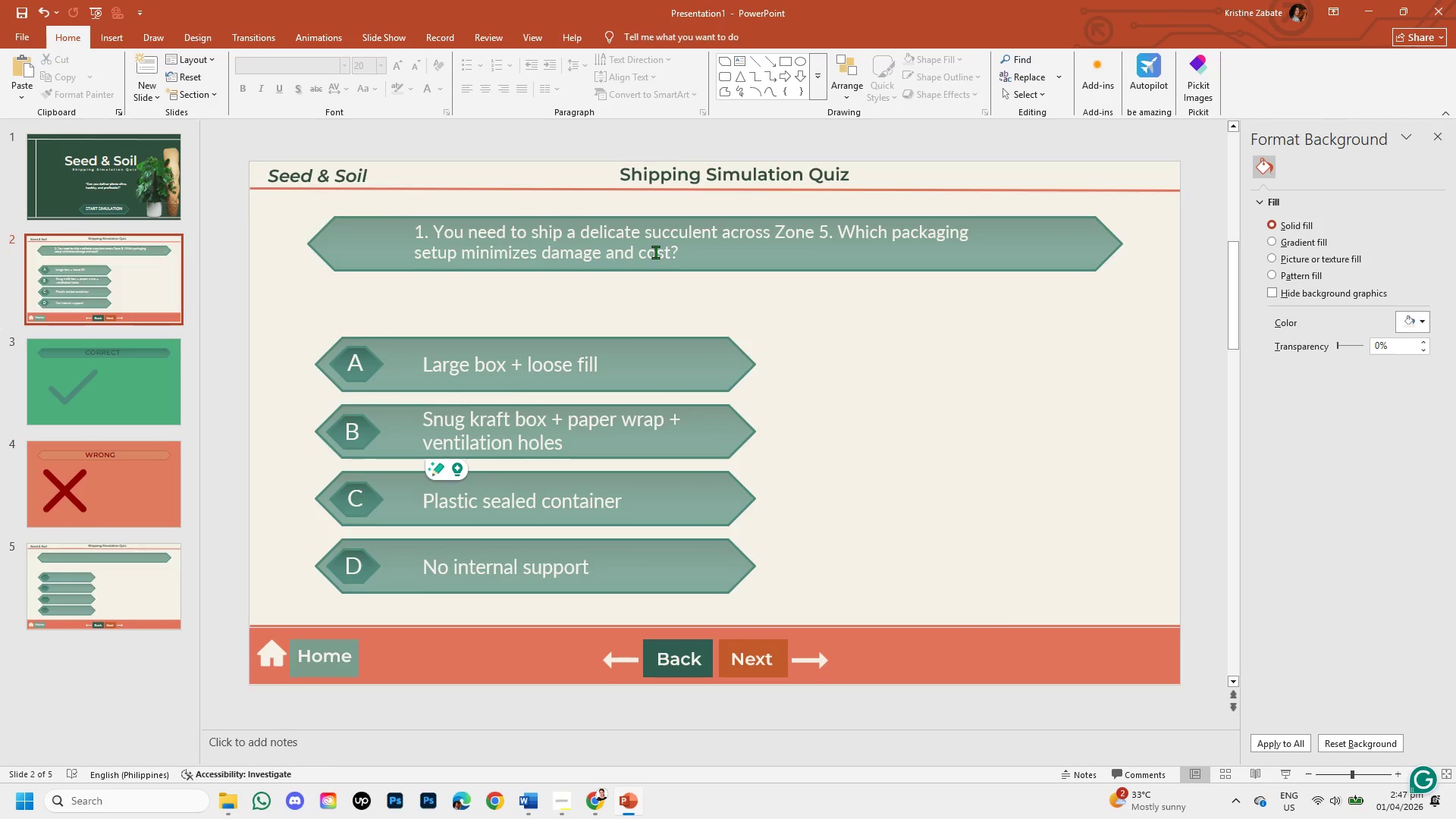 
left_click([655, 252])
 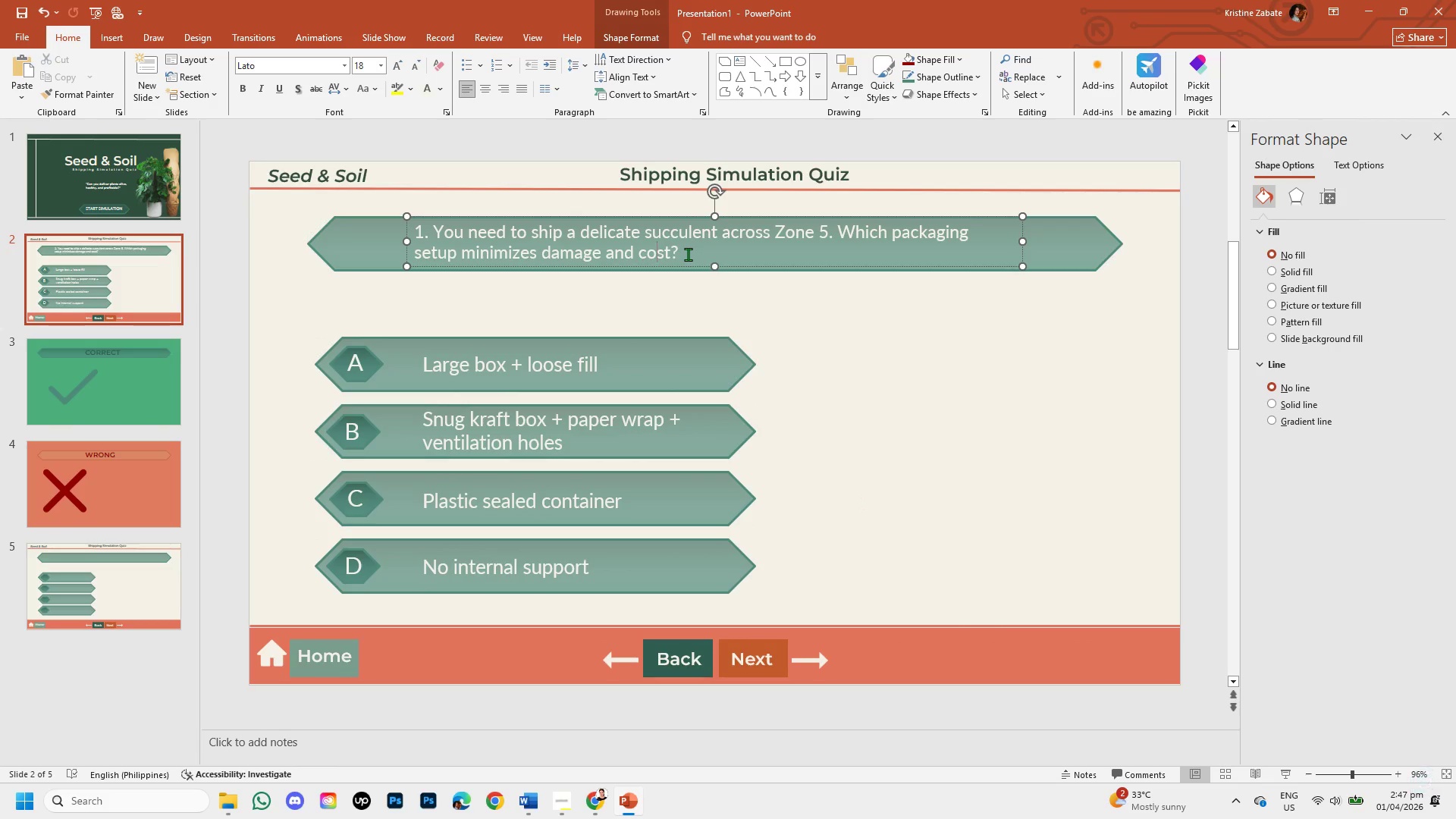 
left_click_drag(start_coordinate=[688, 254], to_coordinate=[413, 234])
 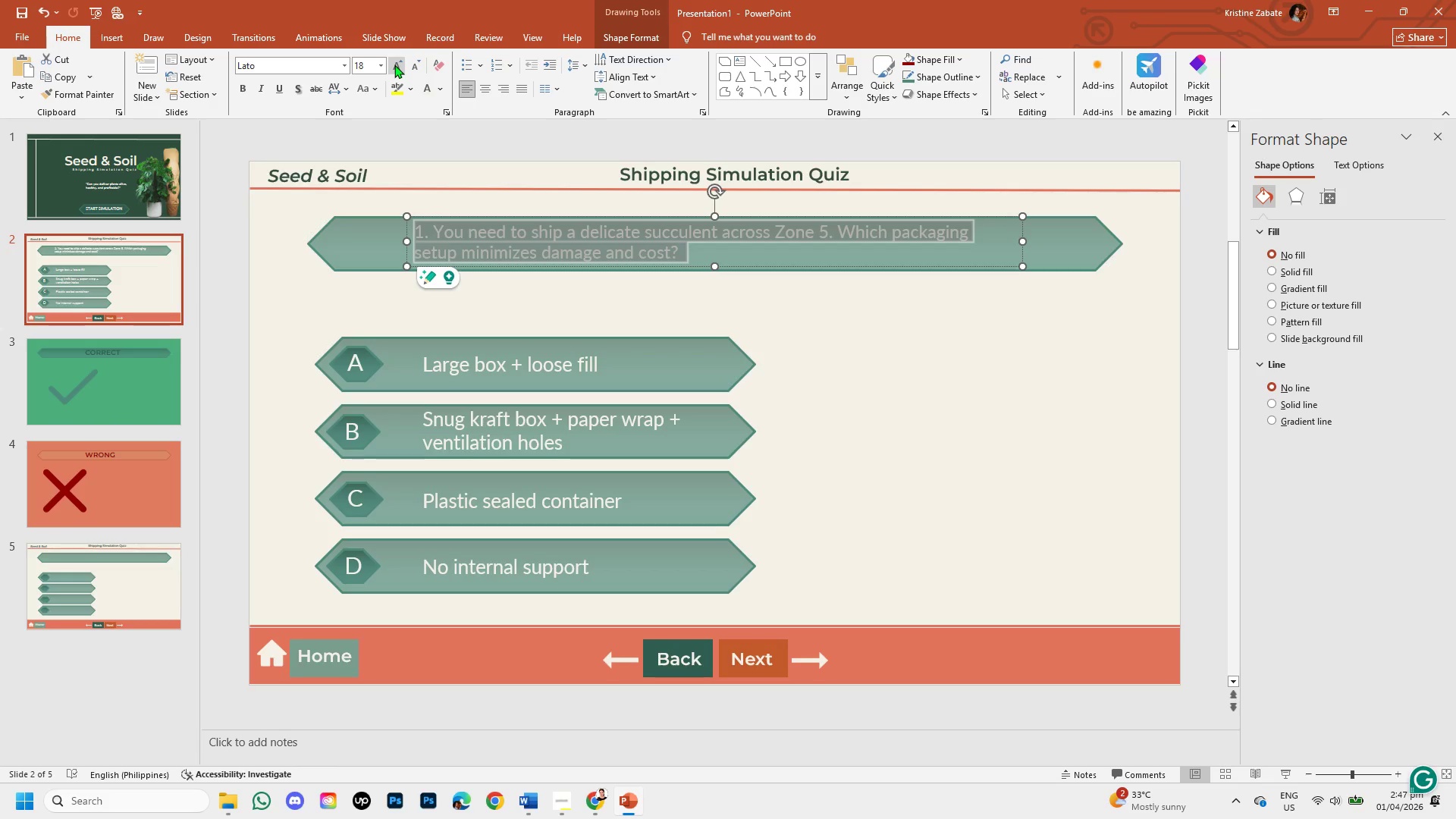 
left_click([394, 64])
 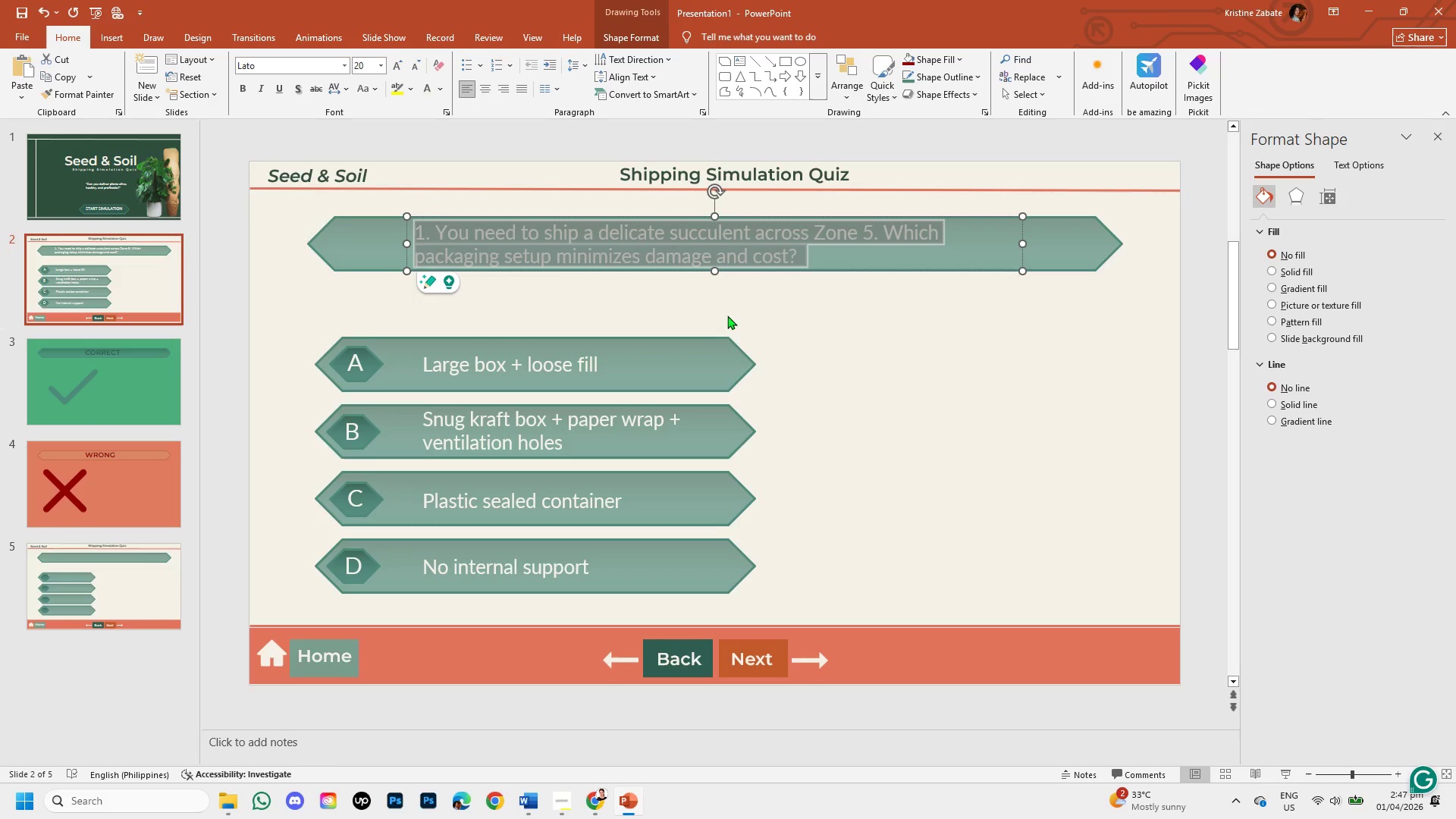 
left_click([858, 391])
 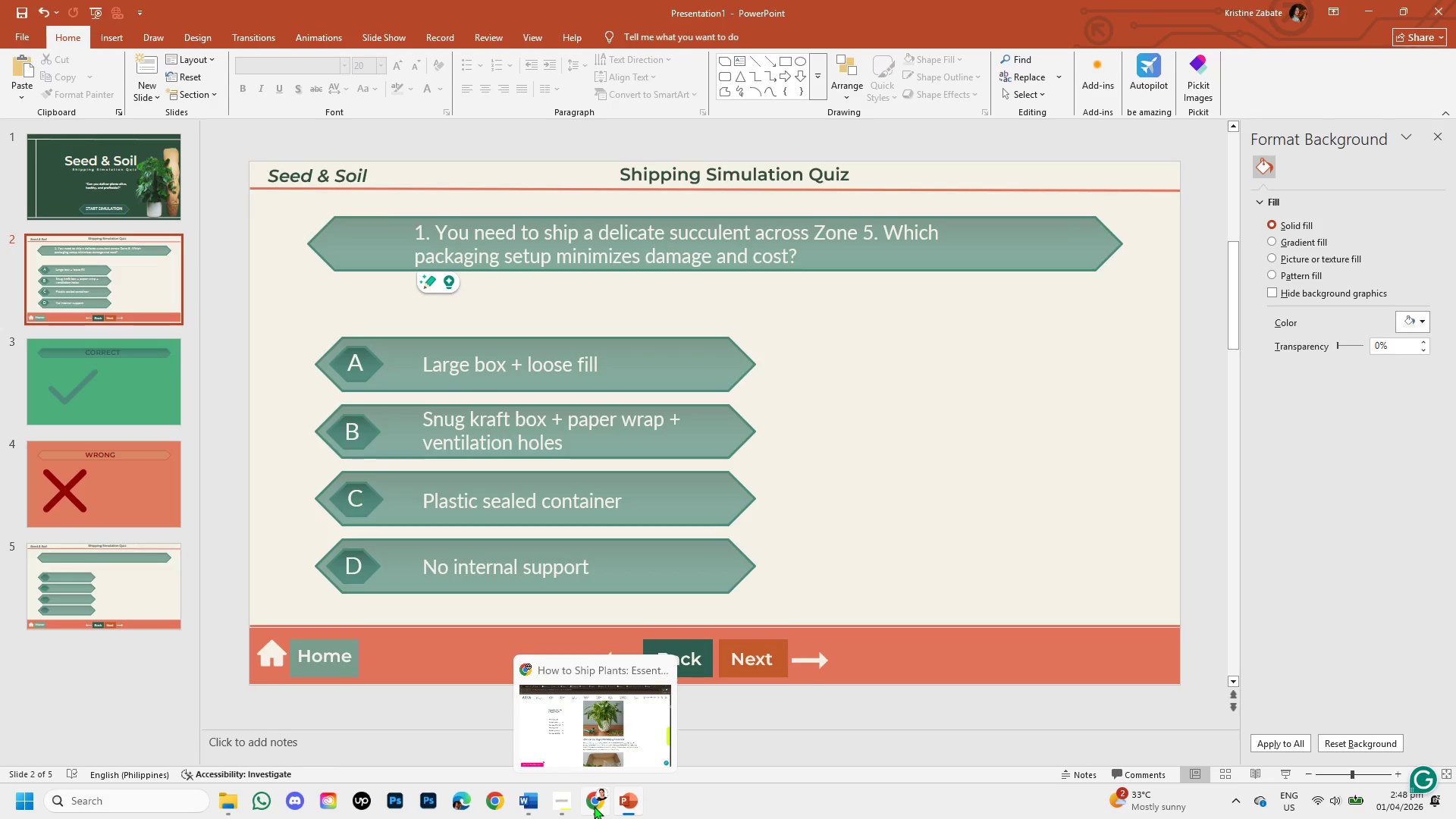 
wait(17.97)
 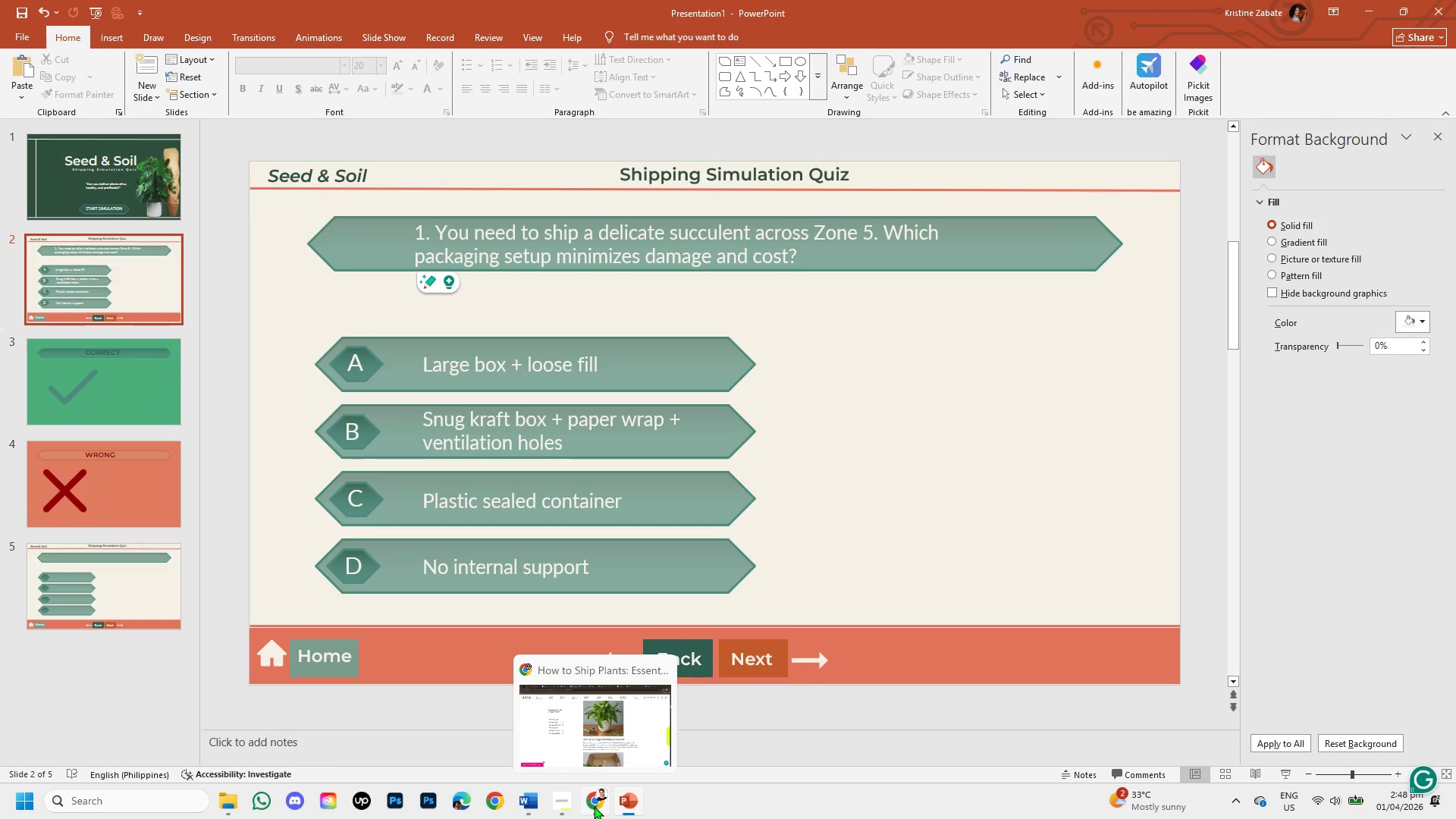 
left_click([594, 806])
 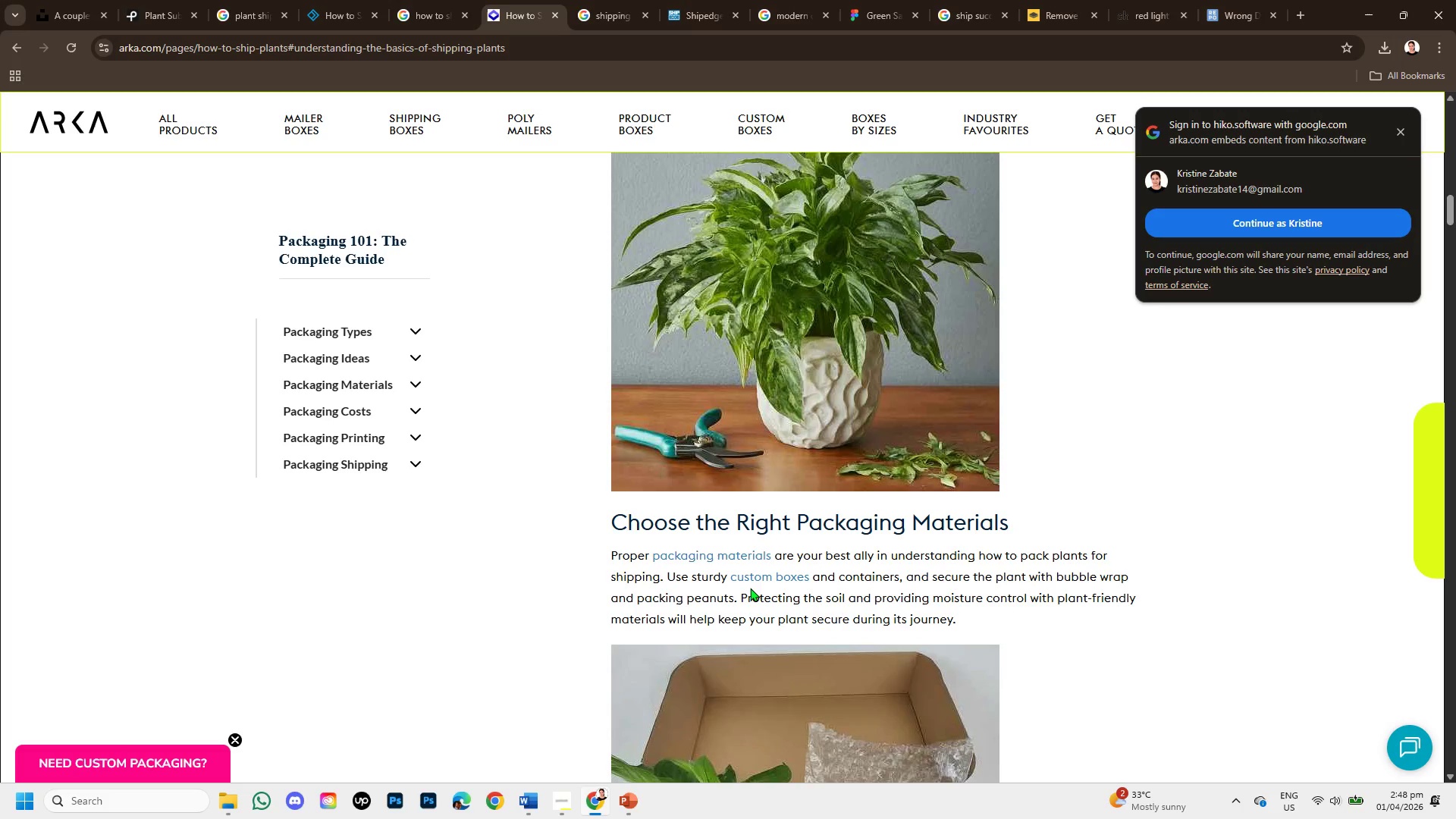 
scroll: coordinate [751, 588], scroll_direction: down, amount: 4.0
 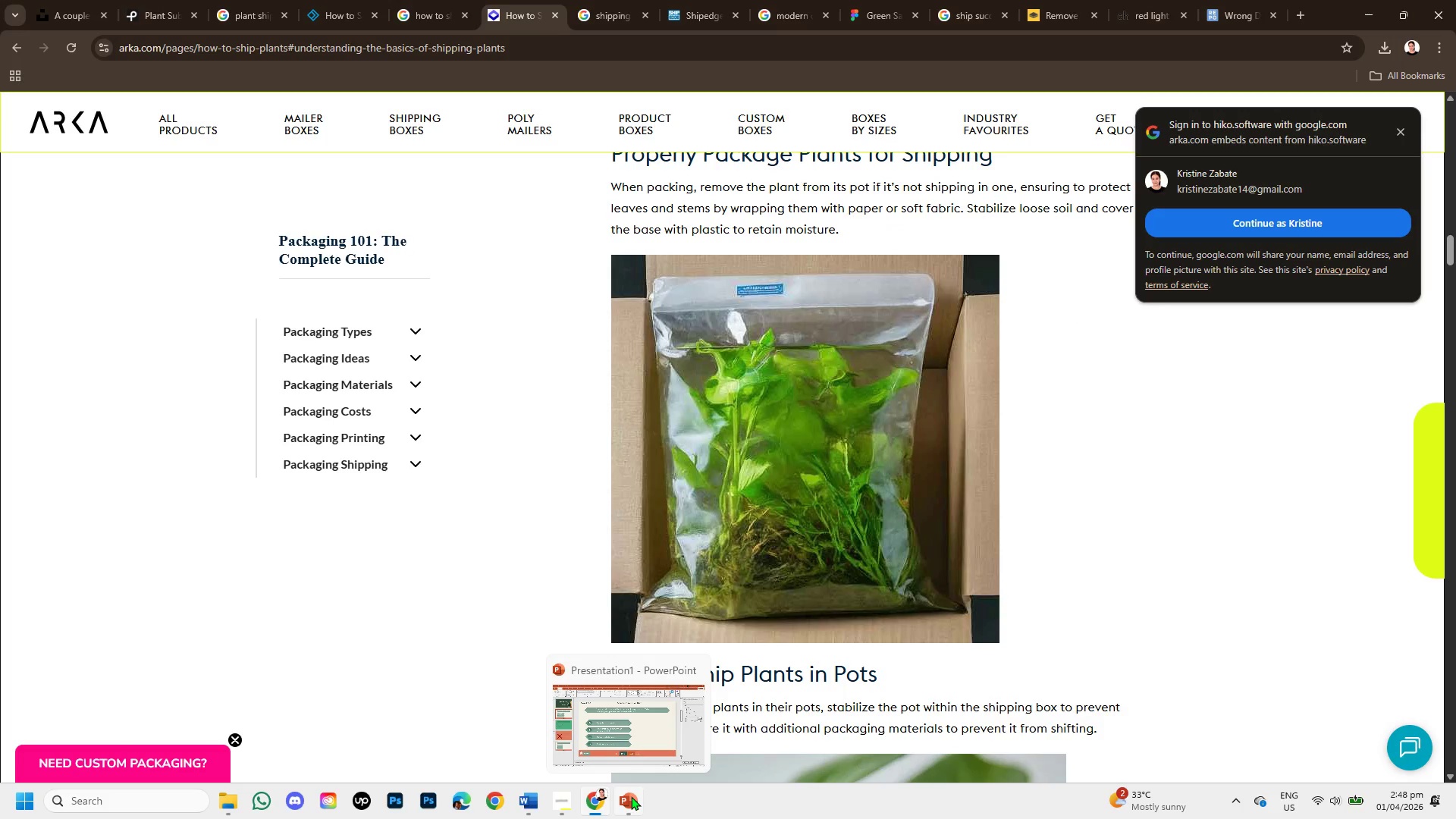 
left_click([631, 796])
 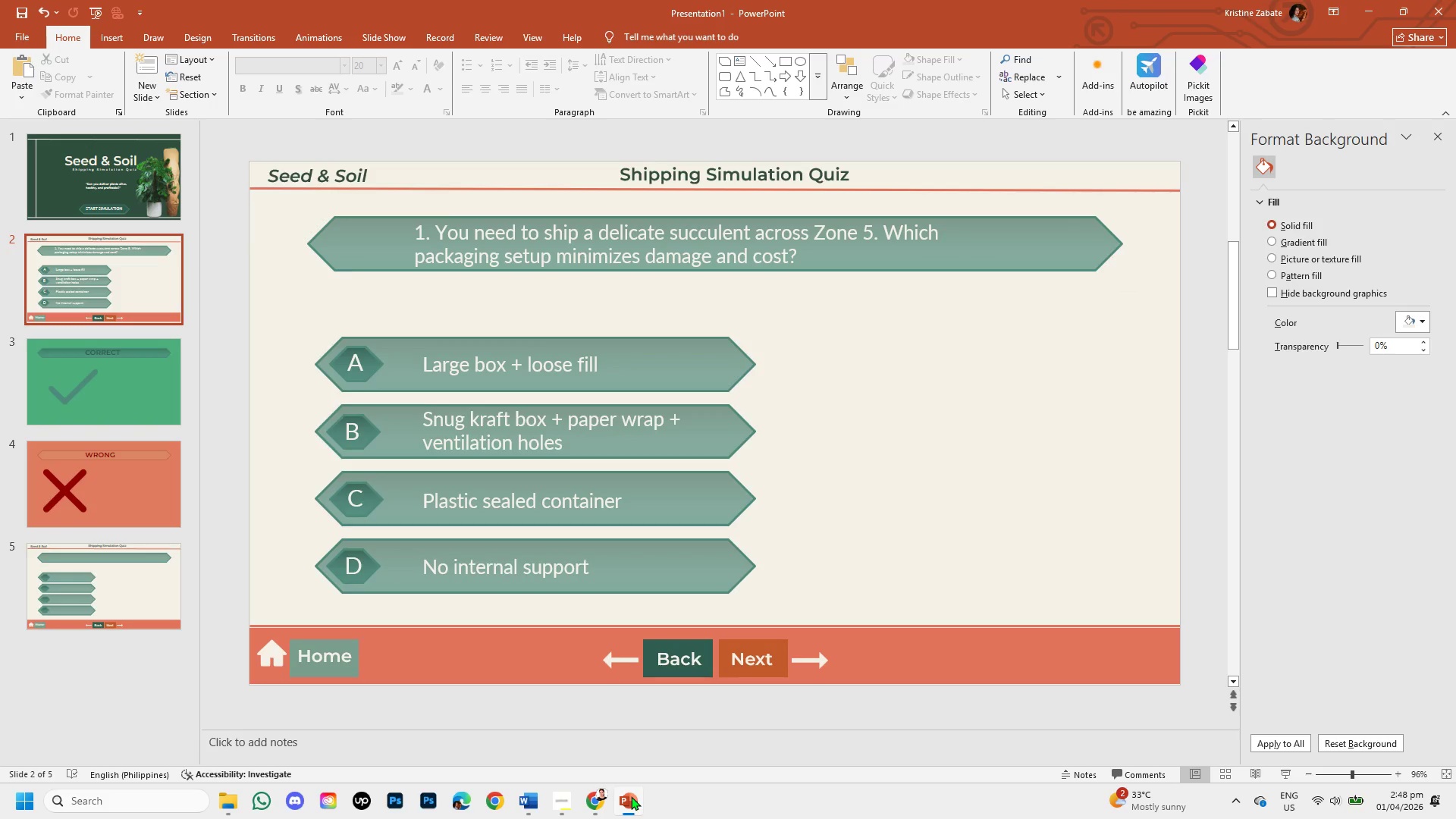 
left_click([593, 802])
 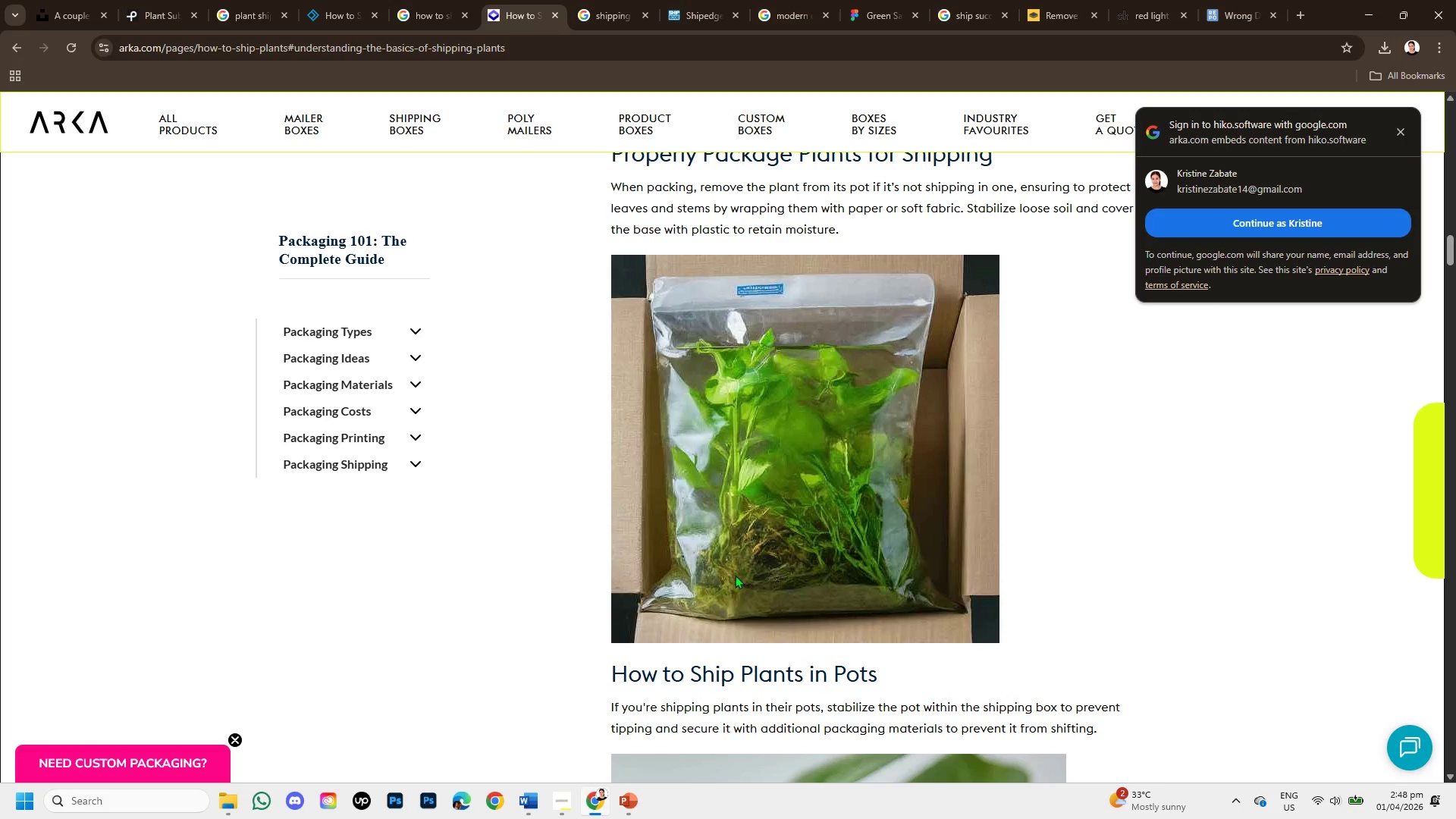 
scroll: coordinate [736, 574], scroll_direction: down, amount: 2.0
 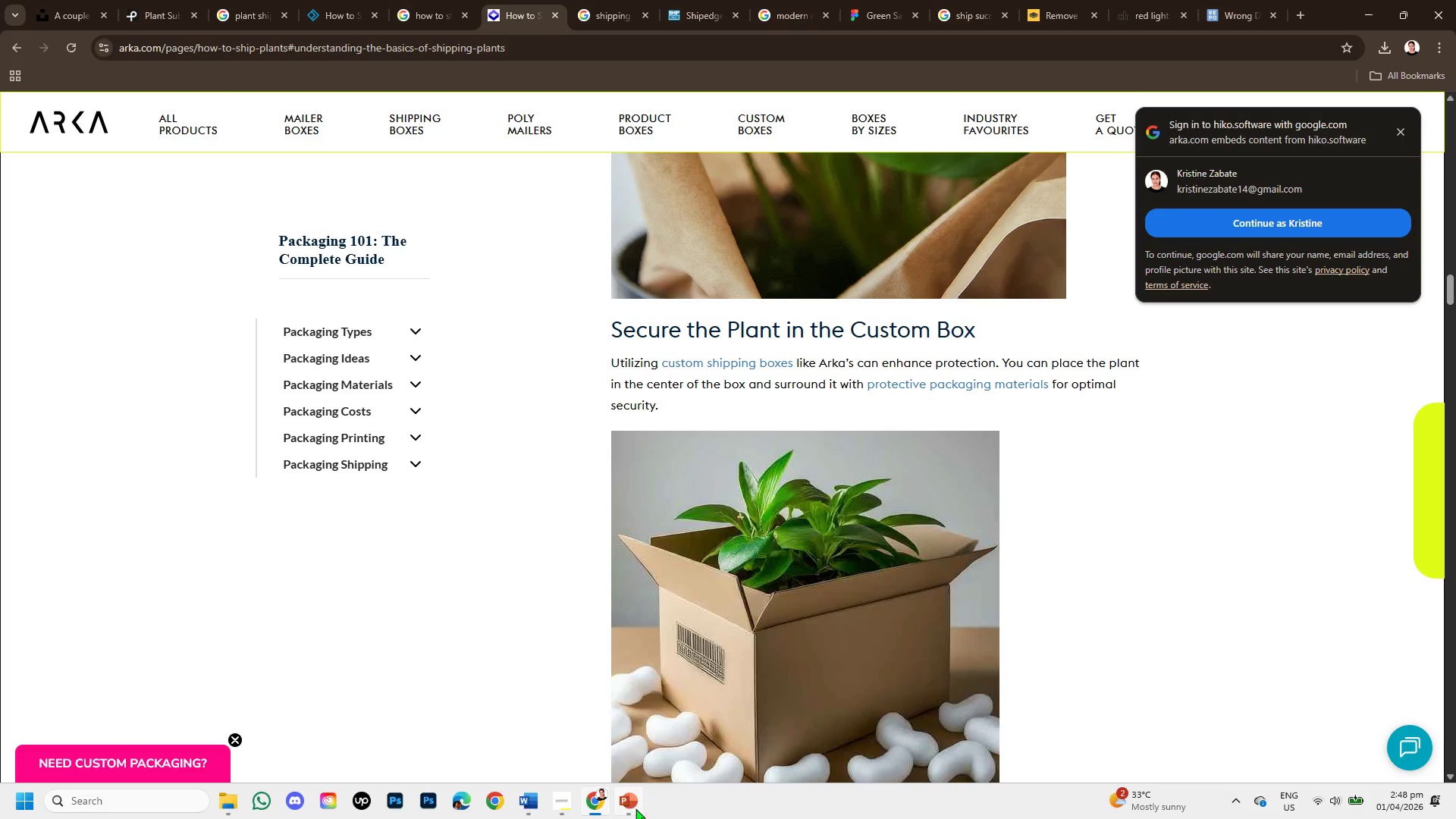 
left_click([635, 808])
 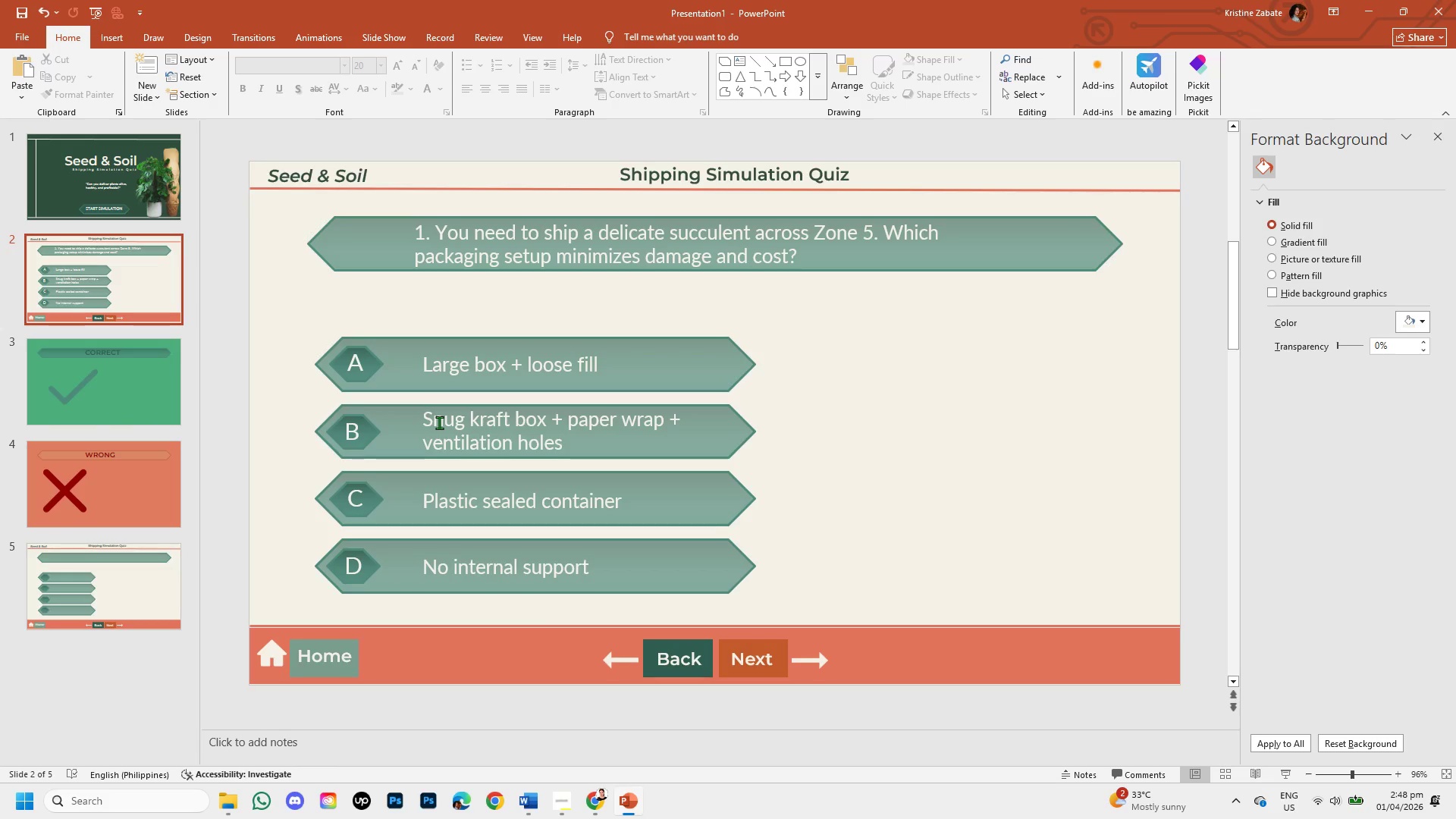 
left_click([439, 422])
 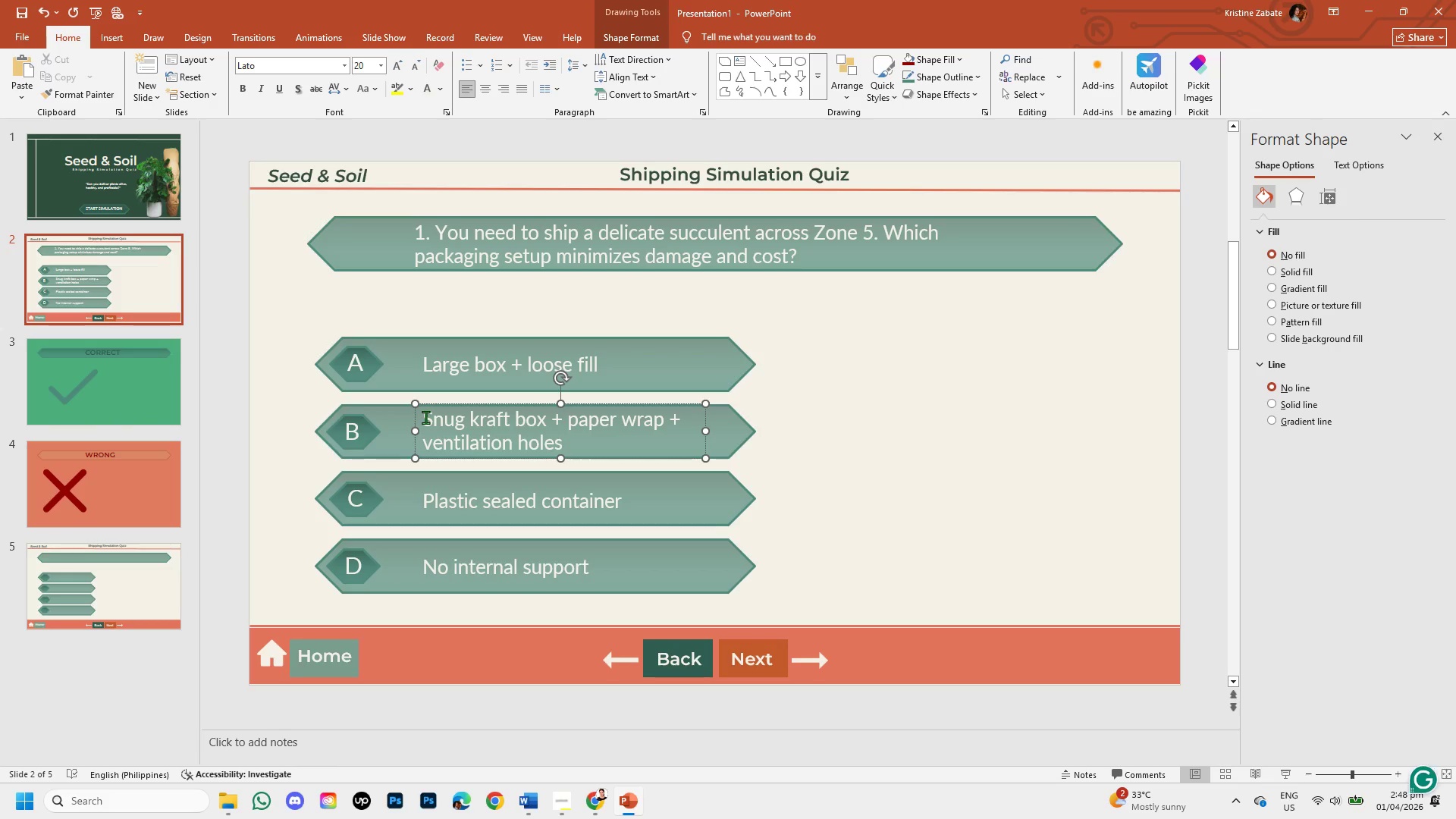 
left_click_drag(start_coordinate=[425, 417], to_coordinate=[566, 441])
 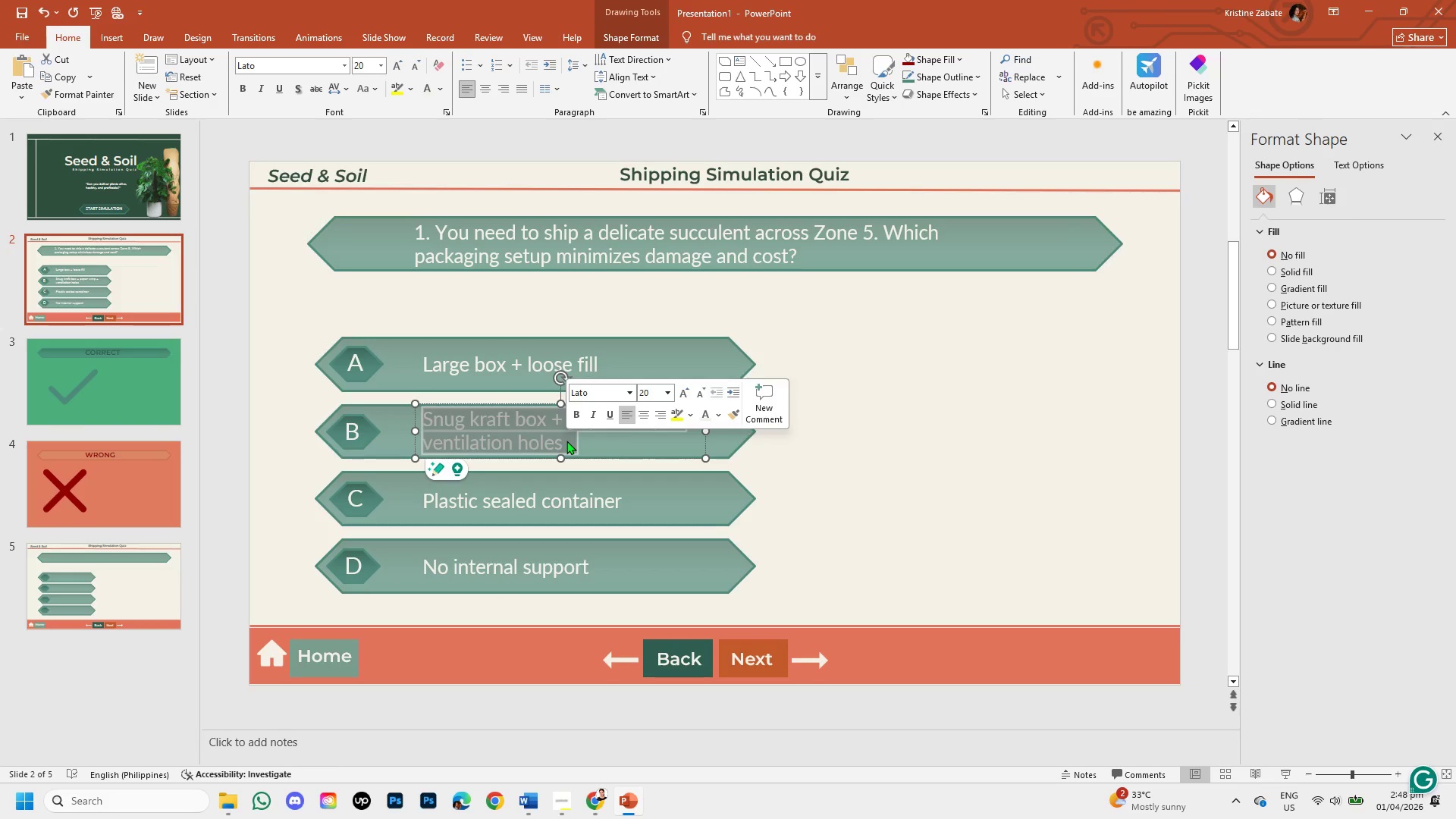 
hold_key(key=ControlLeft, duration=1.03)
 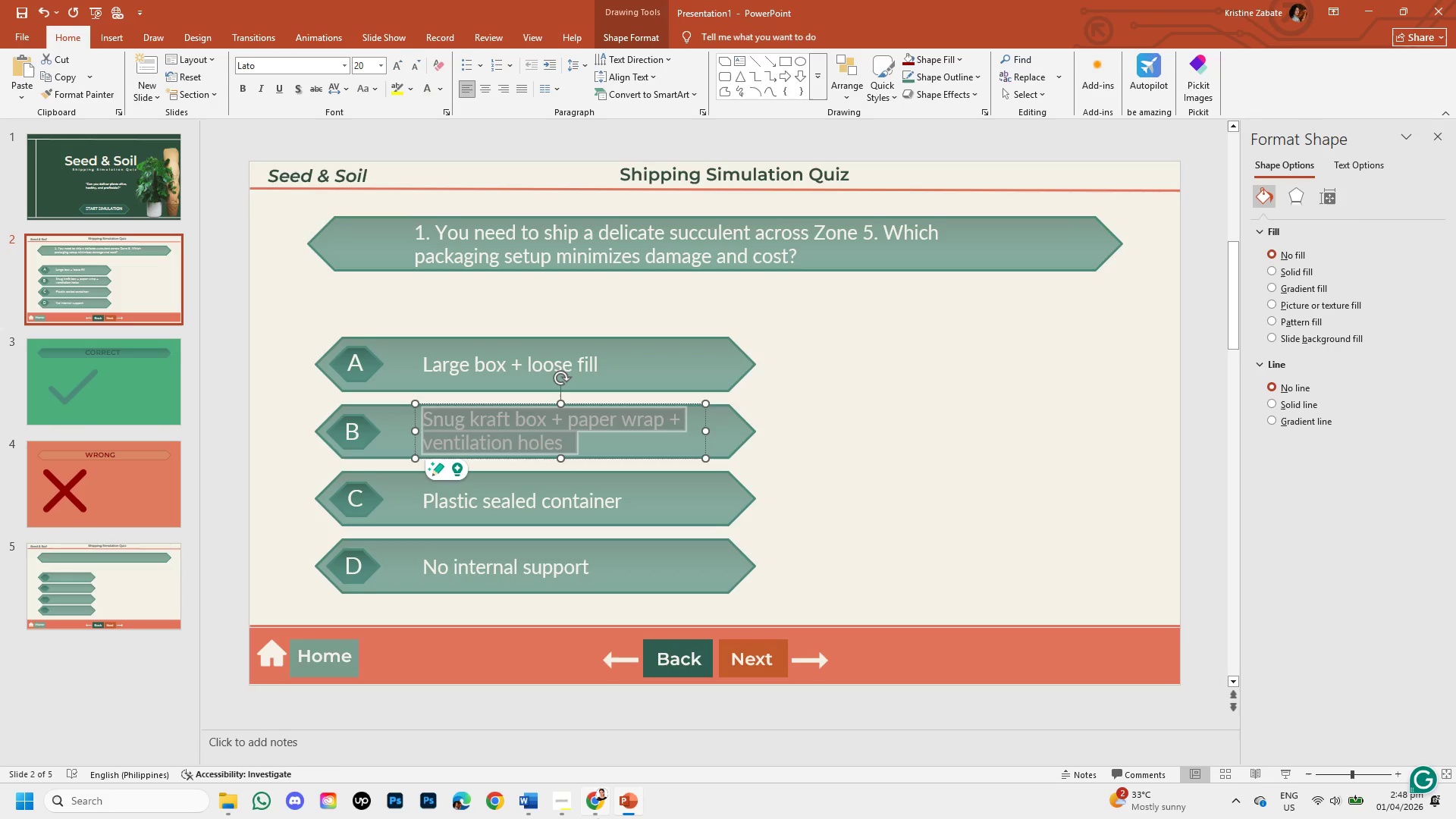 
hold_key(key=C, duration=0.39)
 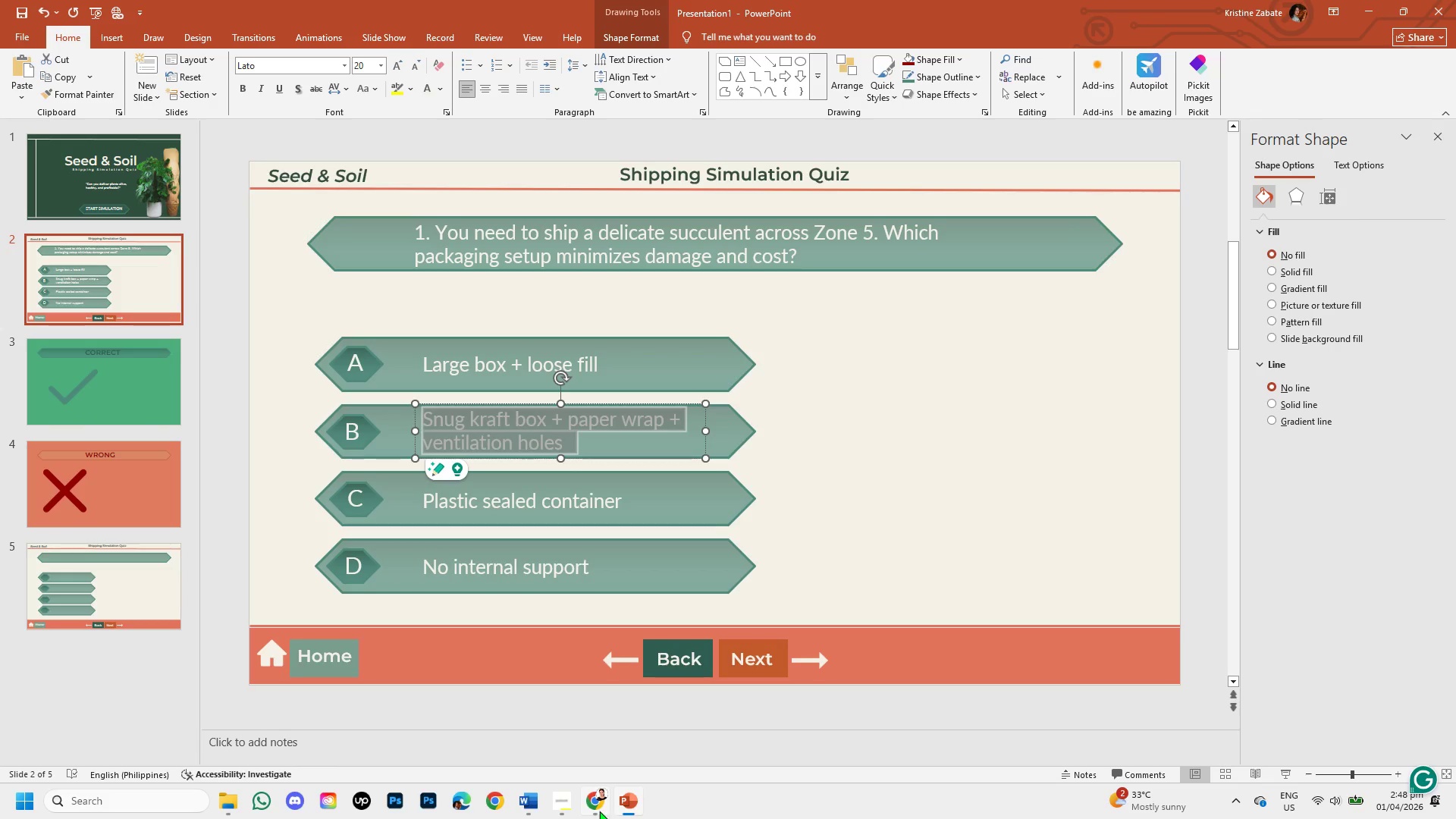 
left_click([600, 798])
 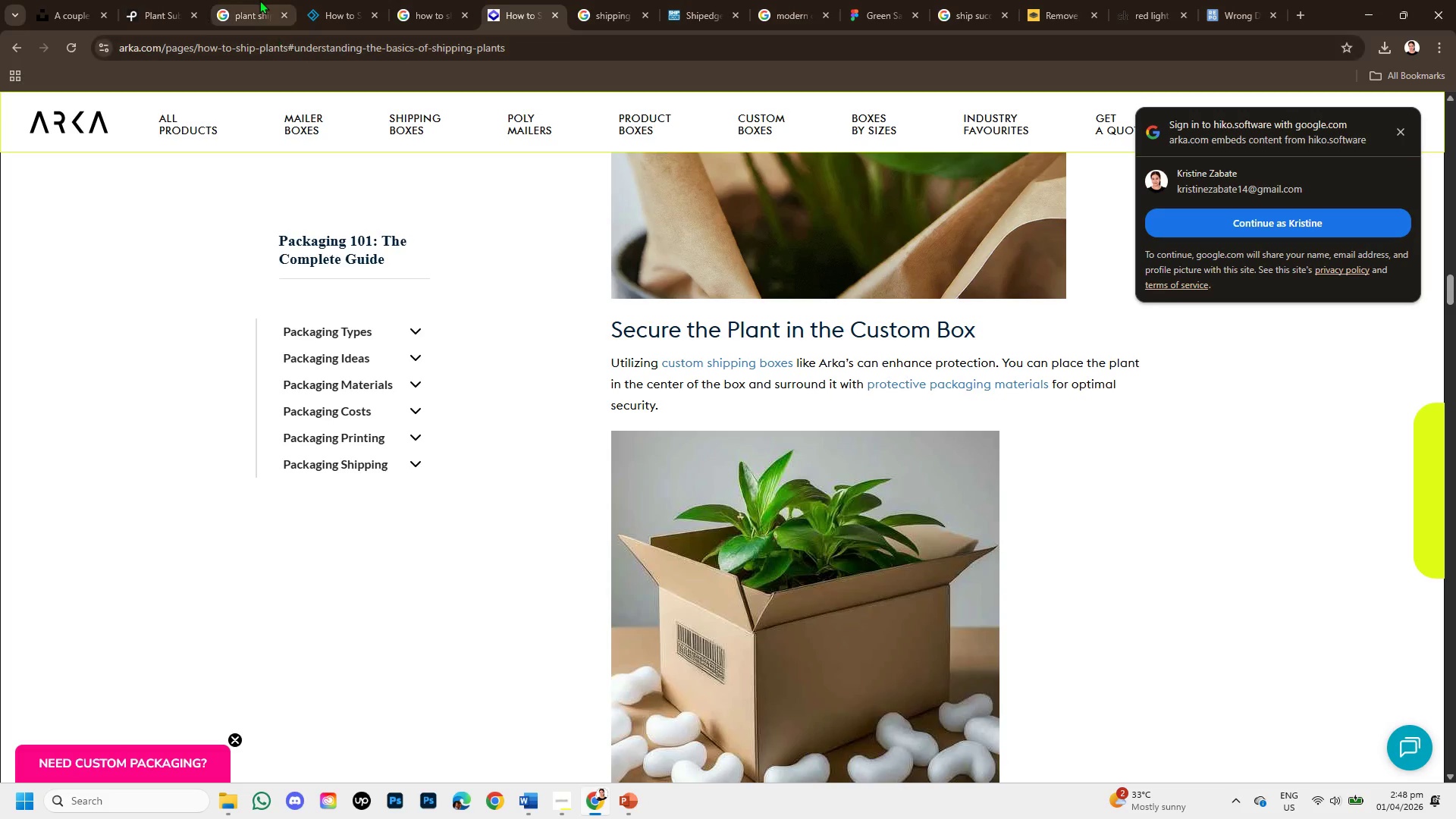 
left_click([253, 0])
 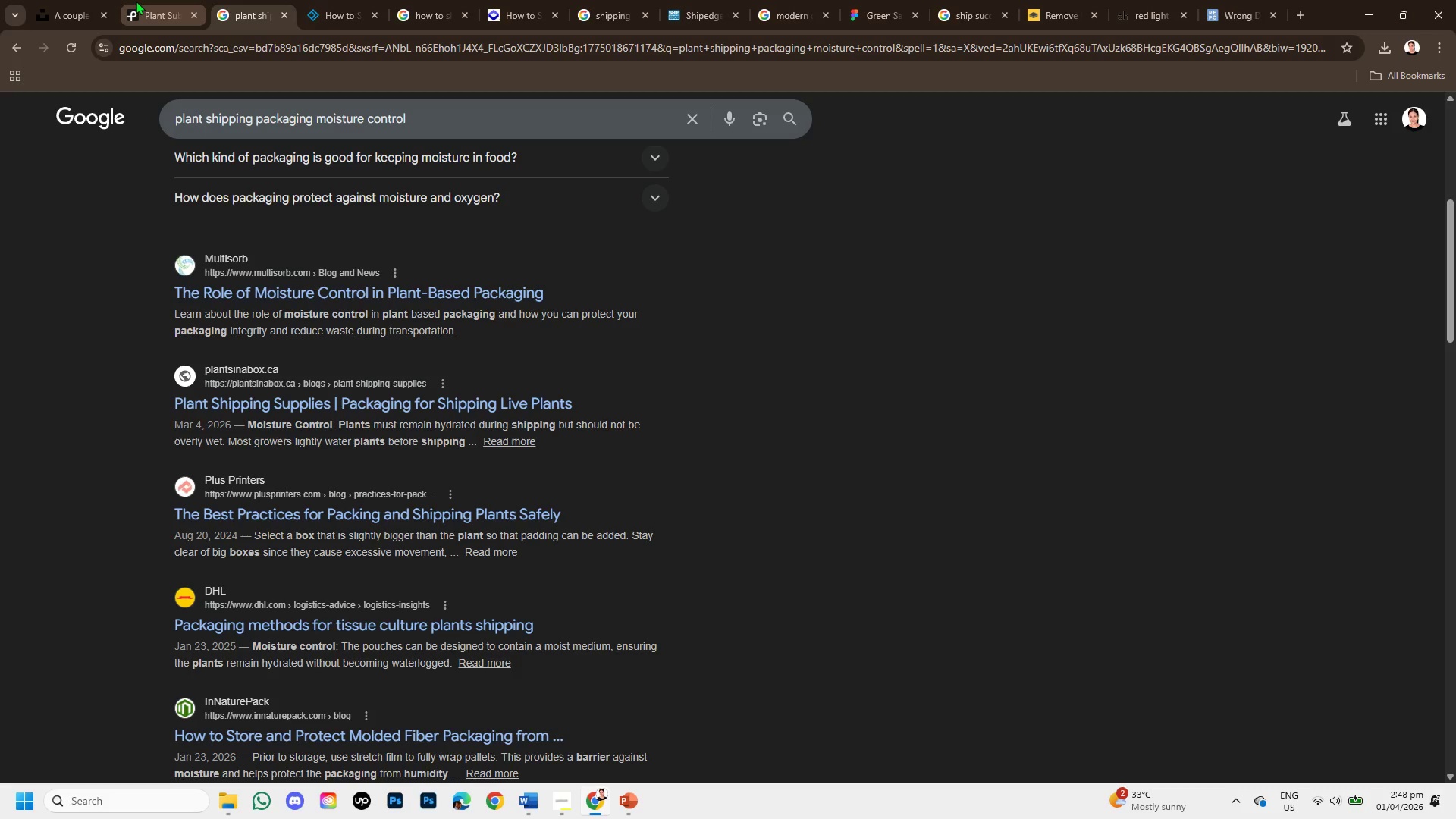 
left_click([138, 2])
 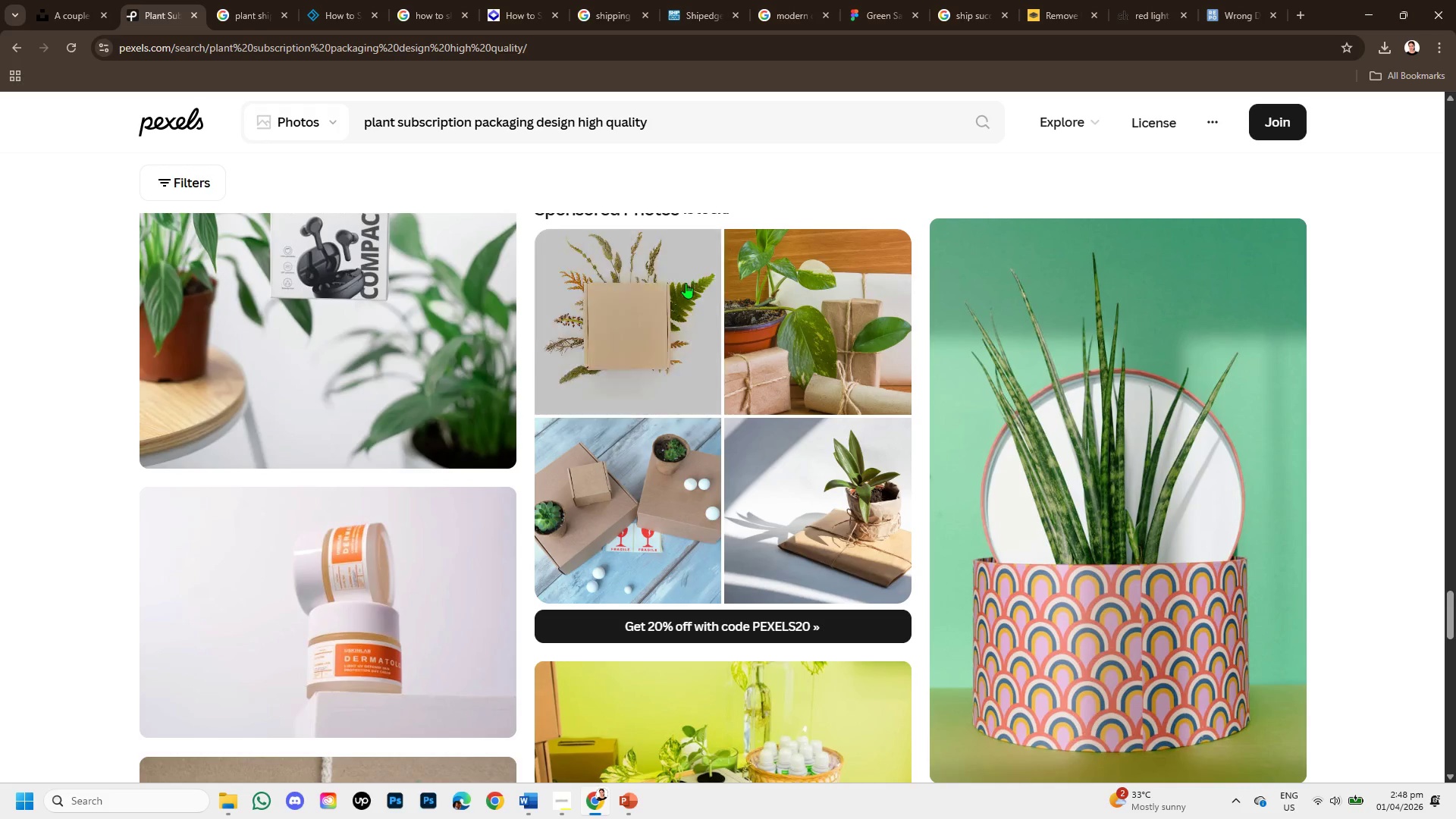 
scroll: coordinate [682, 287], scroll_direction: up, amount: 3.0
 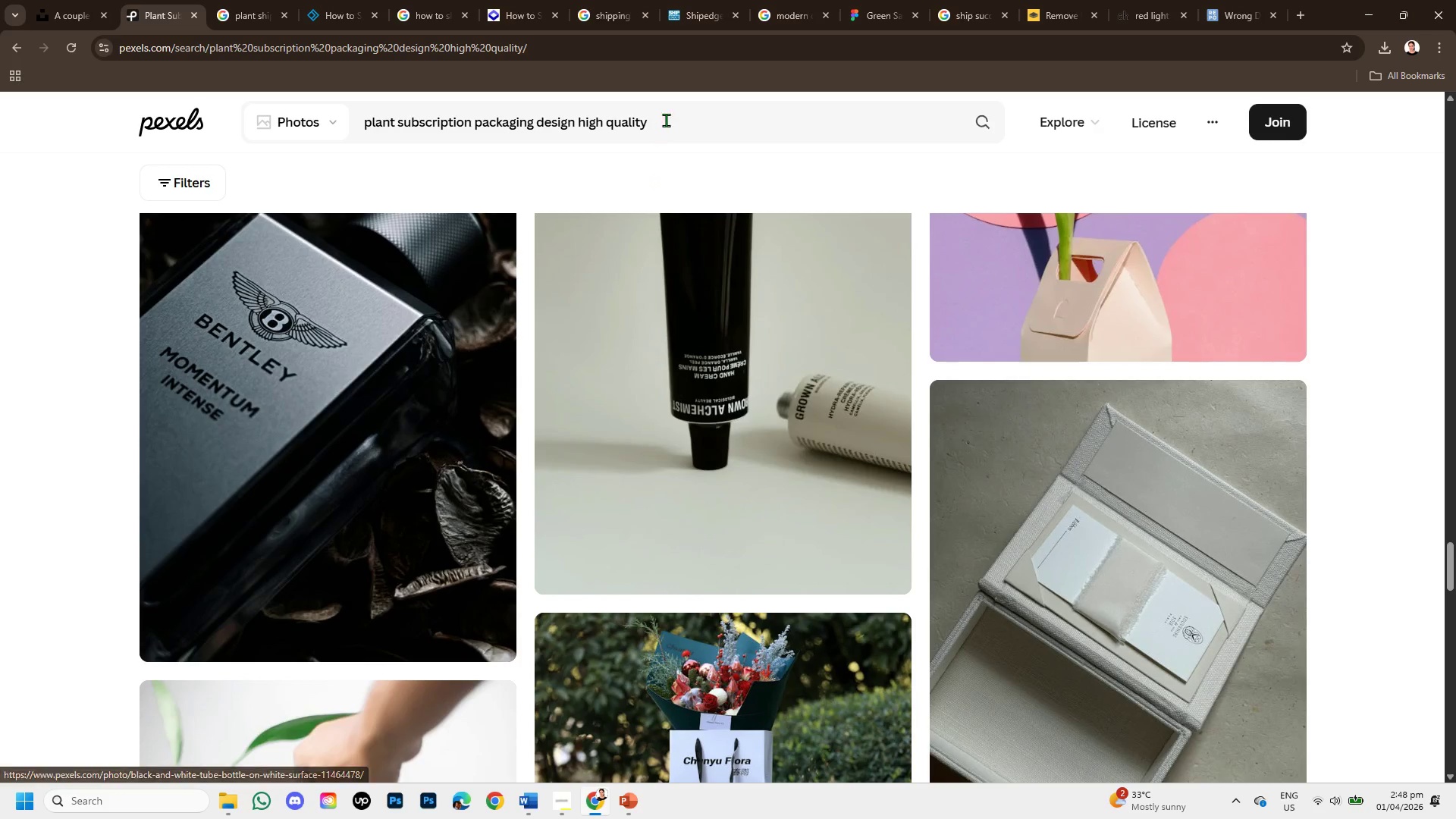 
left_click_drag(start_coordinate=[669, 115], to_coordinate=[347, 123])
 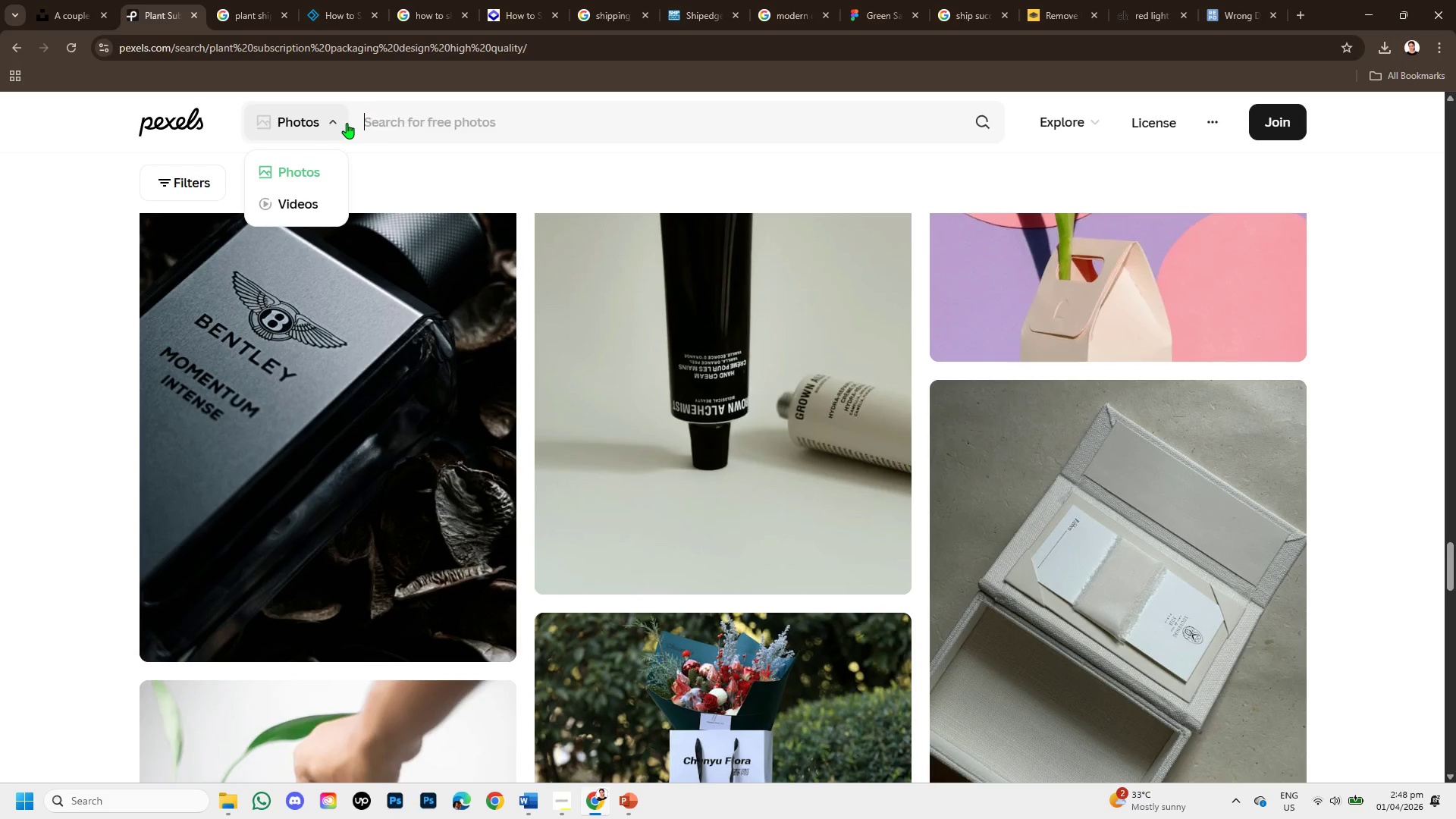 
key(Backspace)
 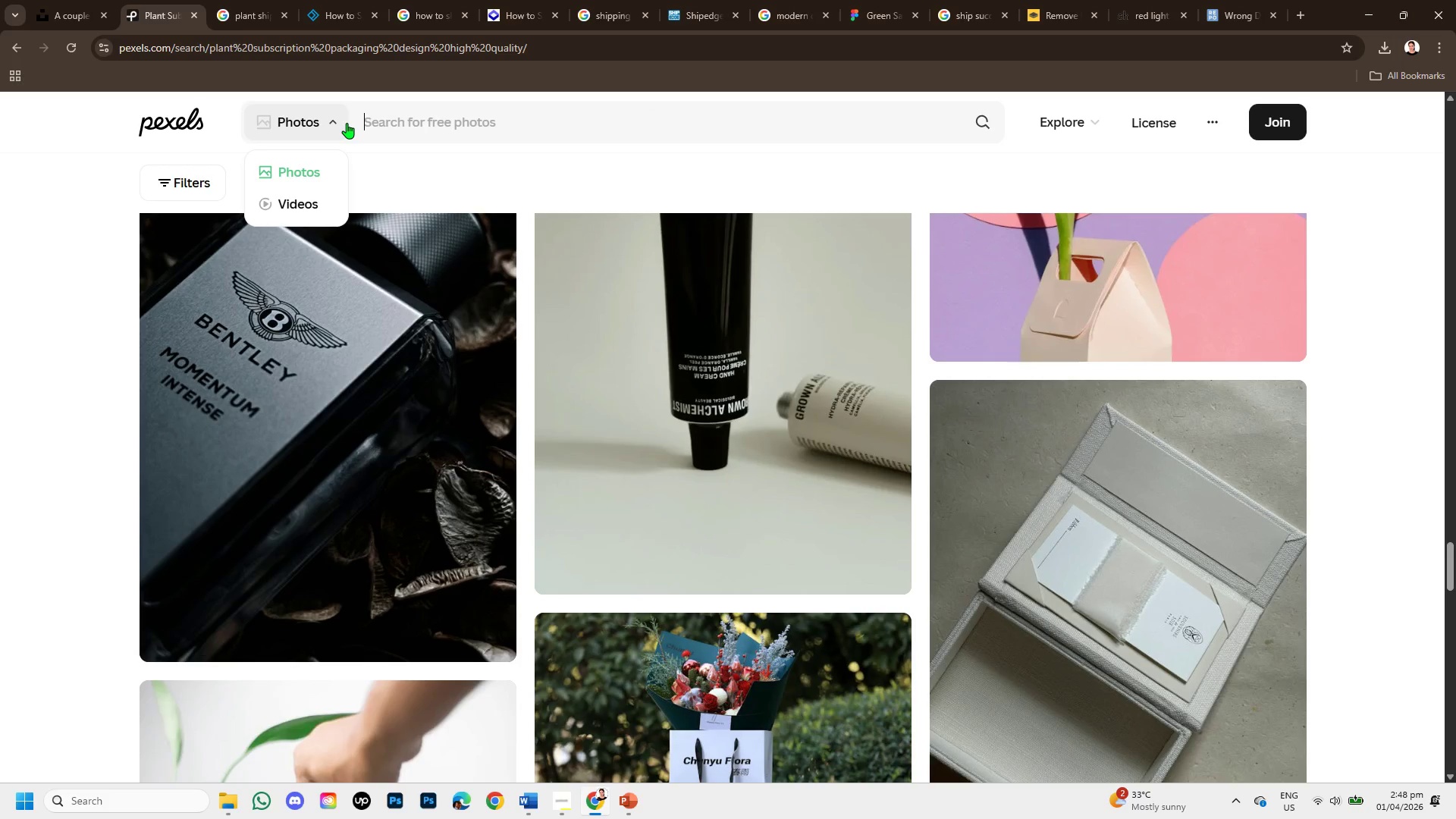 
key(Control+V)
 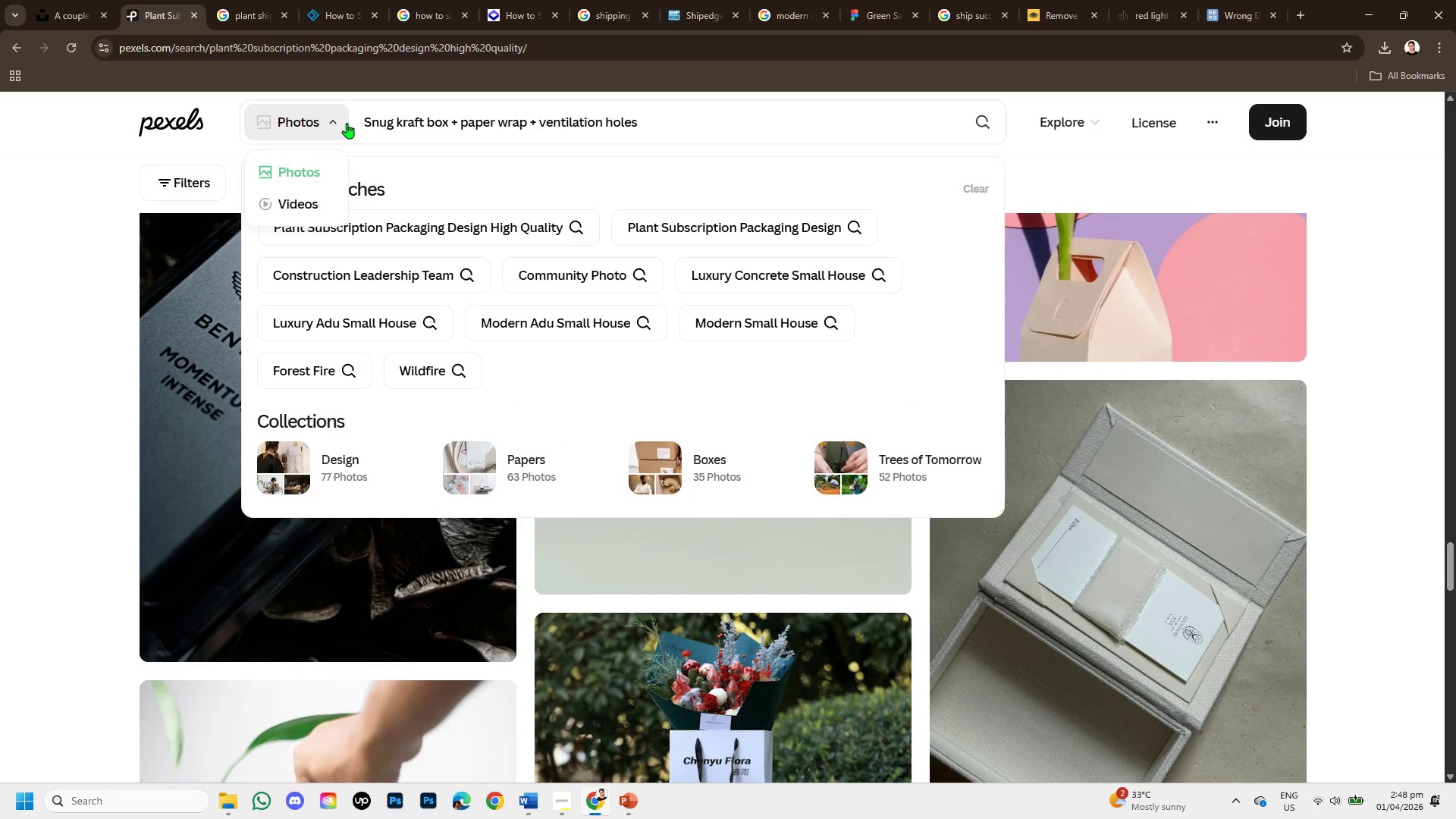 
key(Enter)
 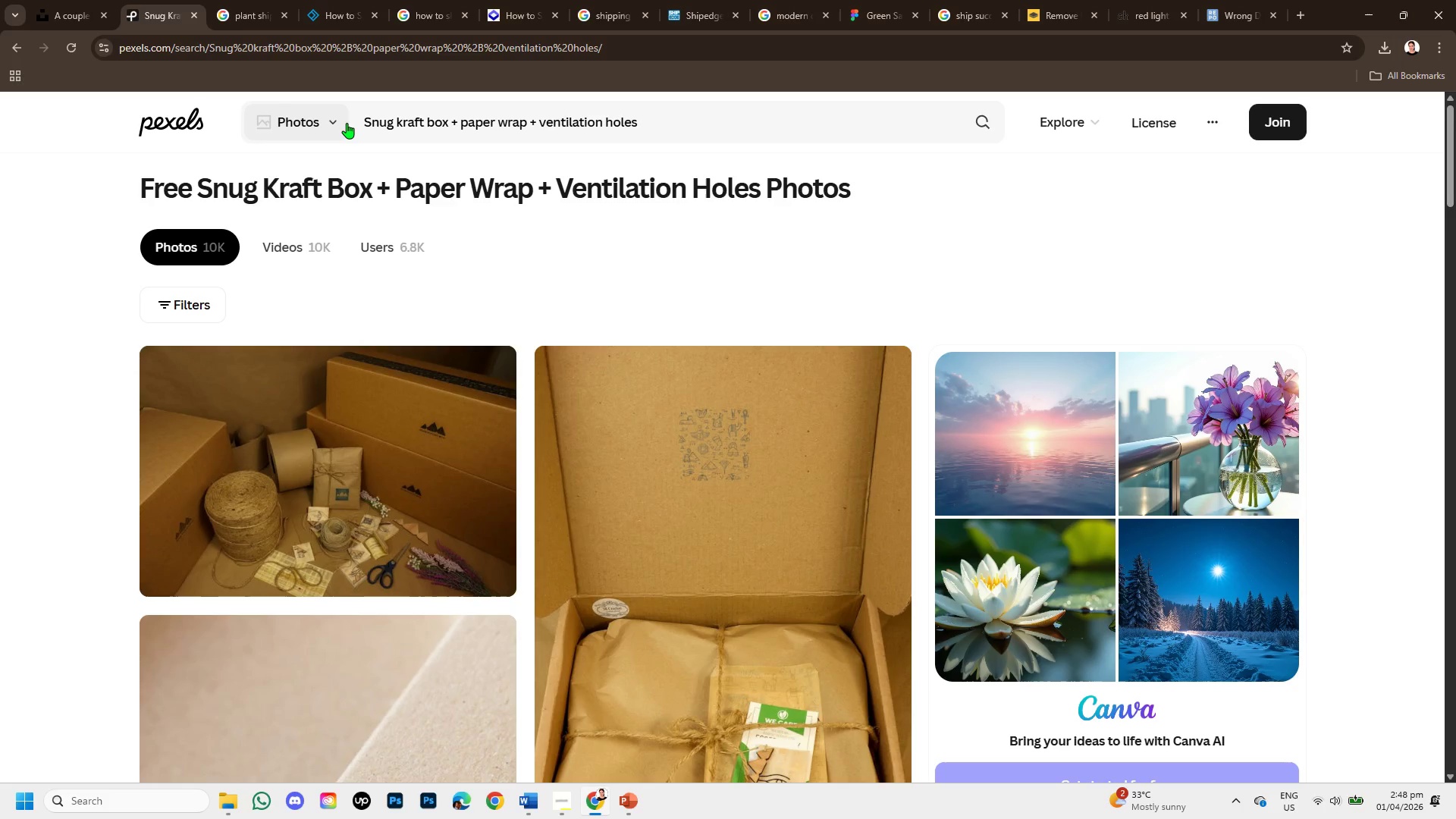 
wait(9.41)
 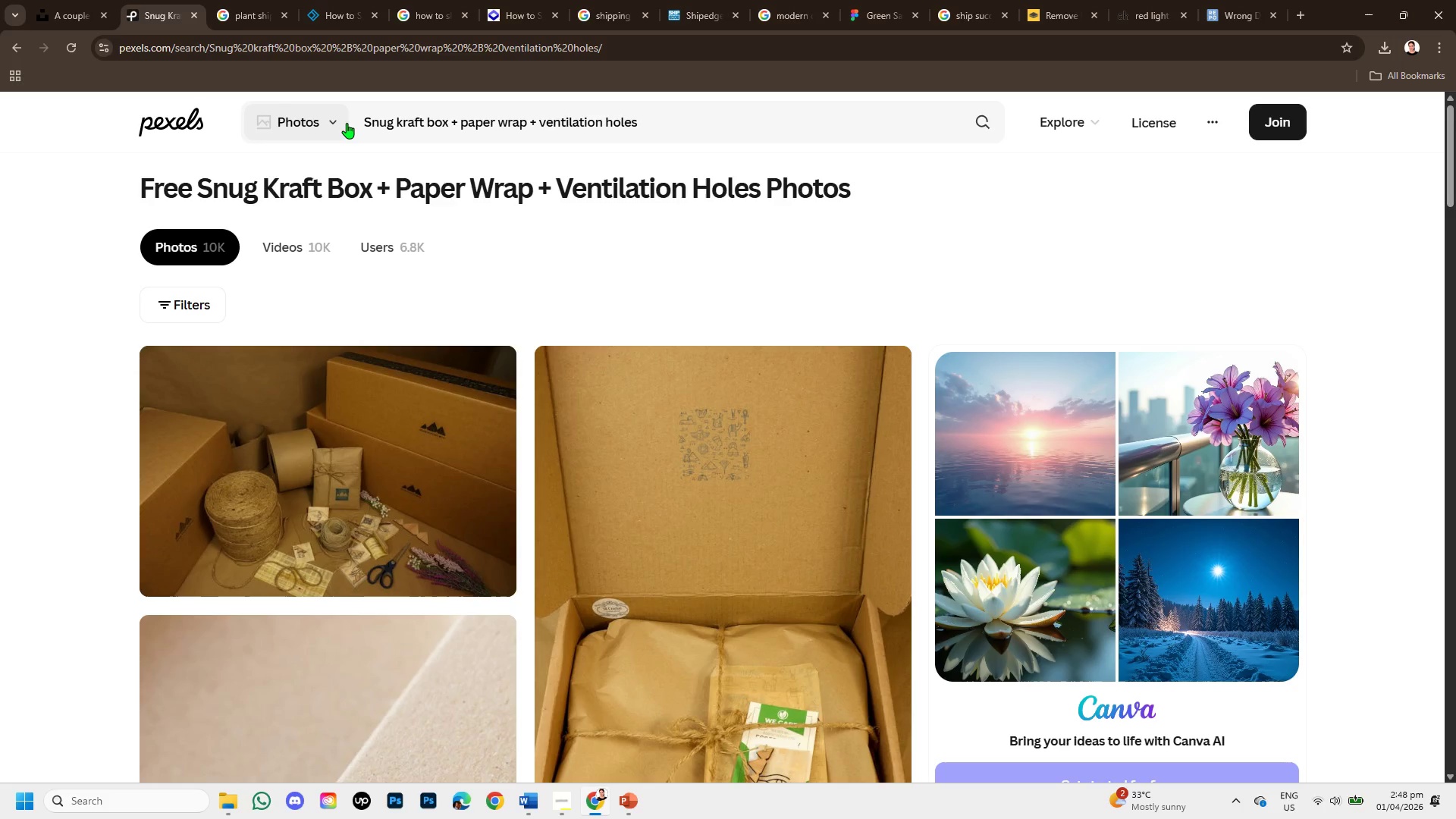 
scroll: coordinate [805, 598], scroll_direction: down, amount: 7.0
 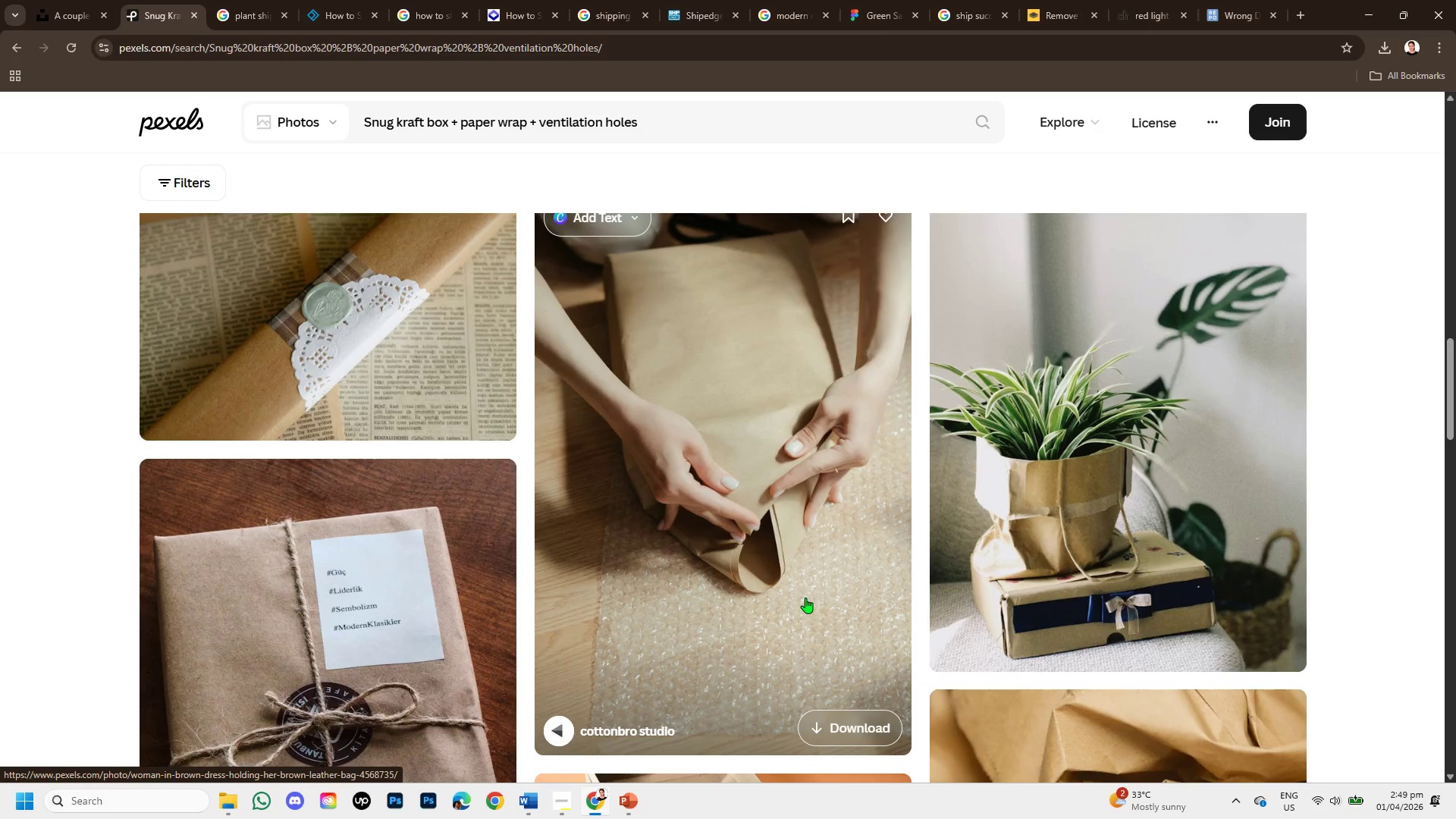 
scroll: coordinate [993, 610], scroll_direction: down, amount: 5.0
 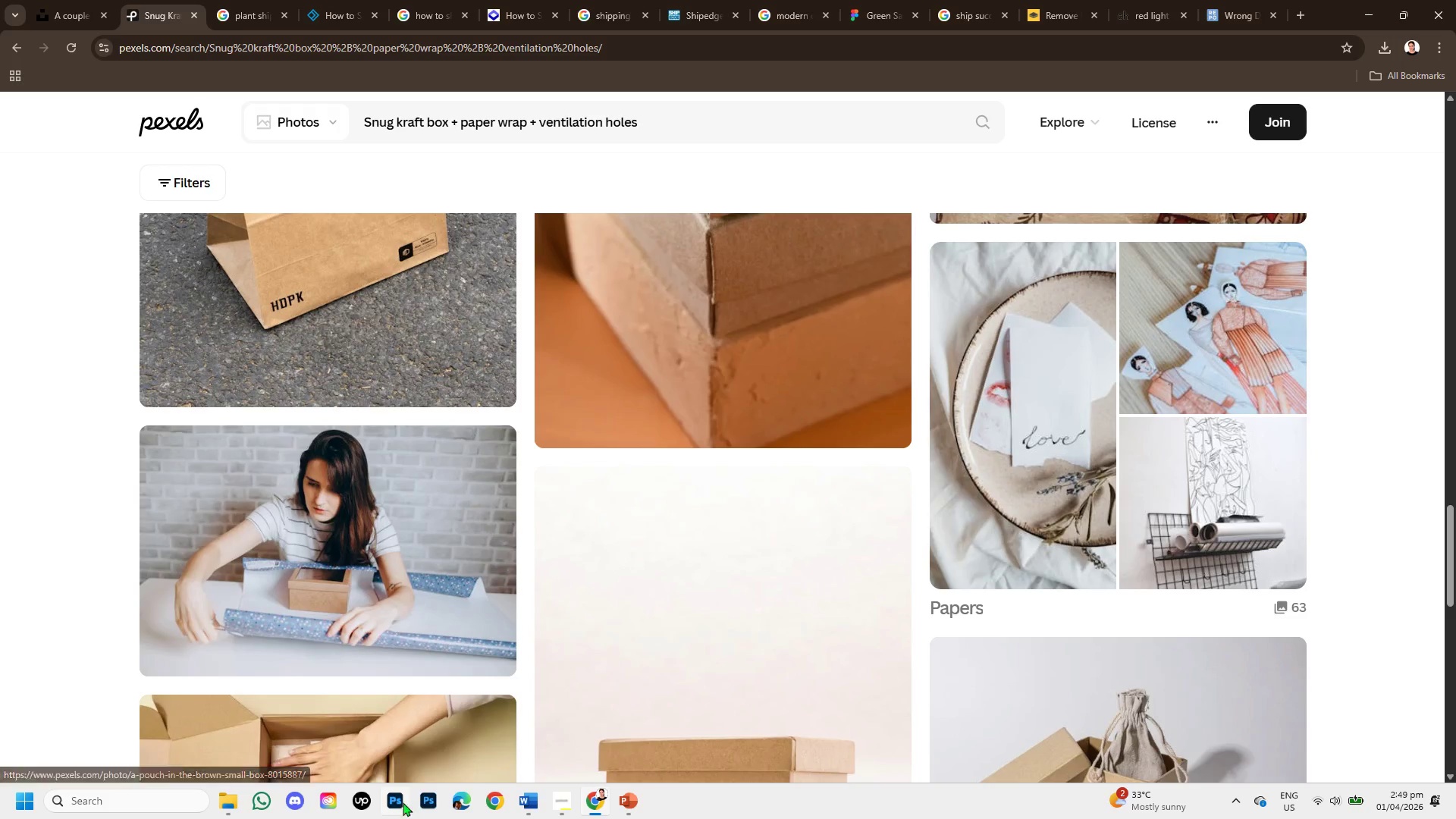 
wait(24.73)
 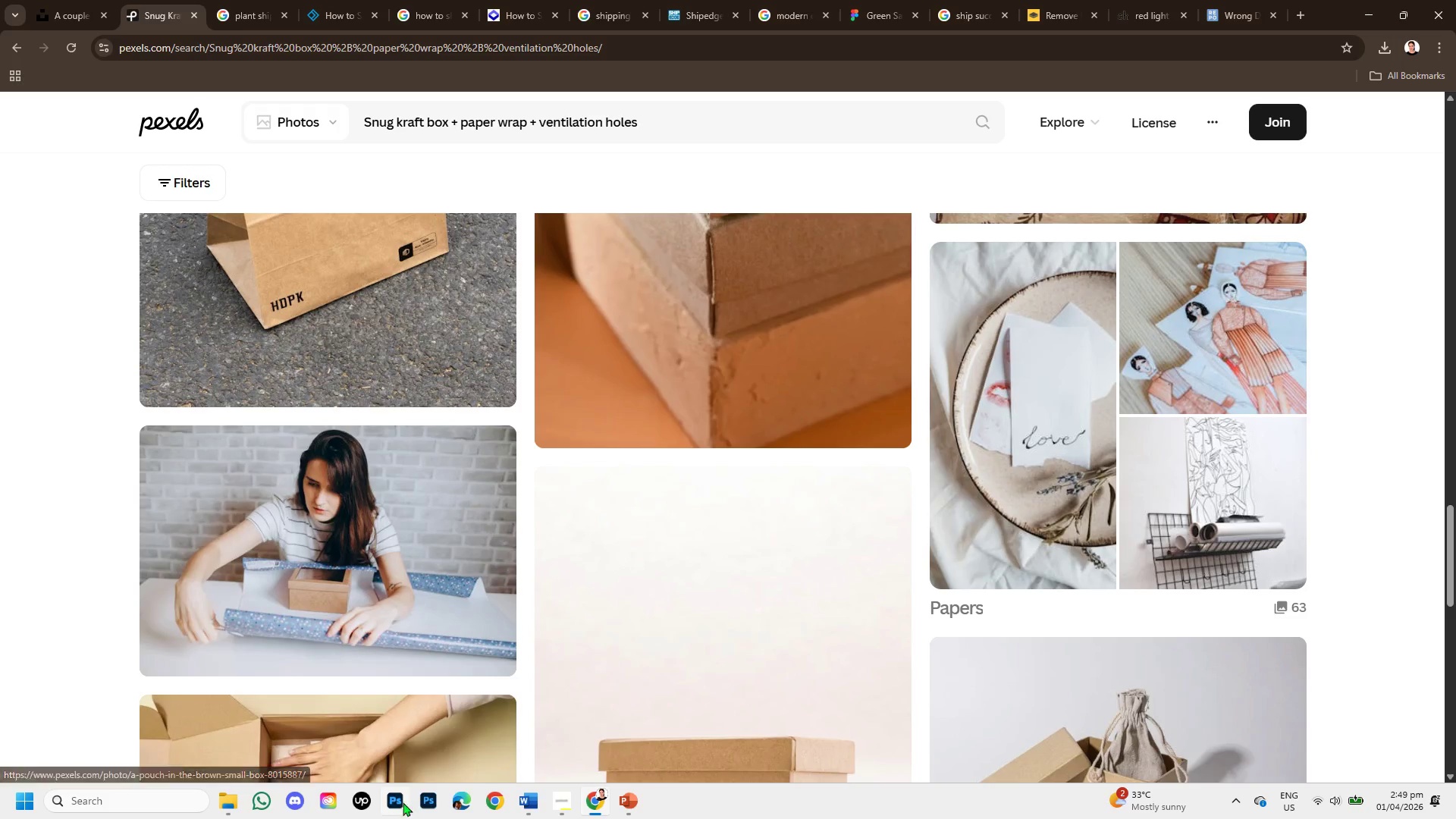 
mouse_move([394, 819])
 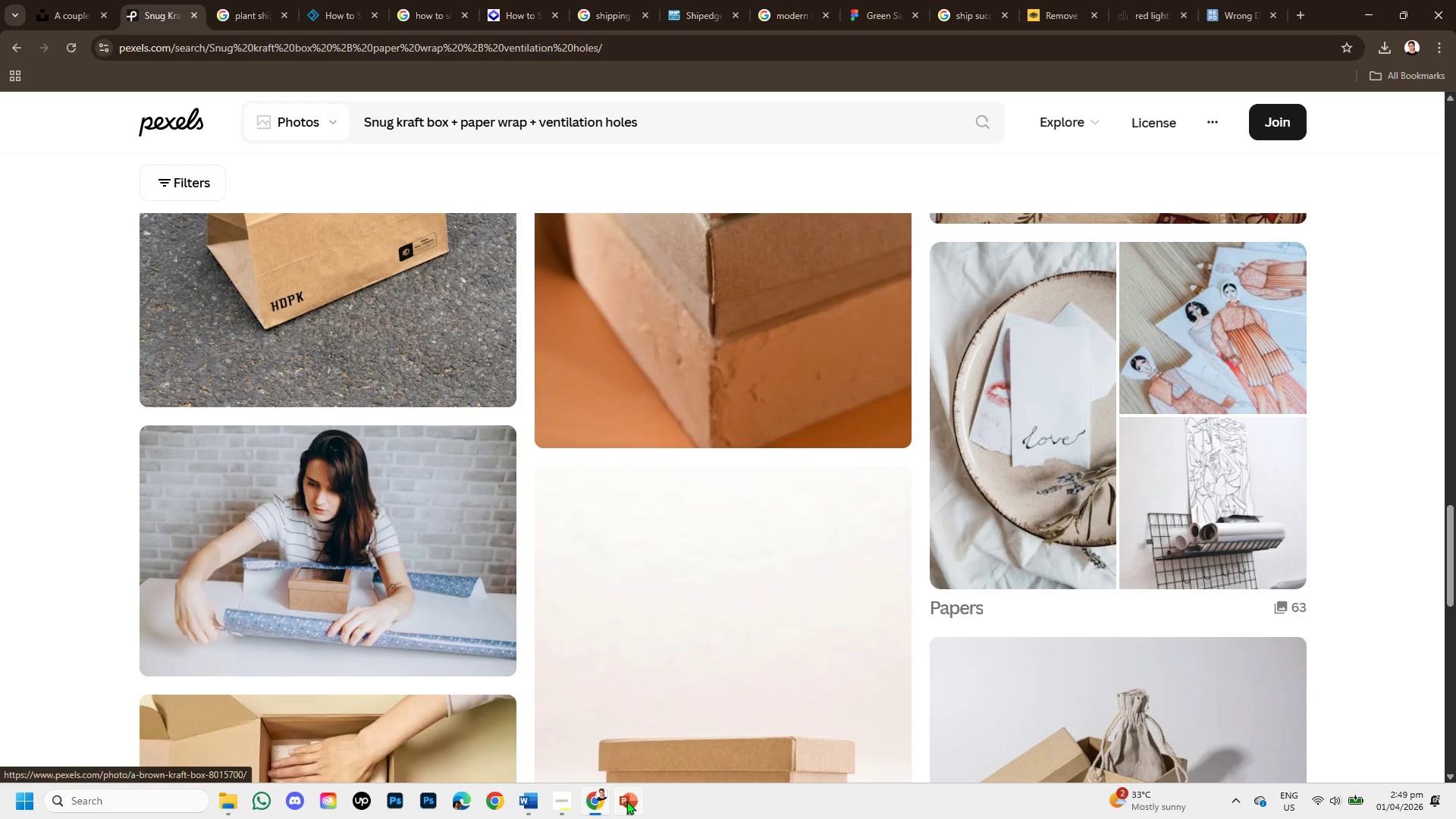 
left_click([626, 801])
 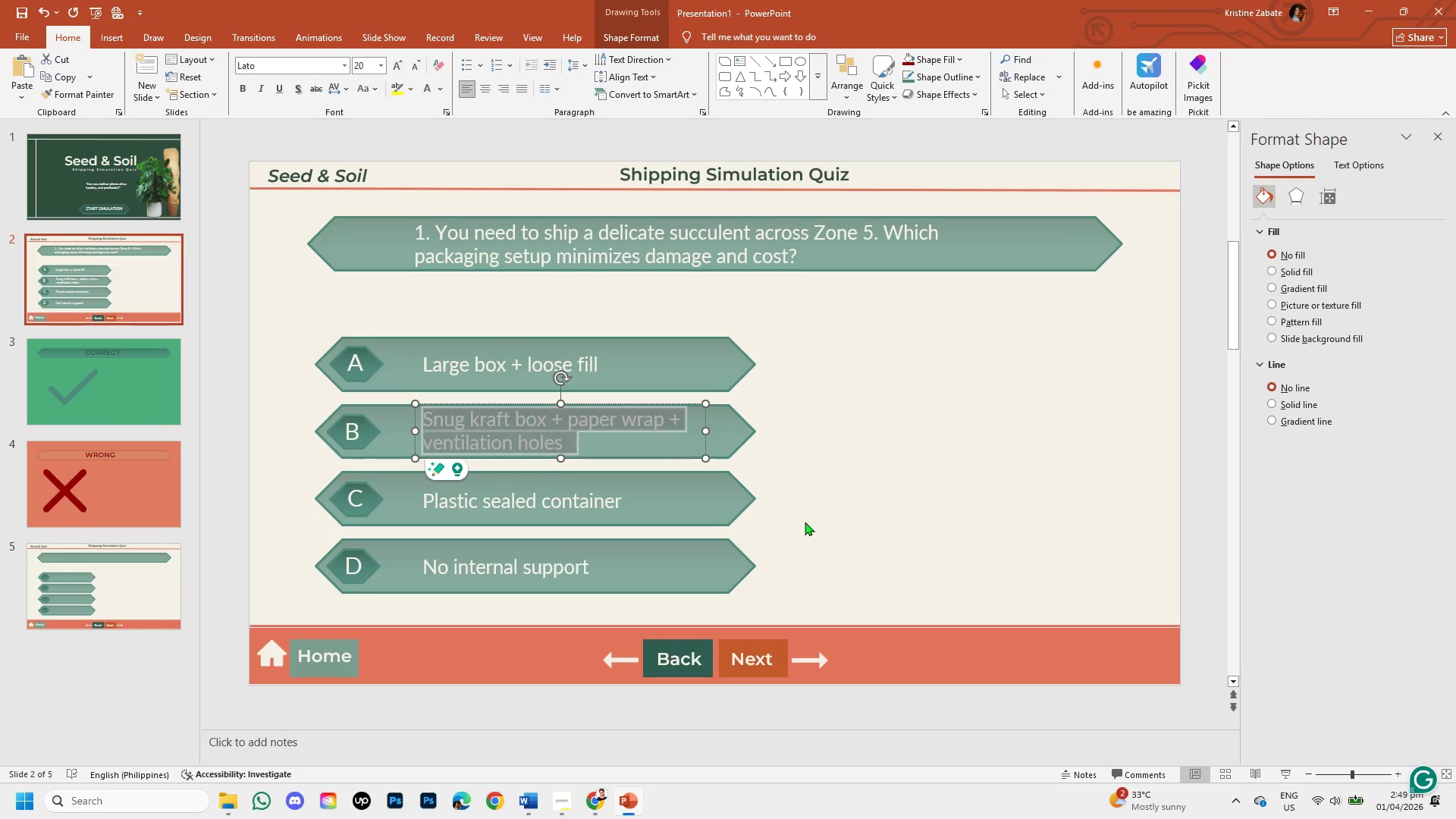 
left_click([805, 522])
 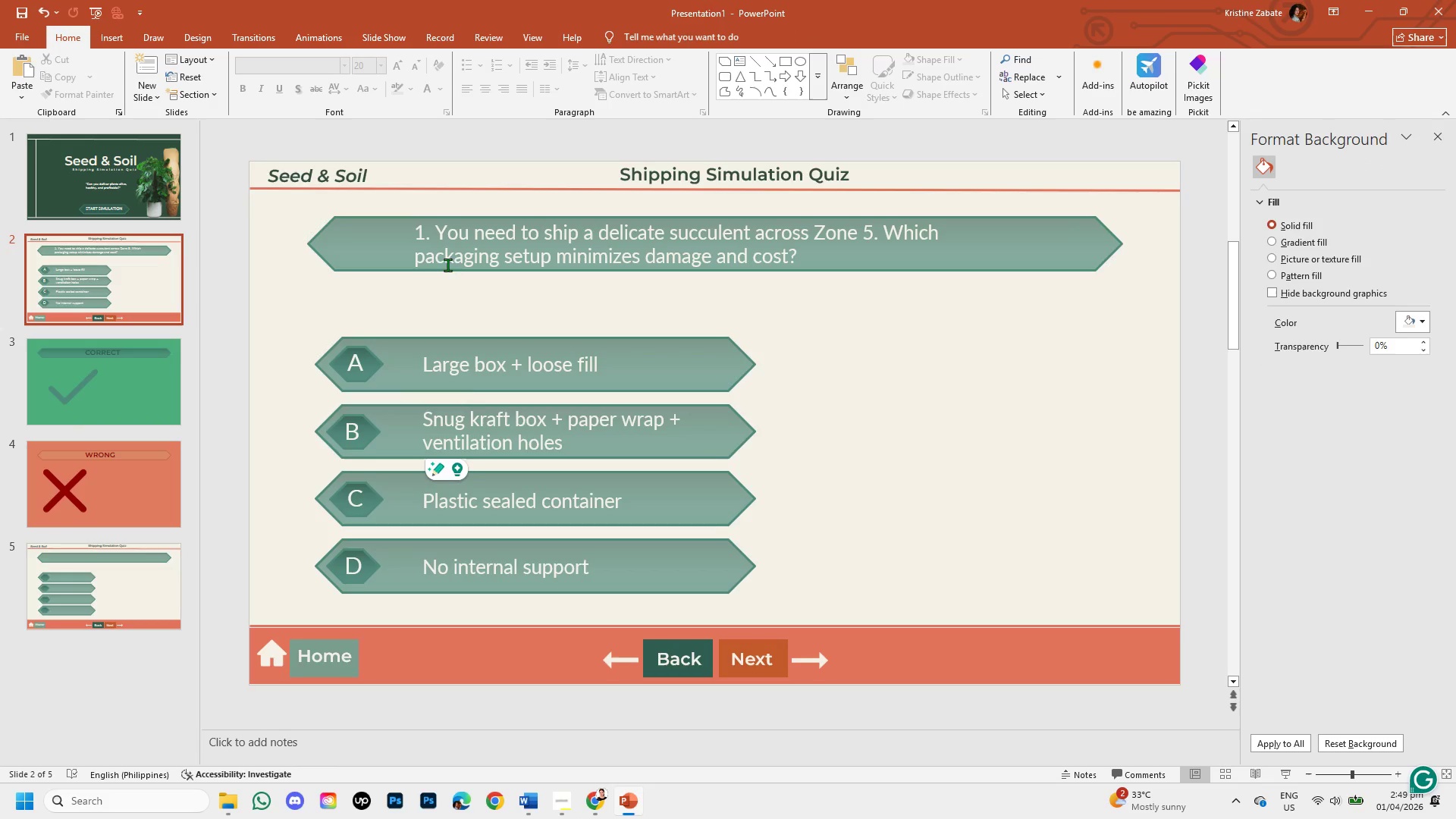 
wait(5.41)
 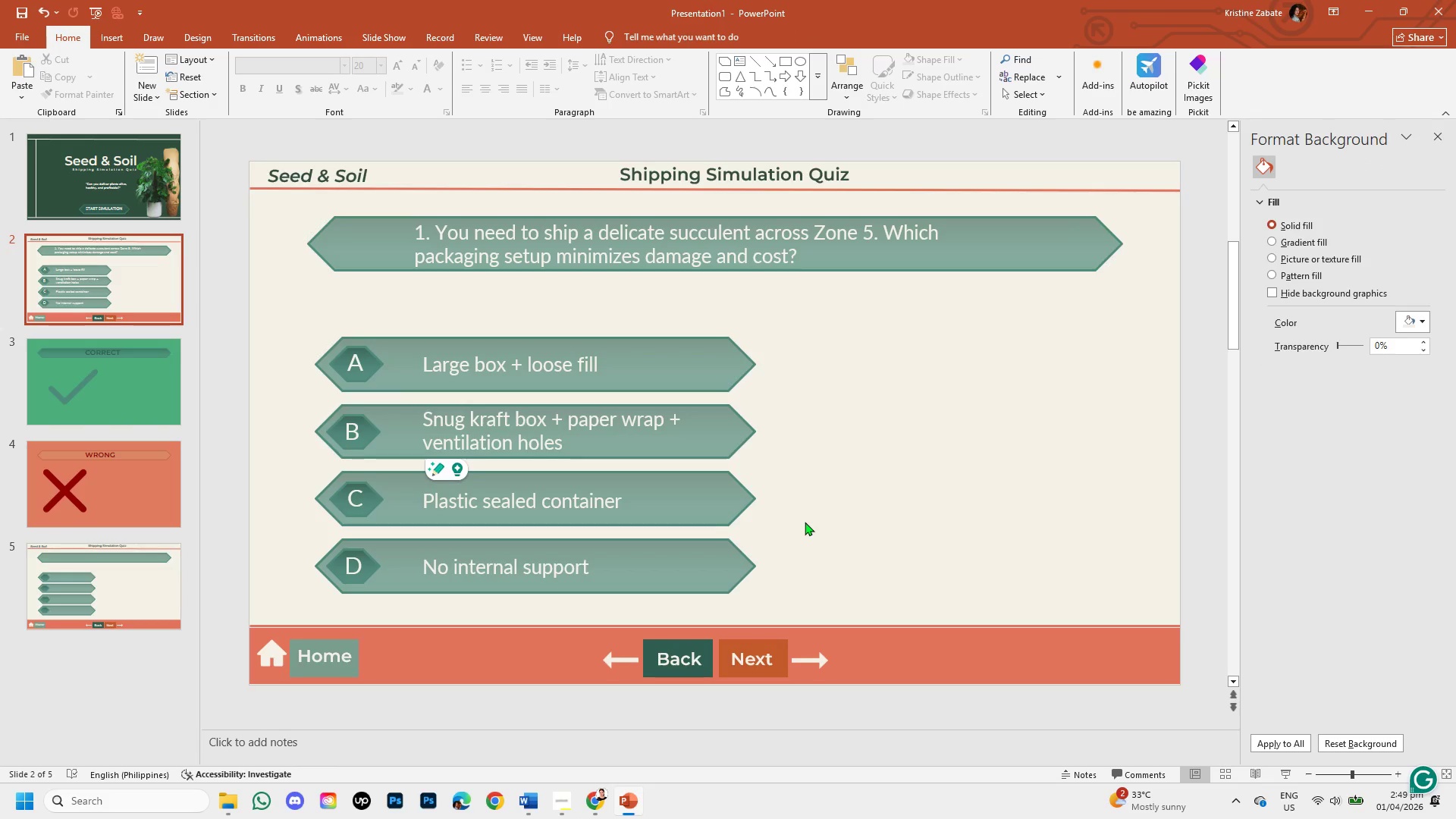 
left_click([595, 800])
 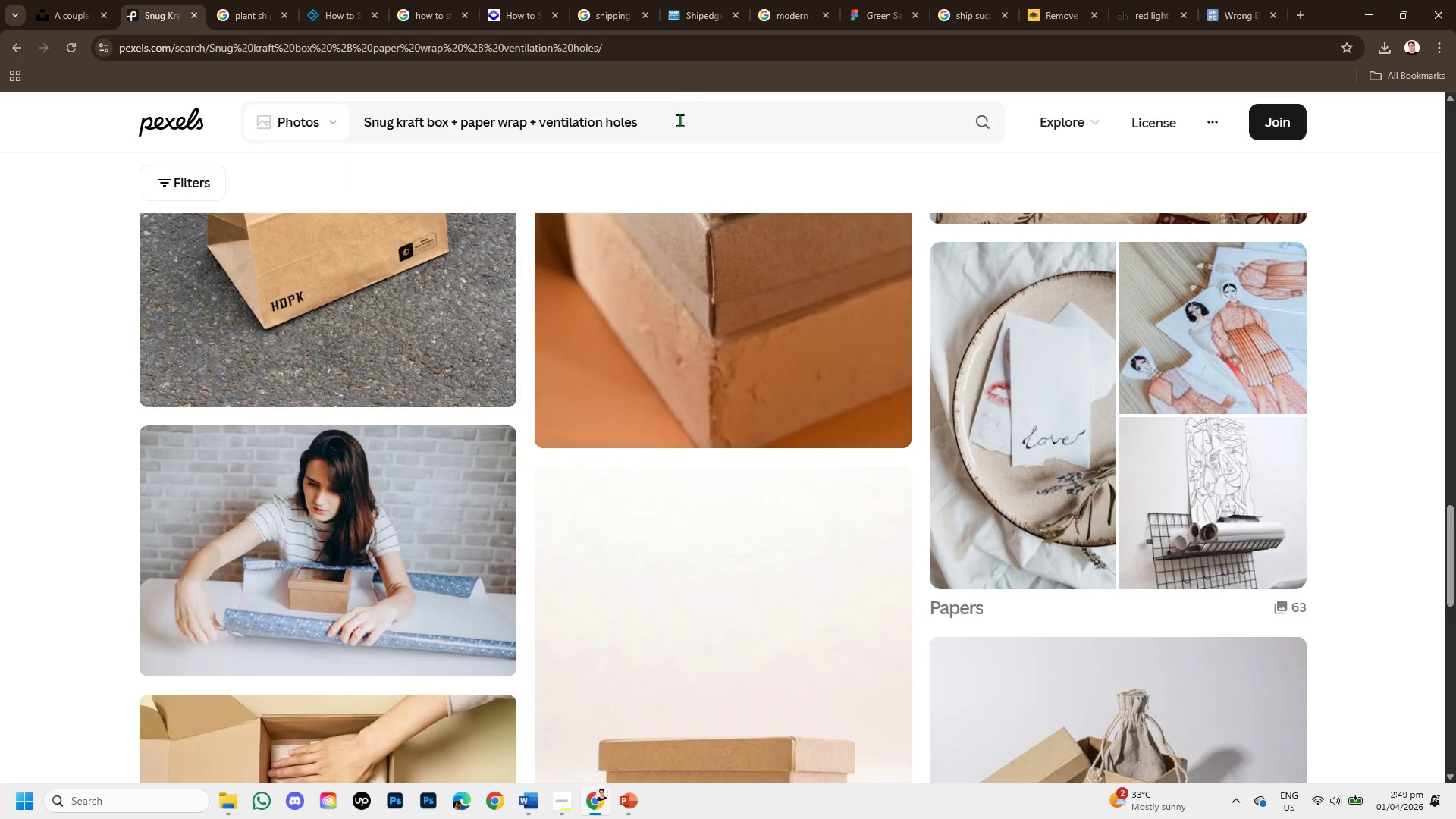 
left_click_drag(start_coordinate=[665, 124], to_coordinate=[340, 107])
 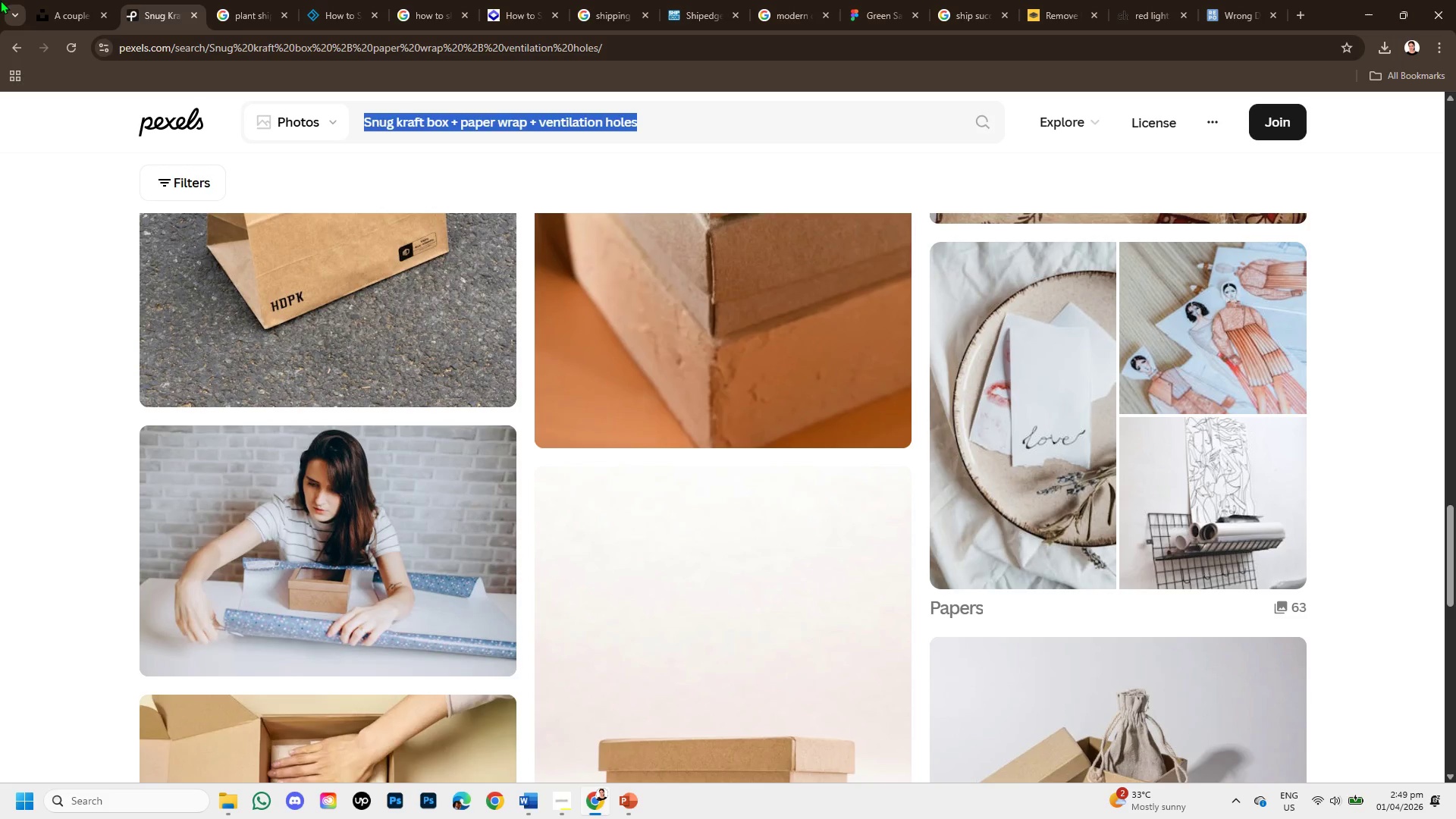 
key(Backspace)
 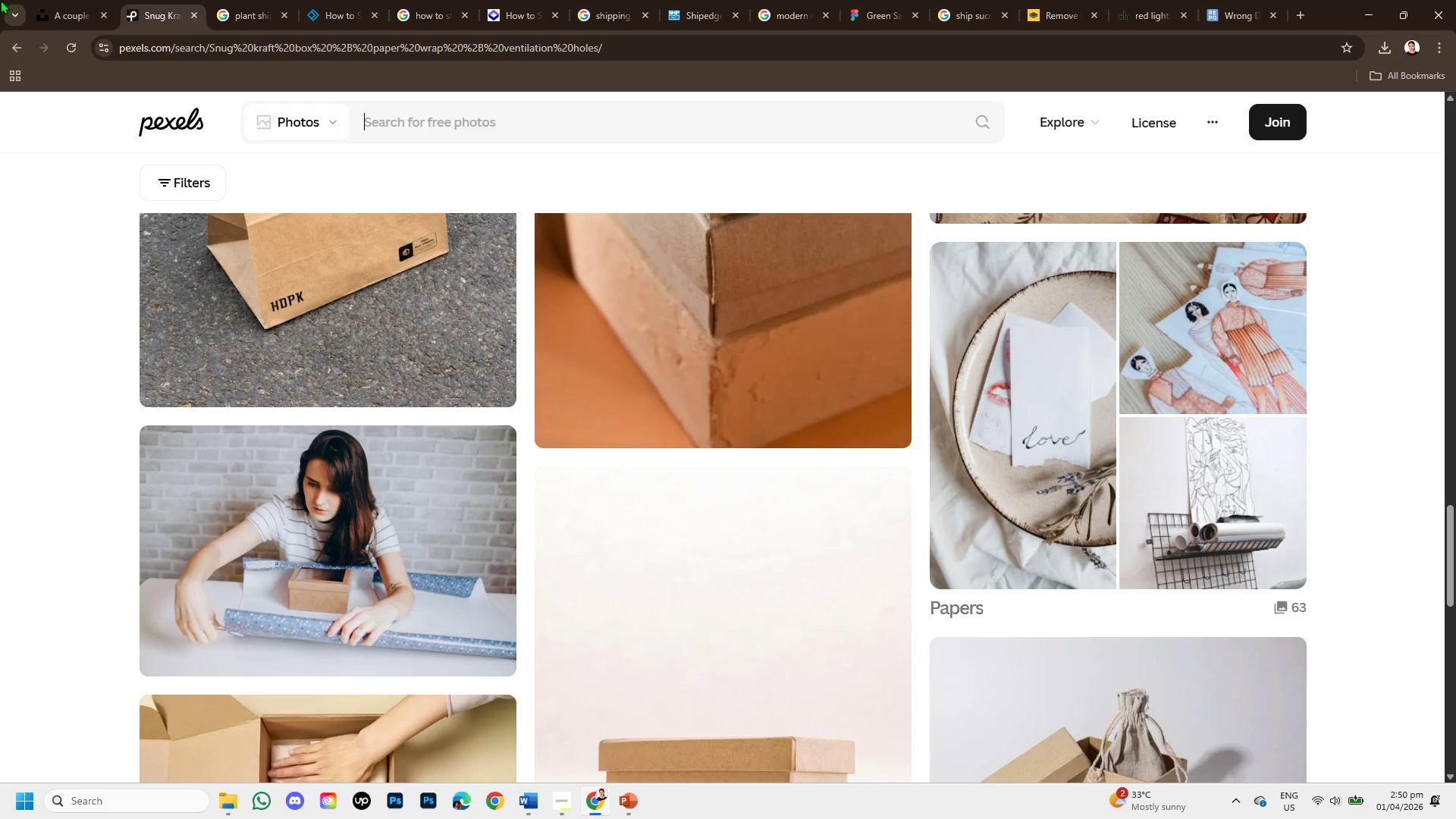 
wait(16.52)
 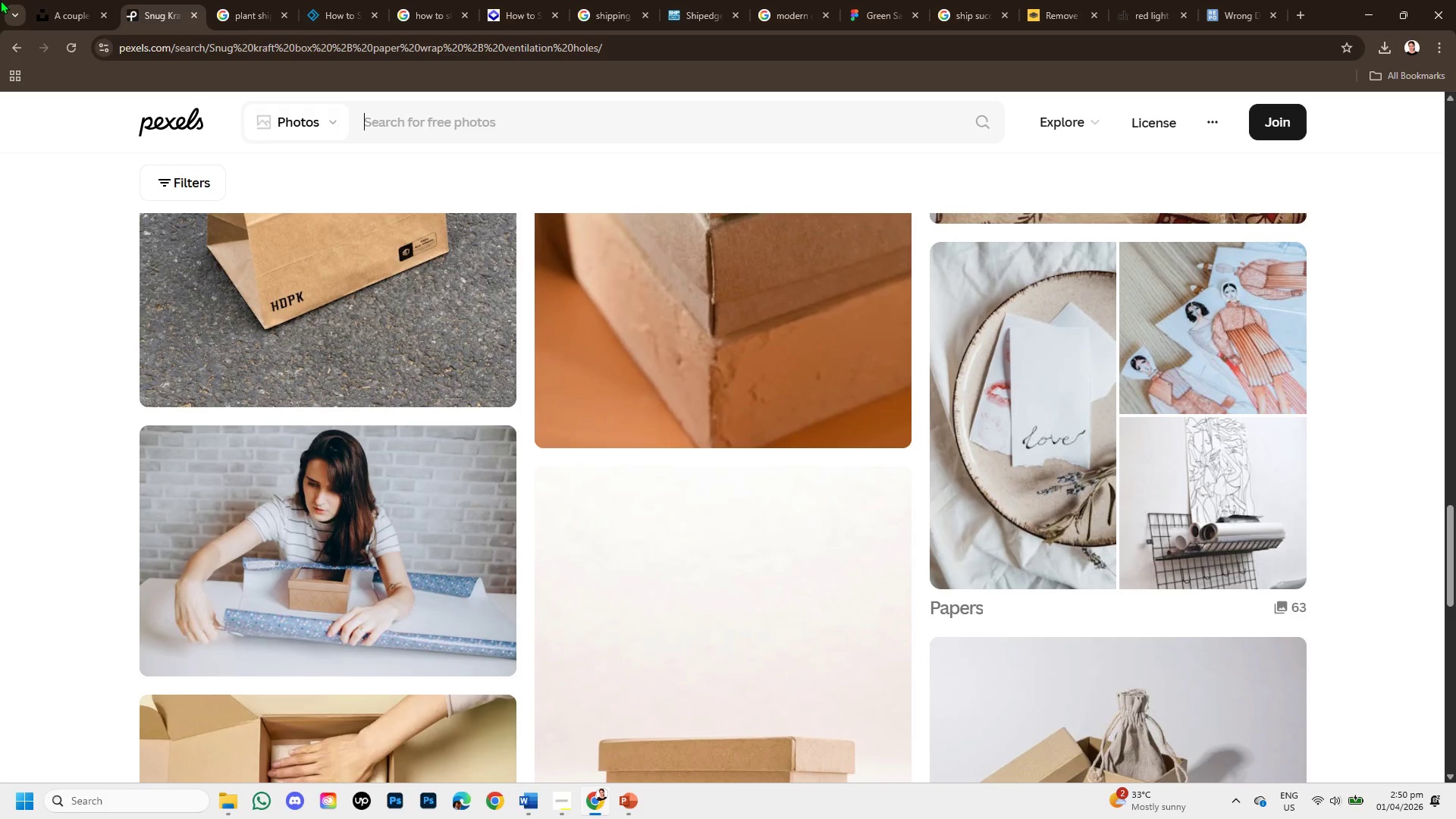 
type(PLANT SHIPPIMN)
key(Backspace)
type(G PACKAGING MOISTURE)
 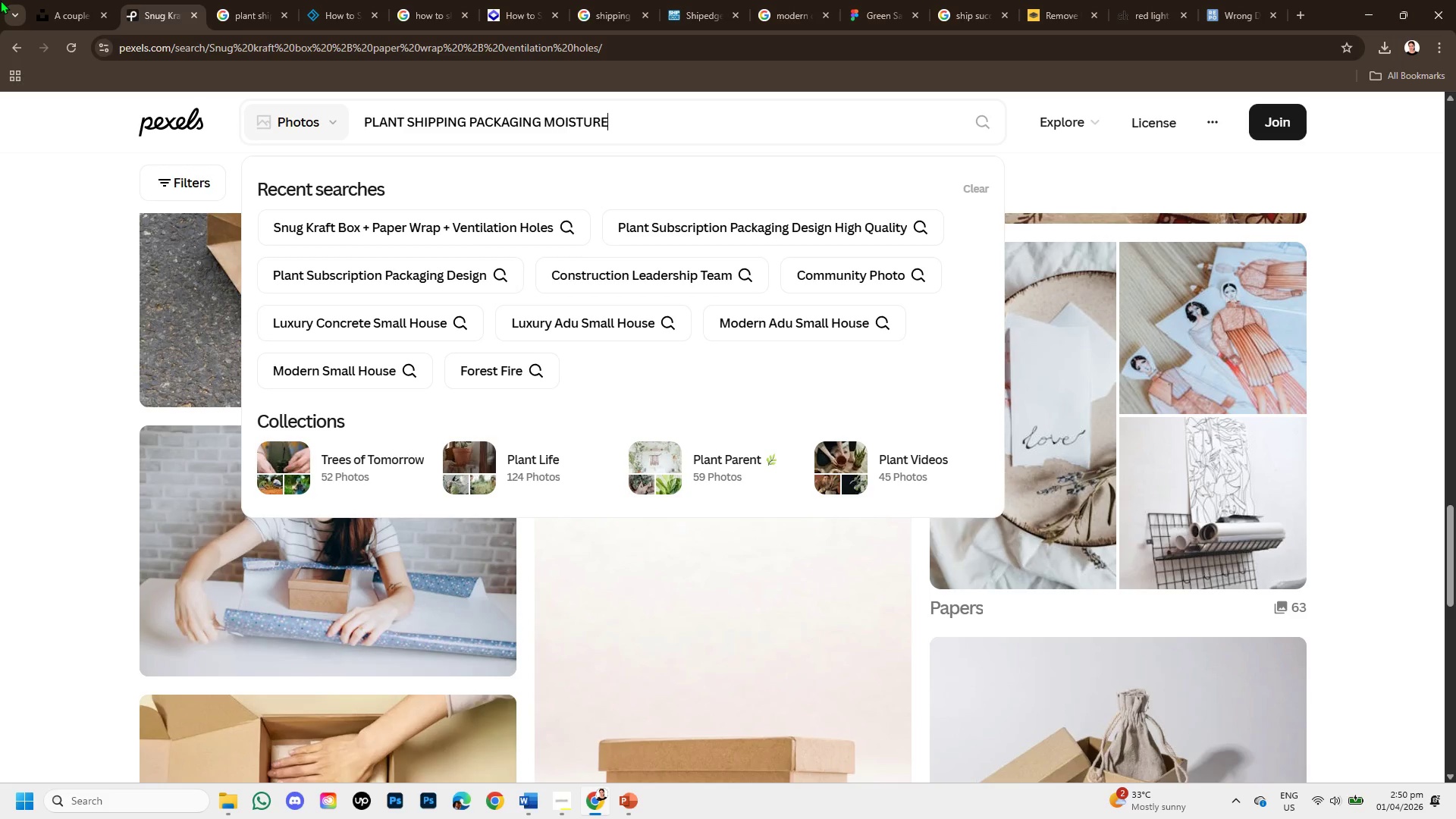 
key(Enter)
 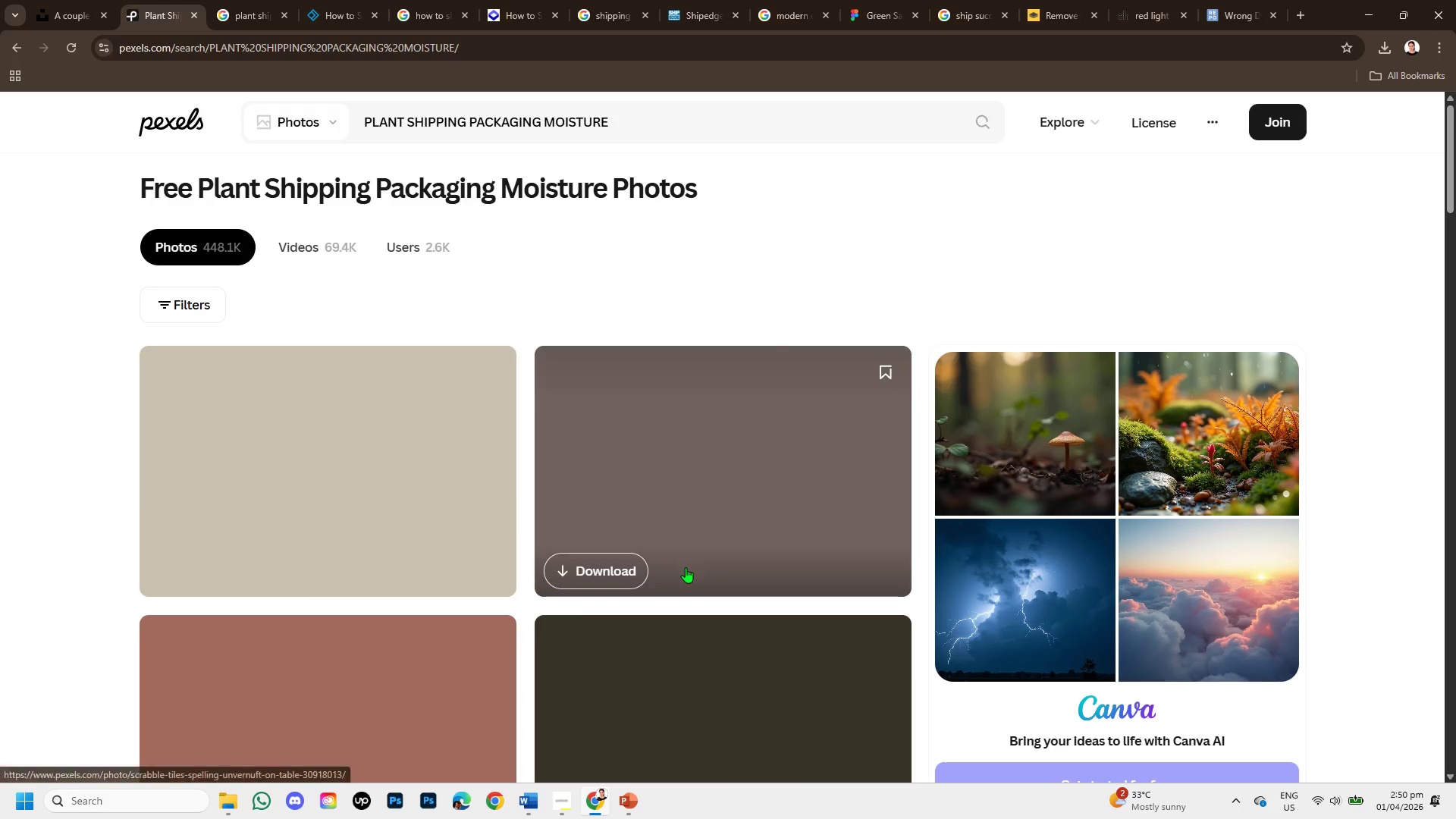 
scroll: coordinate [730, 645], scroll_direction: down, amount: 10.0
 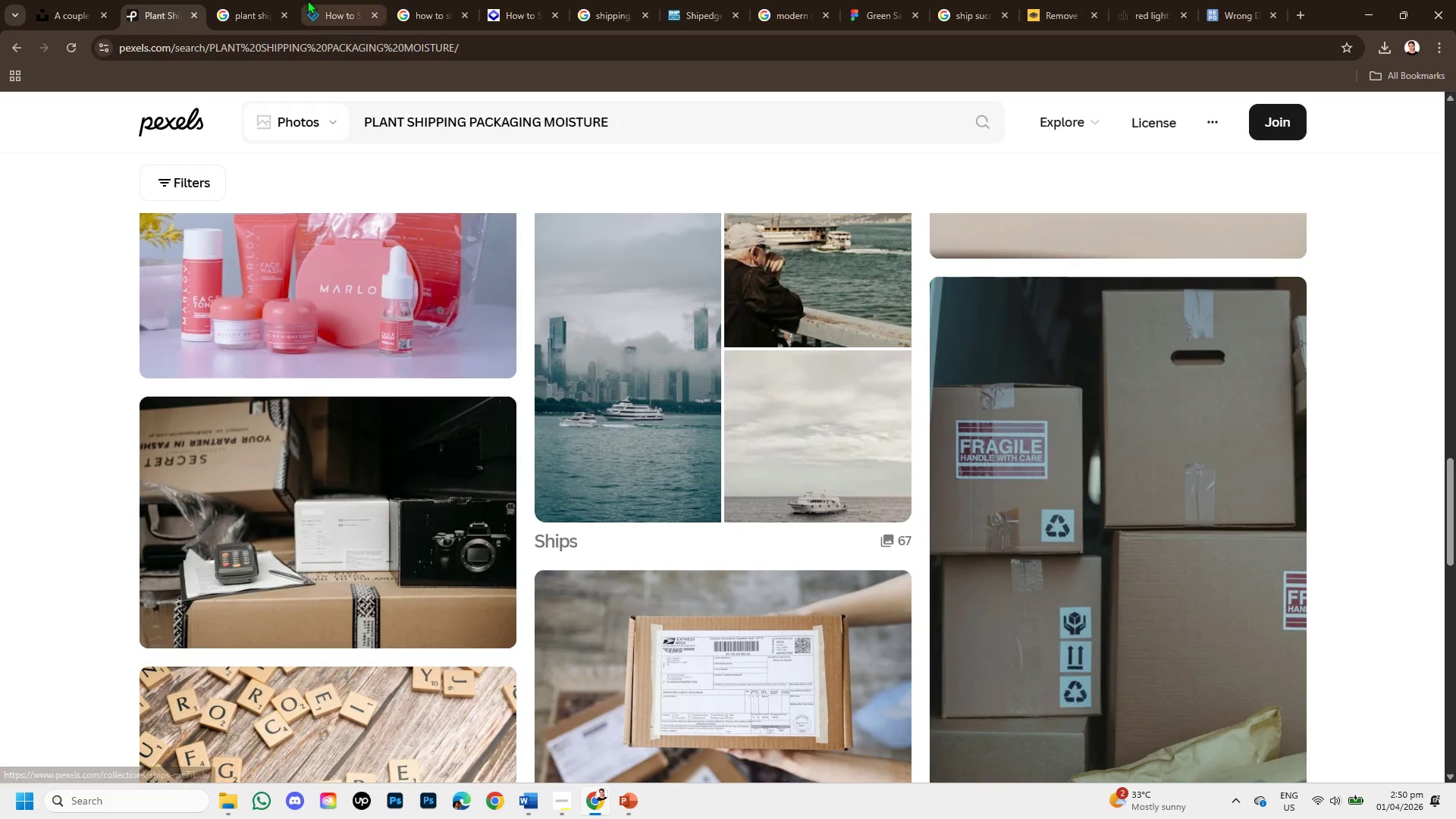 
left_click([309, 0])
 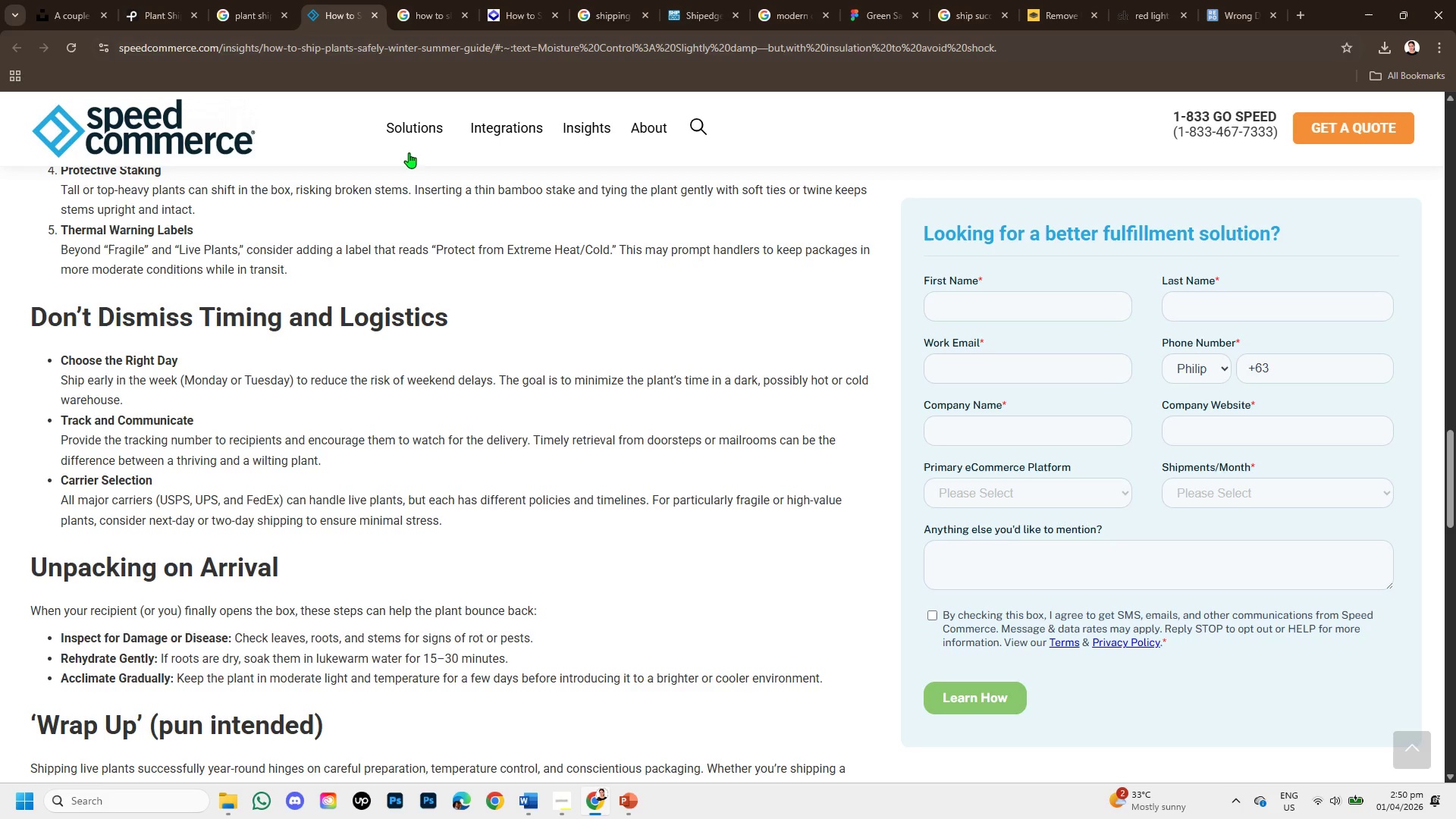 
scroll: coordinate [474, 560], scroll_direction: down, amount: 4.0
 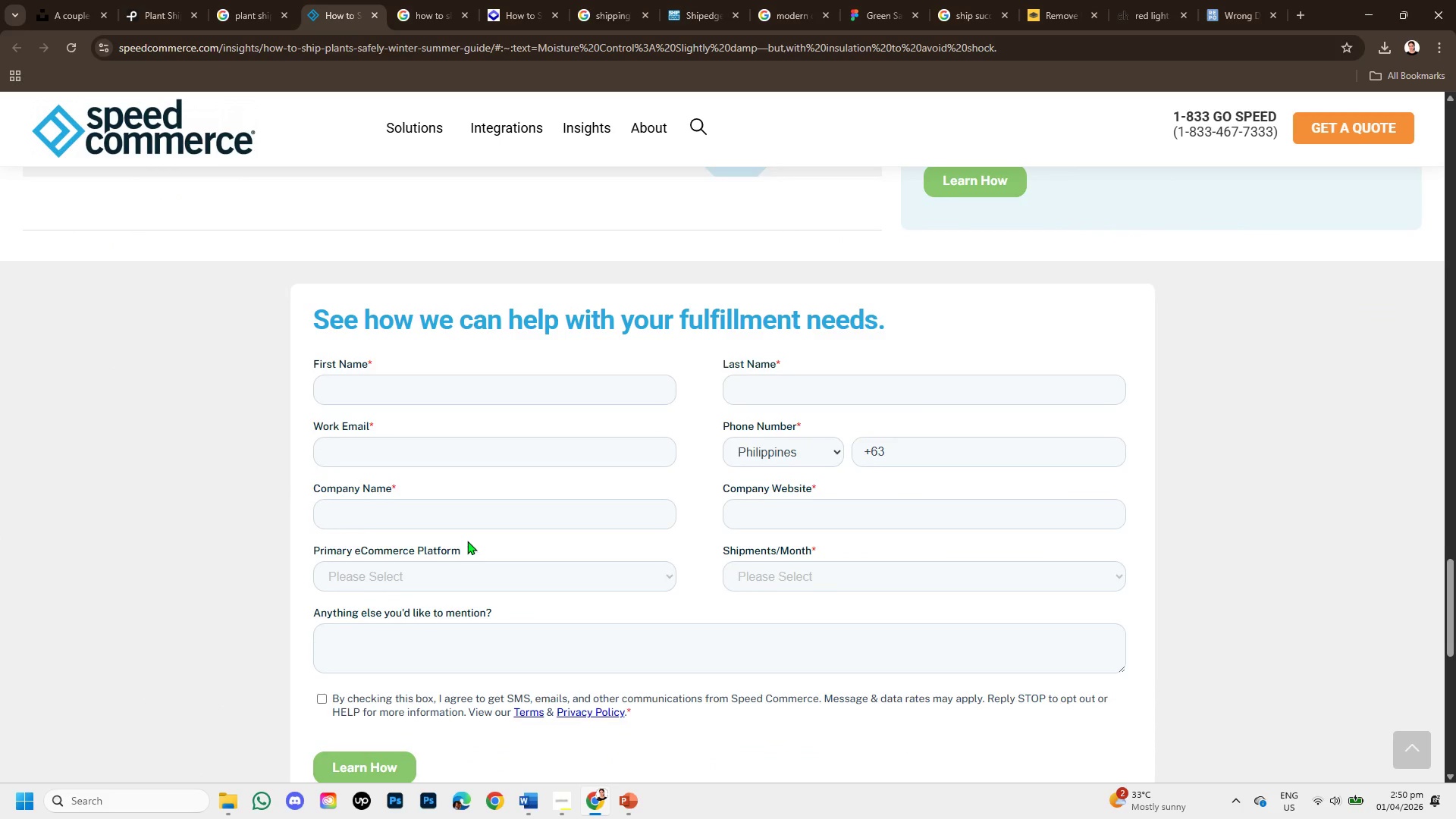 
scroll: coordinate [469, 502], scroll_direction: up, amount: 15.0
 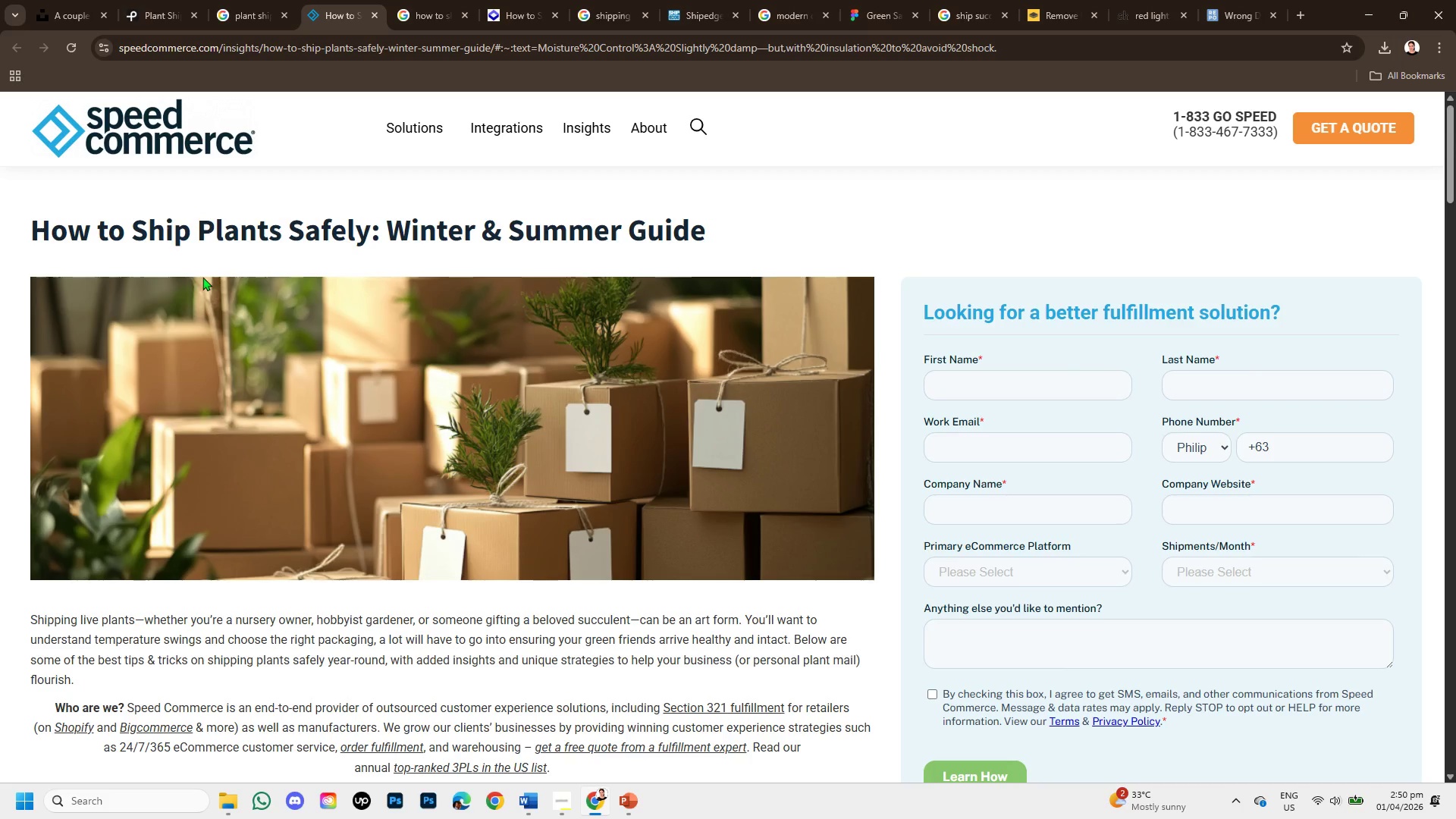 
wait(6.28)
 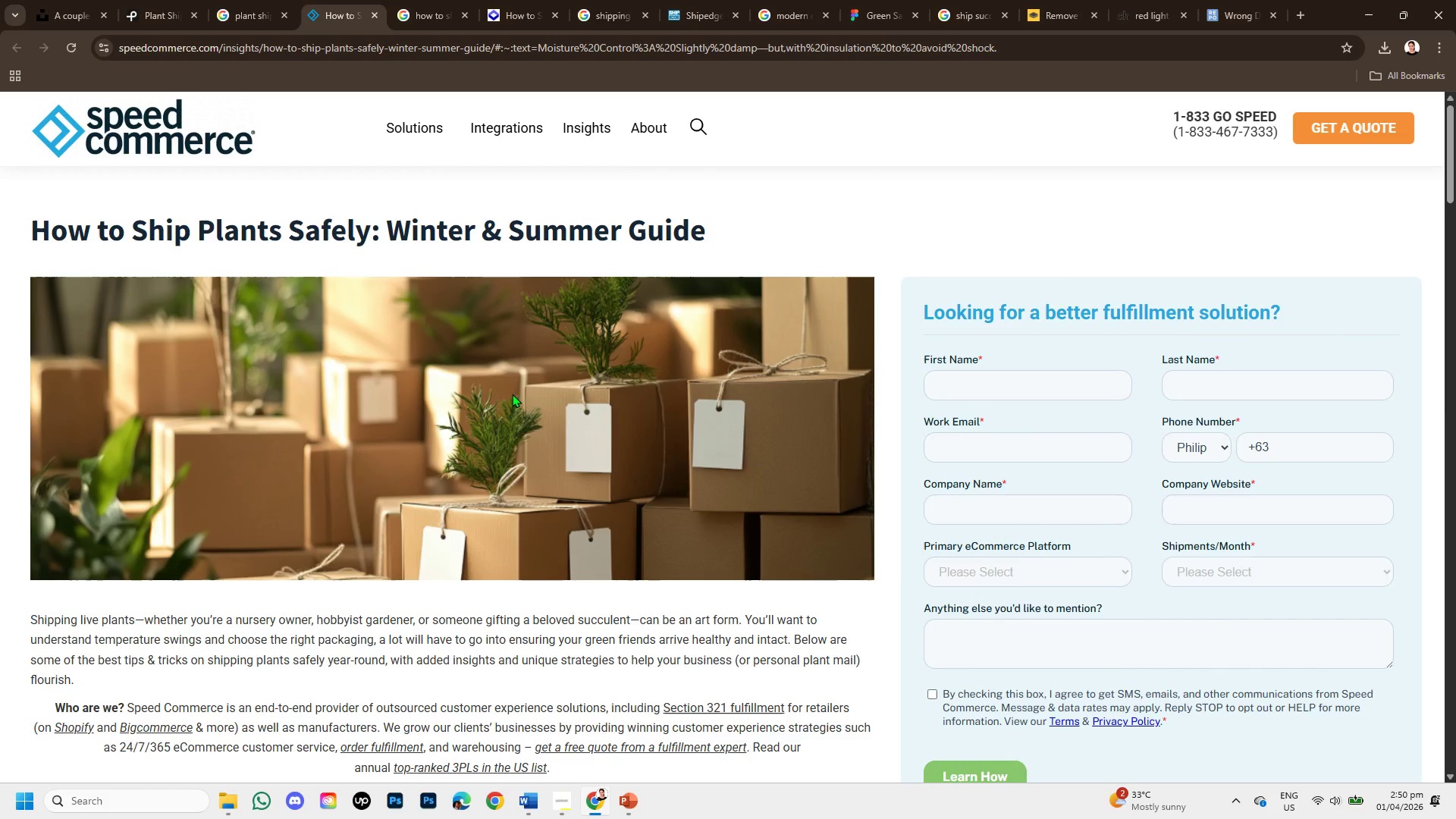 
left_click([432, 0])
 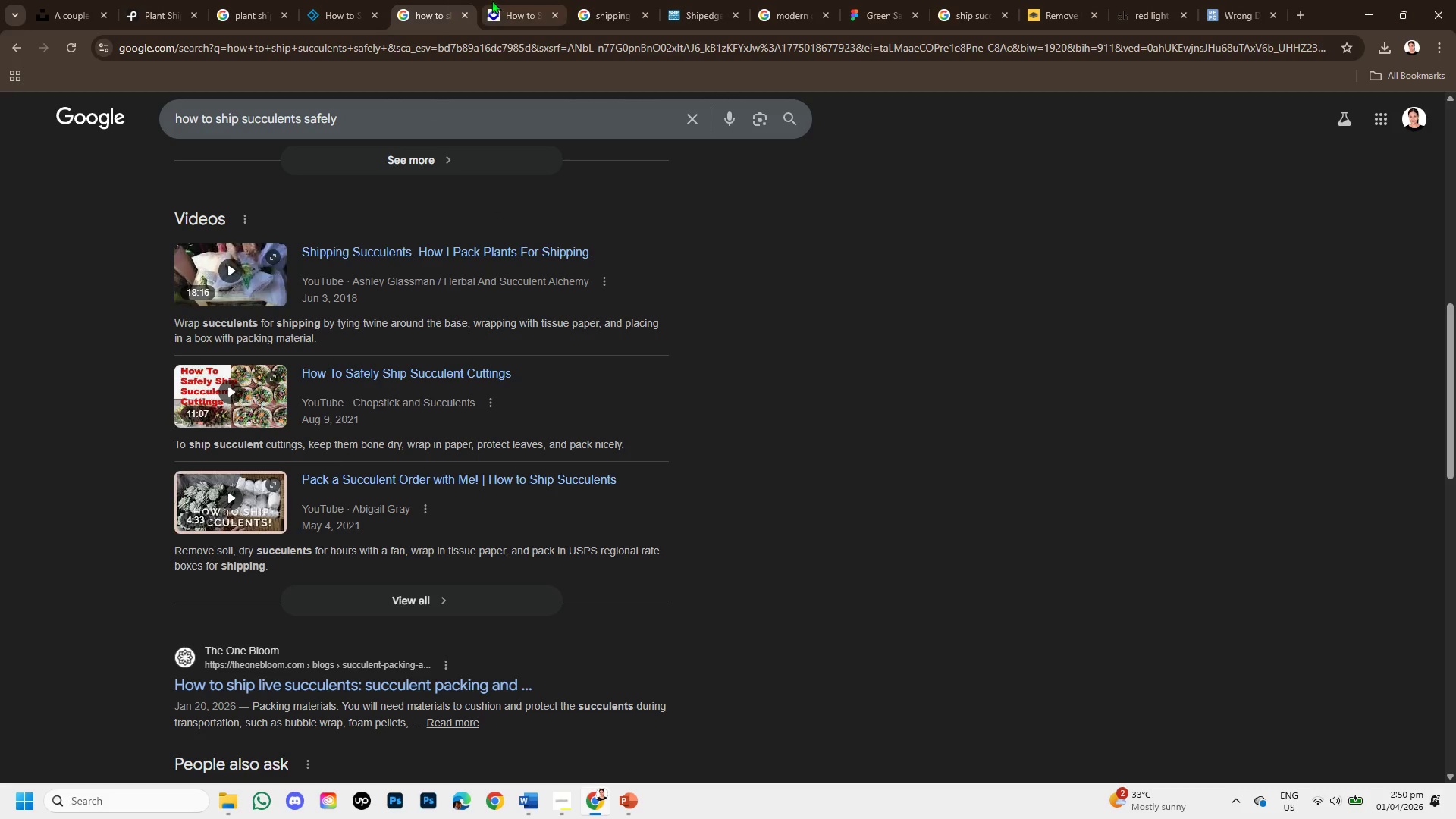 
left_click([504, 0])
 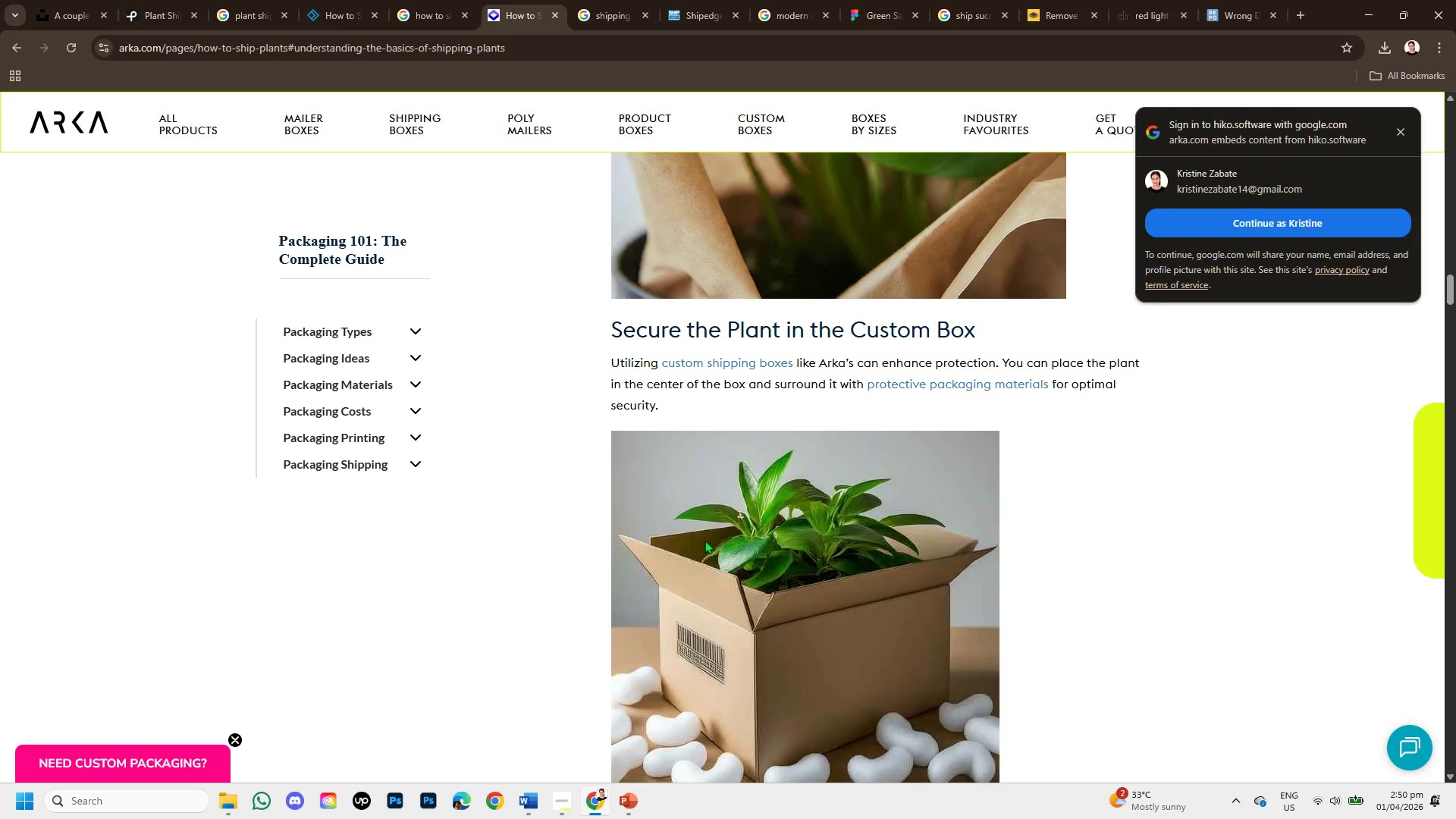 
scroll: coordinate [853, 547], scroll_direction: up, amount: 1.0
 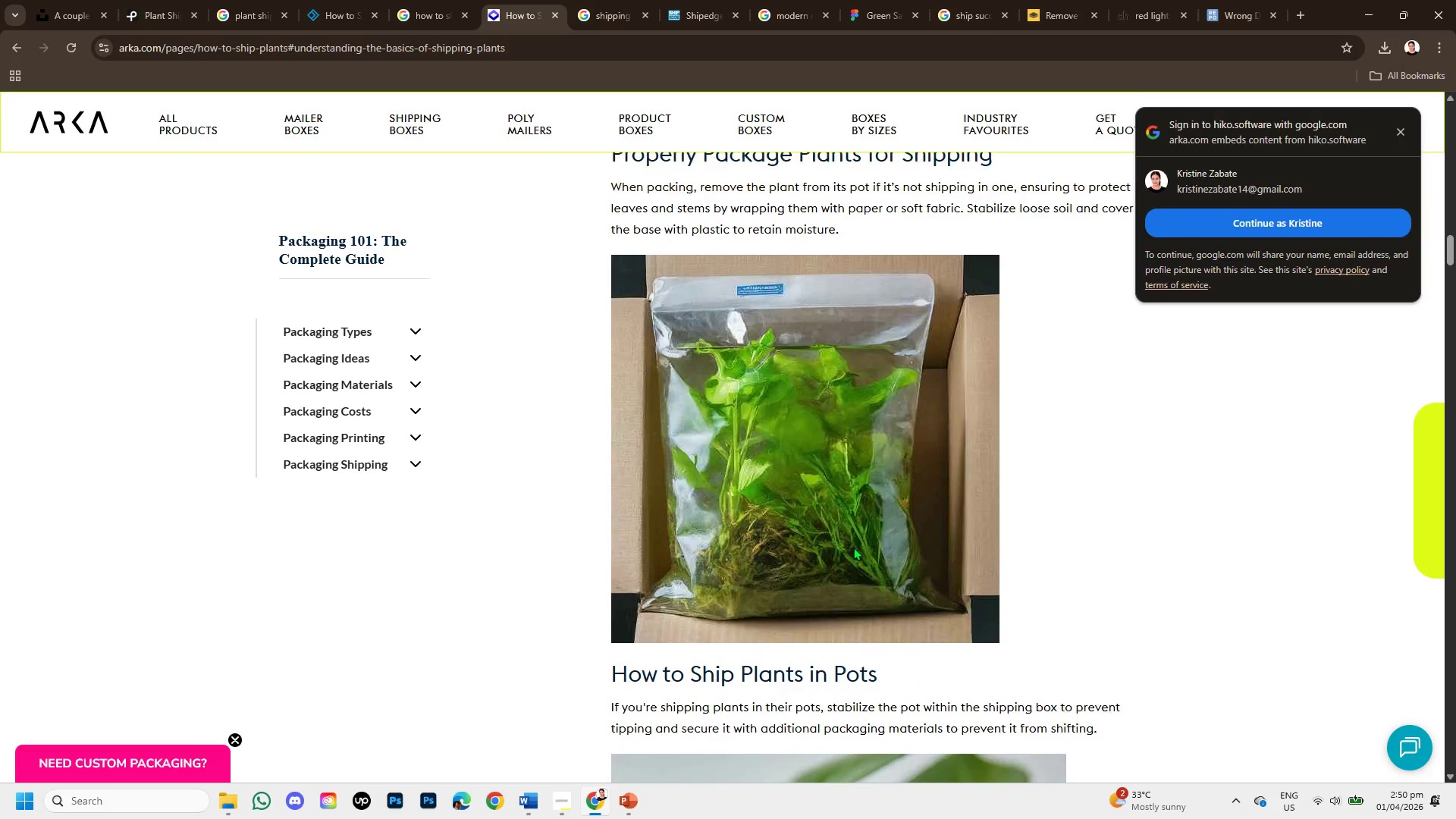 
scroll: coordinate [822, 462], scroll_direction: down, amount: 8.0
 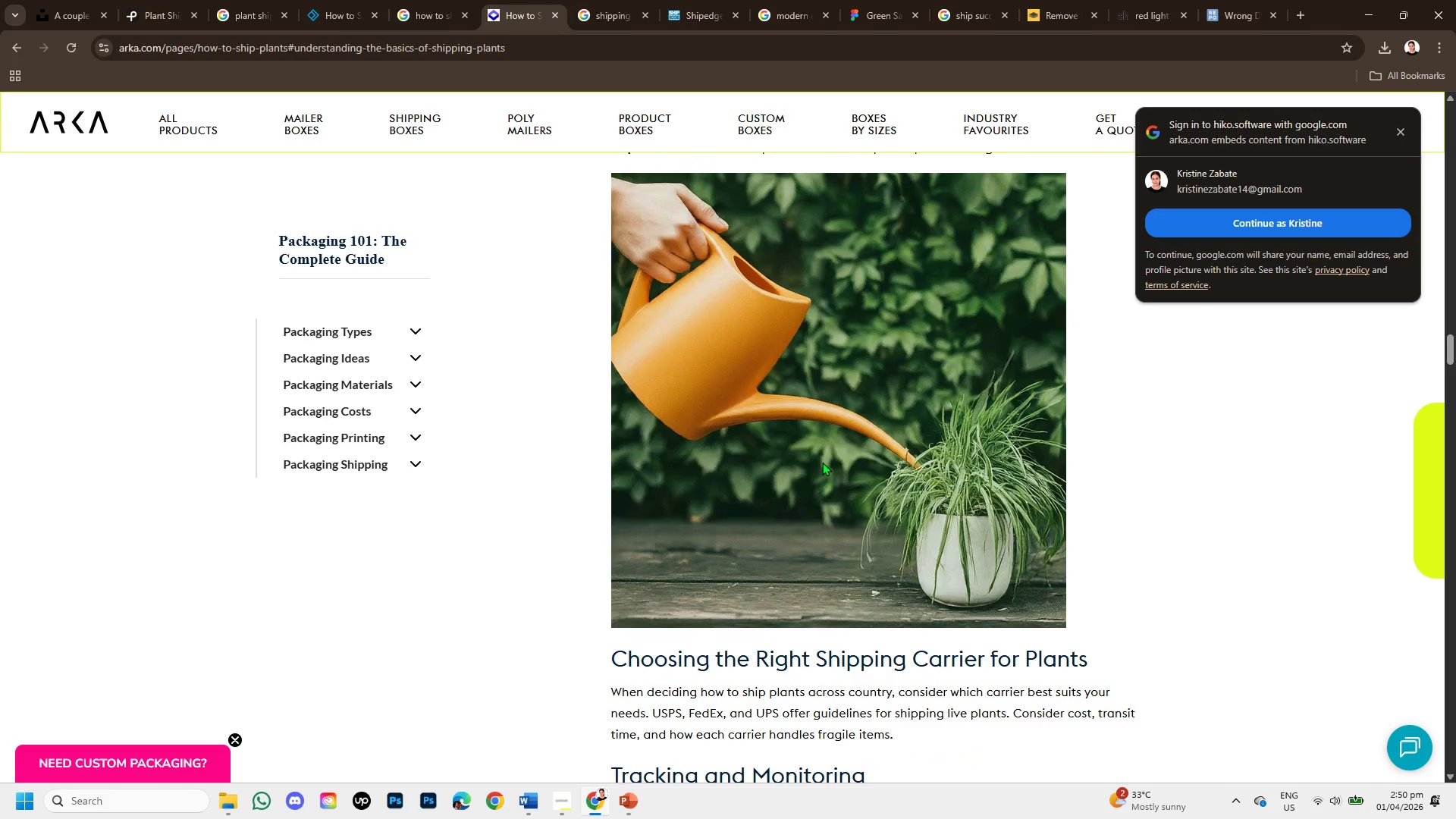 
scroll: coordinate [836, 441], scroll_direction: up, amount: 11.0
 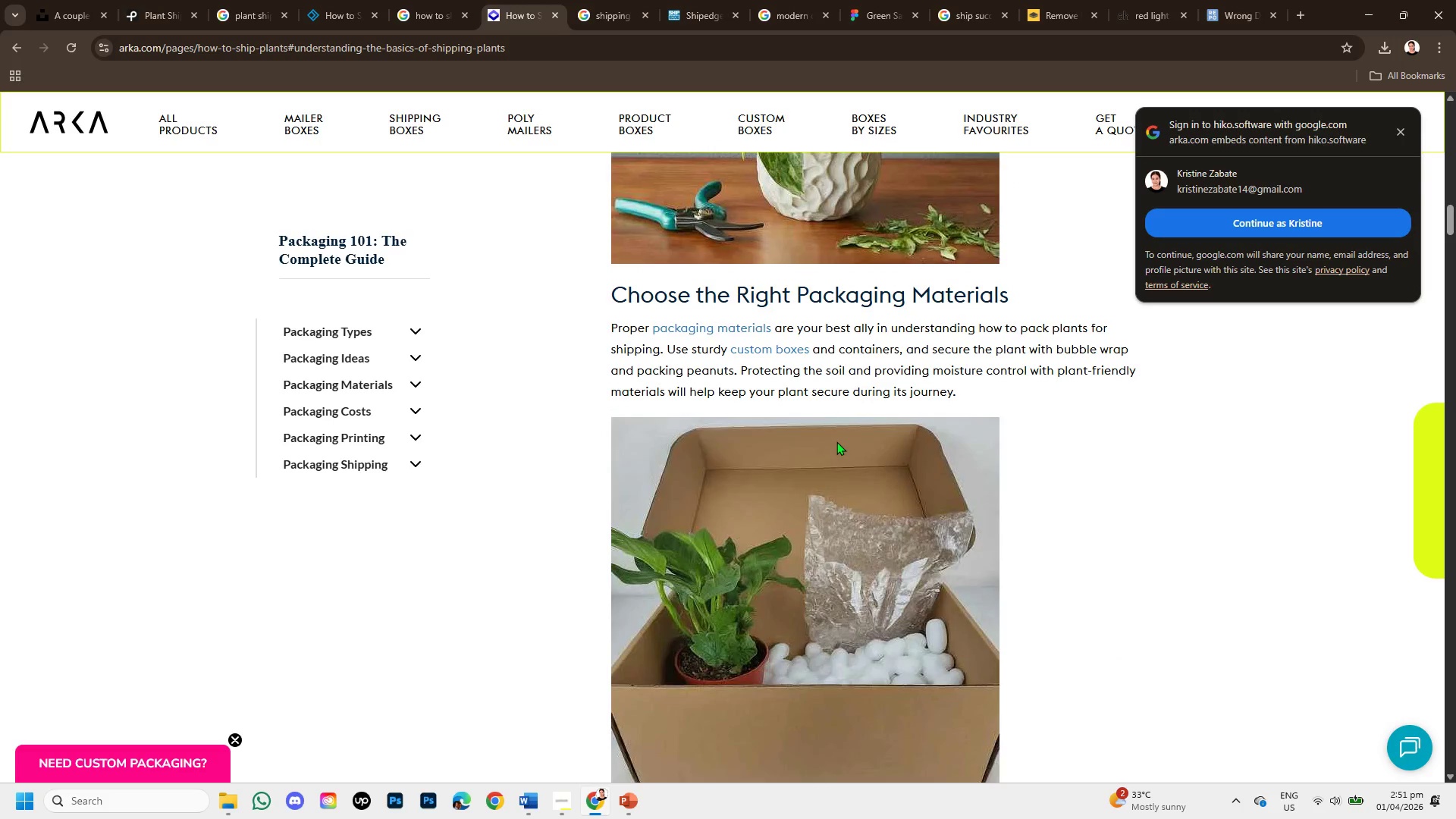 
wait(8.38)
 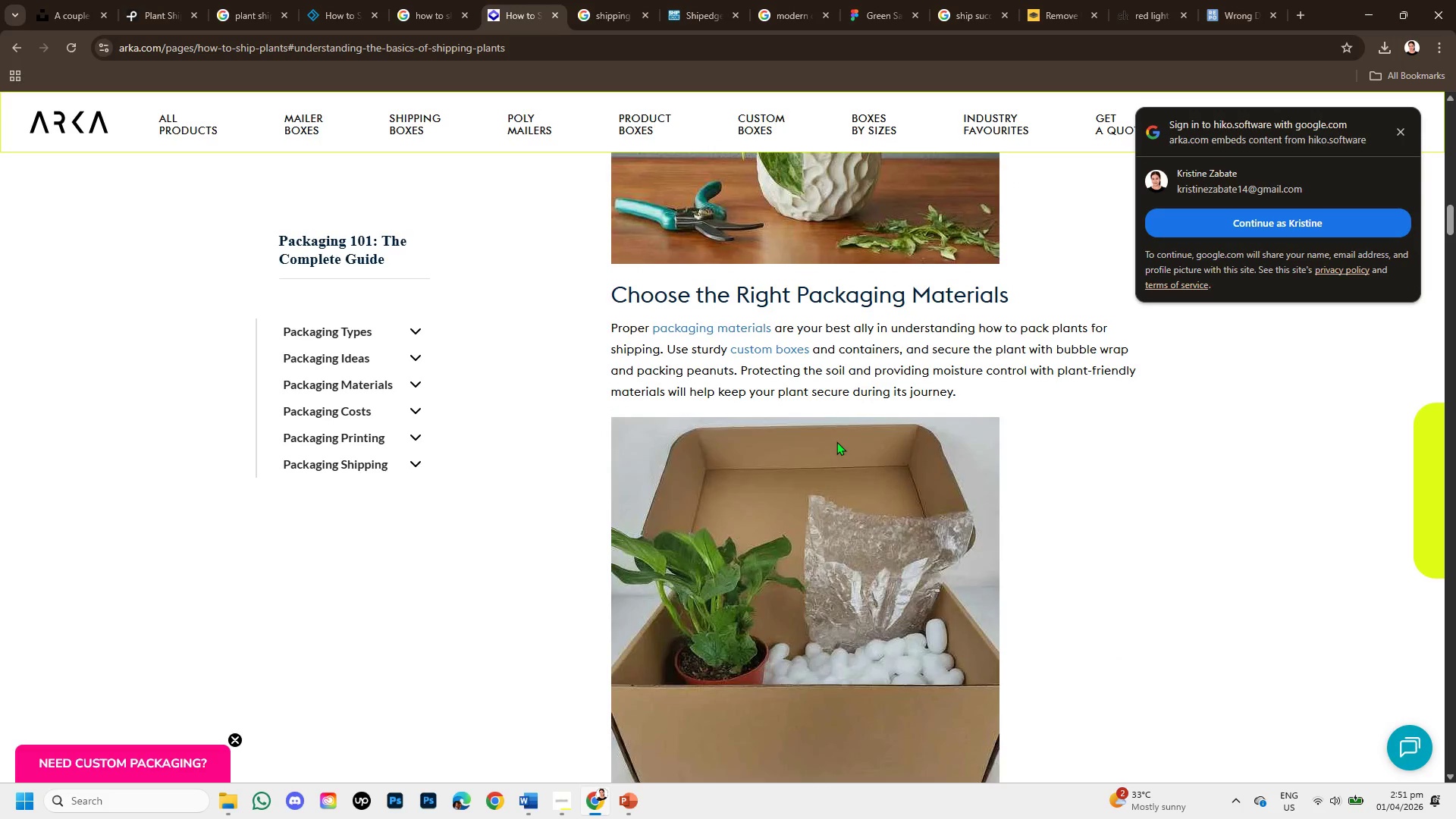 
mouse_move([16, 821])
 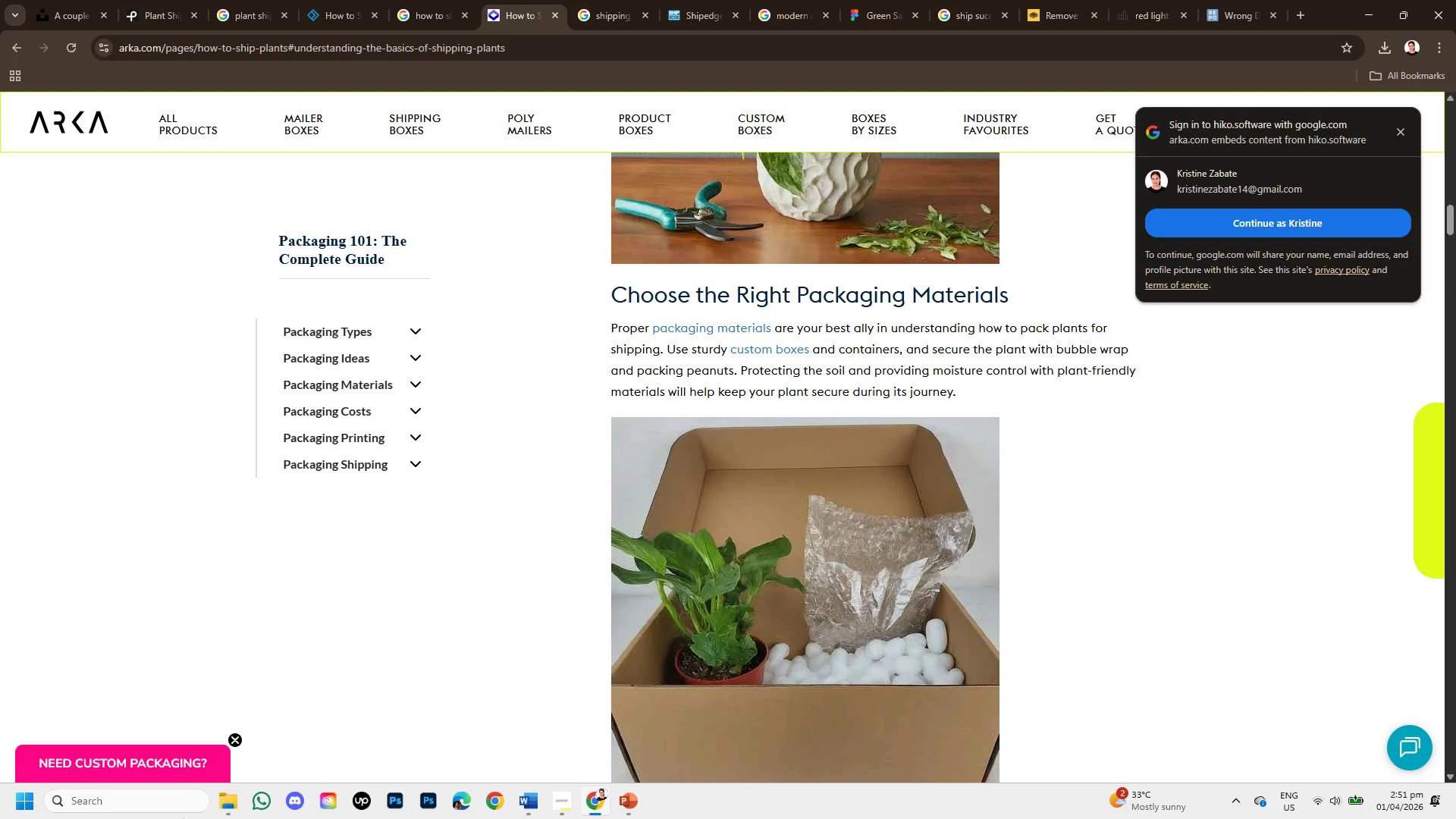 
mouse_move([172, 804])
 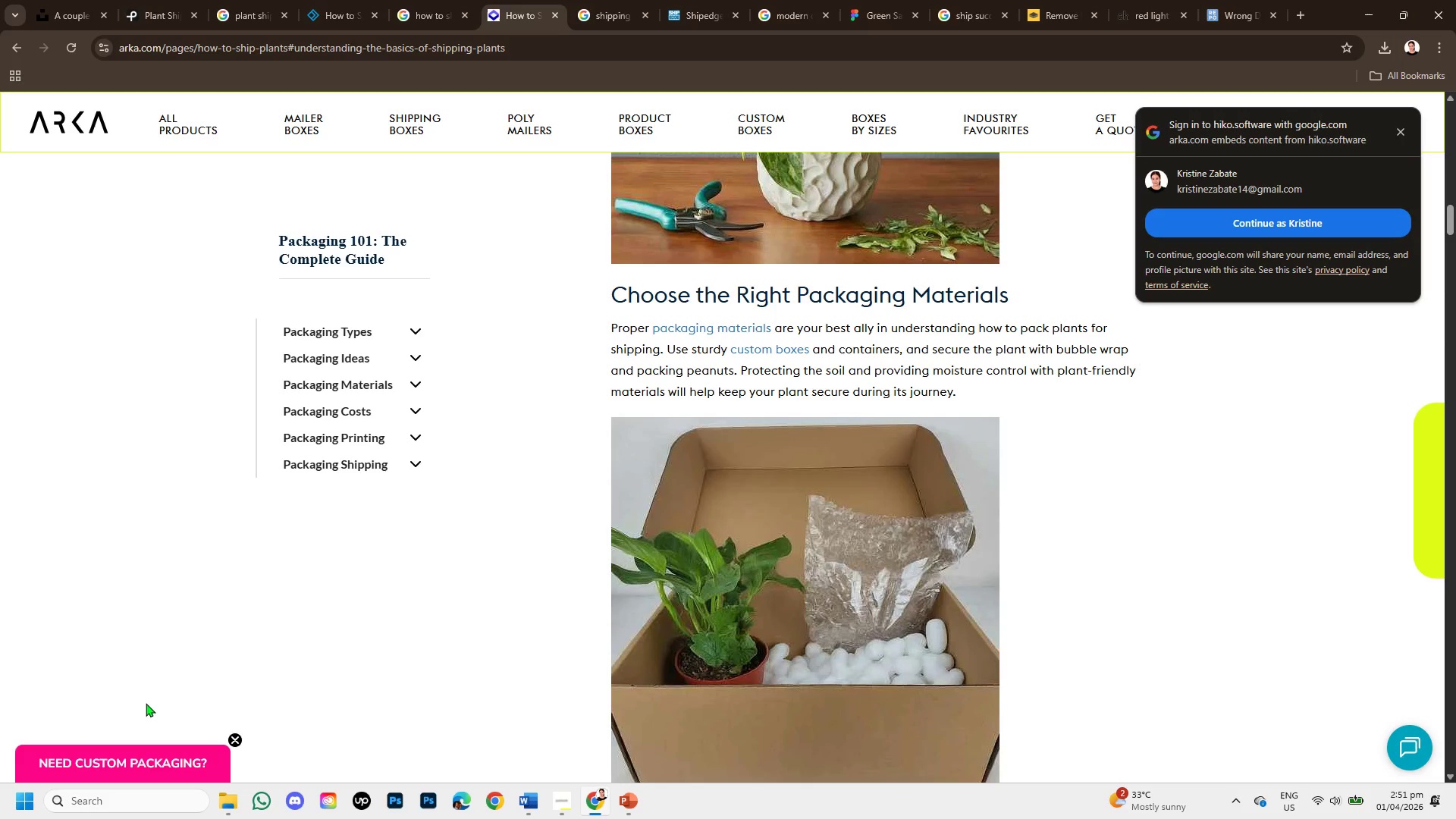 
scroll: coordinate [736, 643], scroll_direction: up, amount: 2.0
 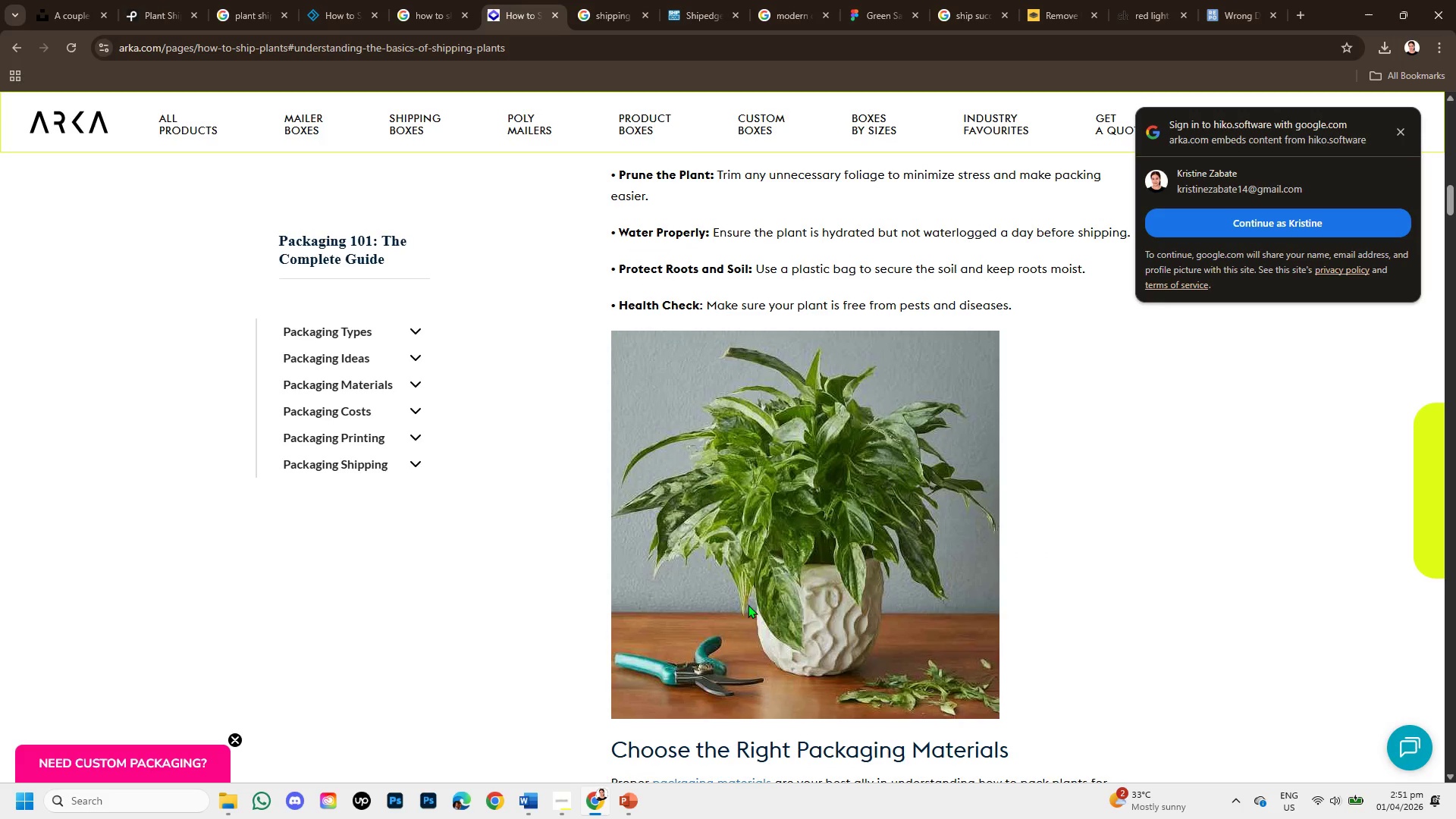 
scroll: coordinate [783, 586], scroll_direction: down, amount: 2.0
 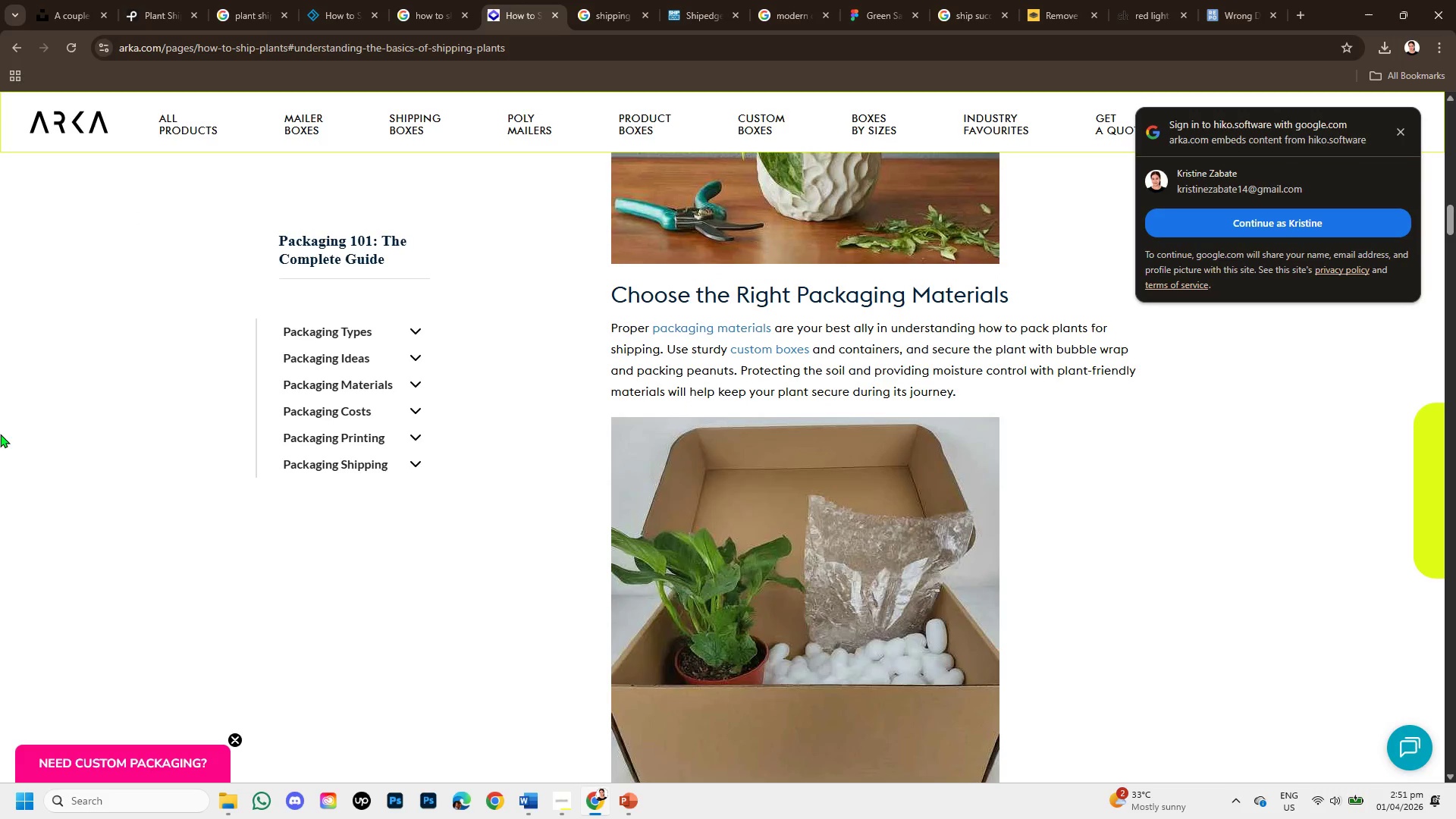 
left_click([761, 571])
 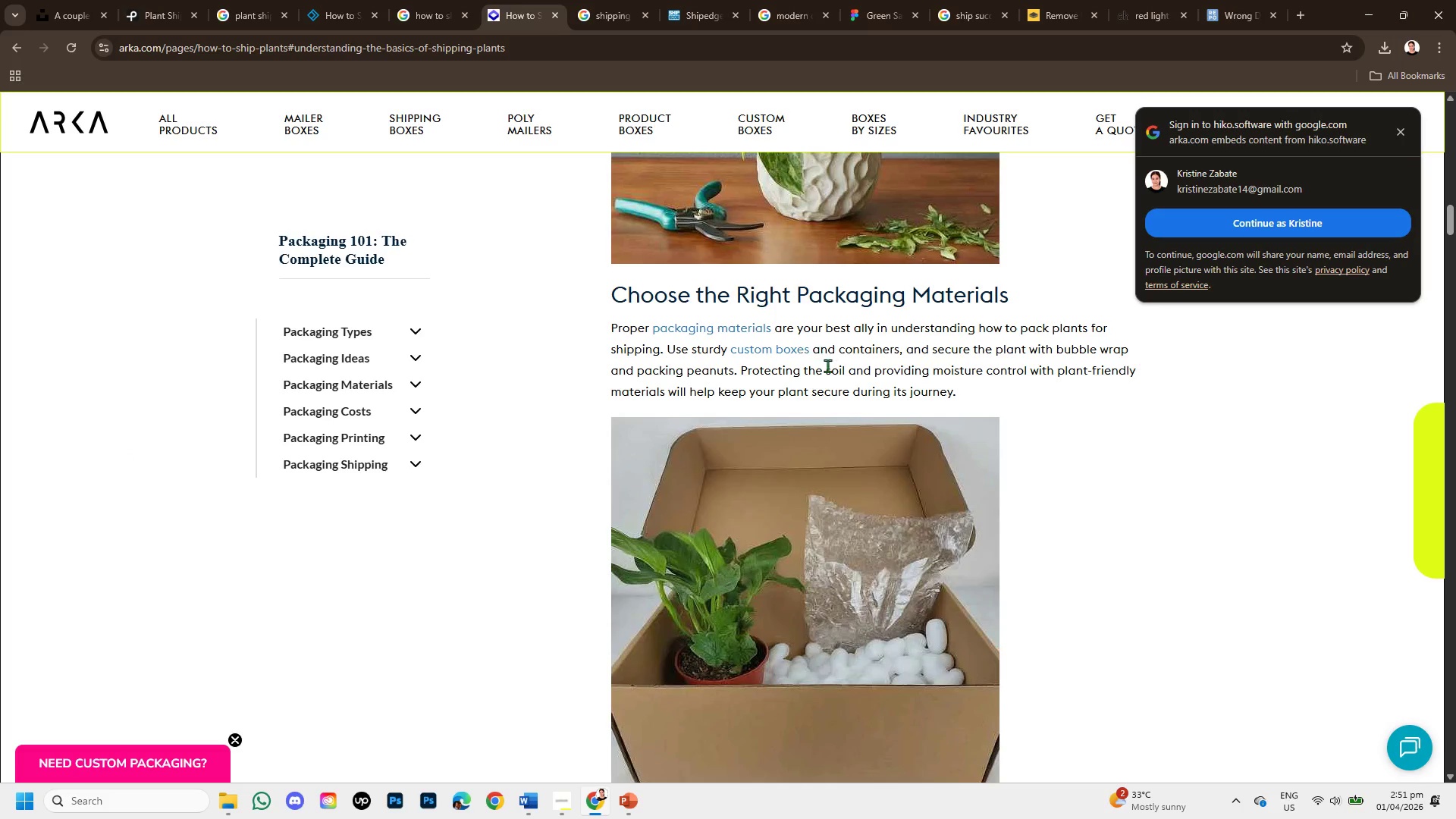 
scroll: coordinate [809, 485], scroll_direction: down, amount: 2.0
 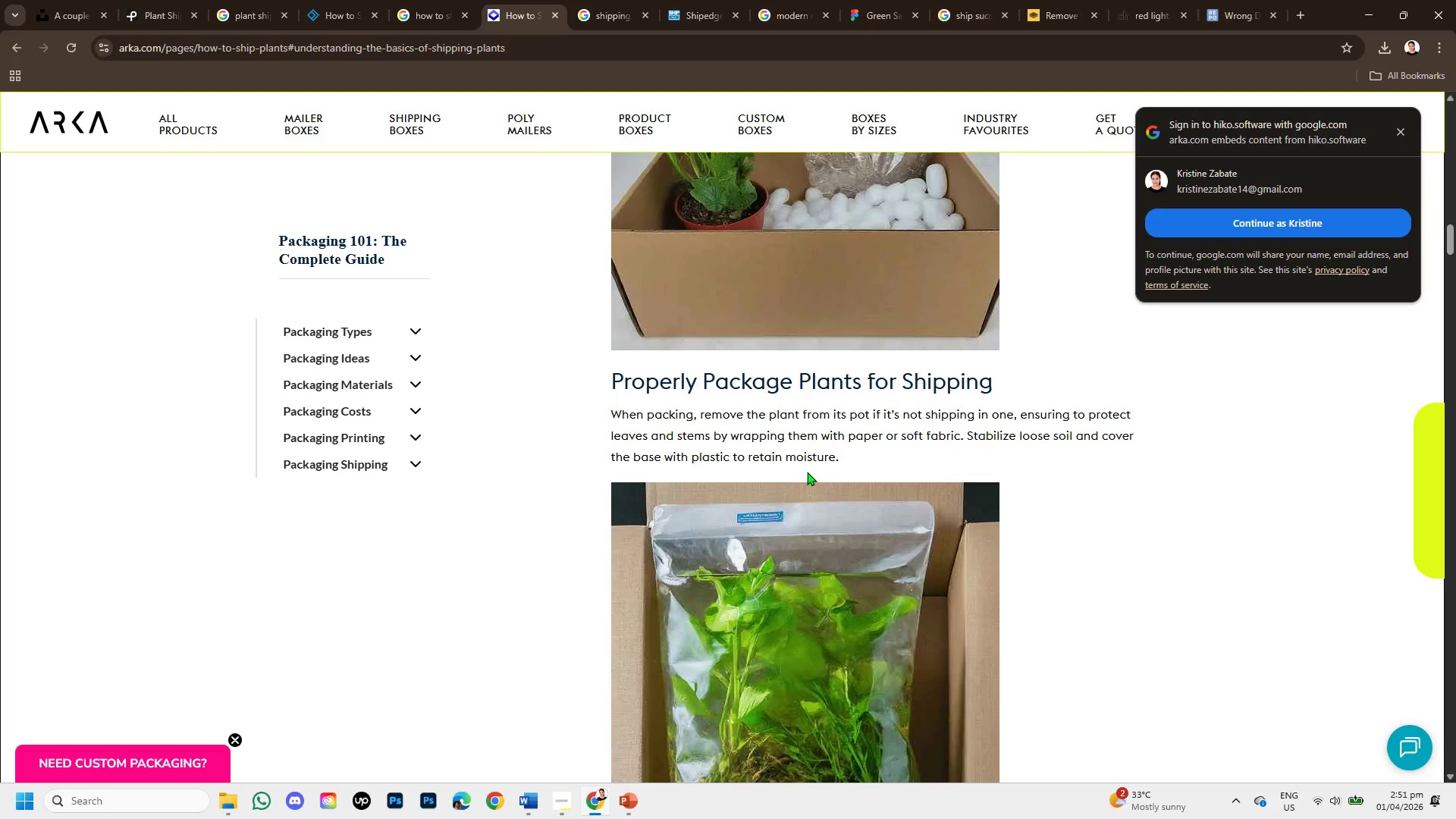 
scroll: coordinate [808, 469], scroll_direction: up, amount: 1.0
 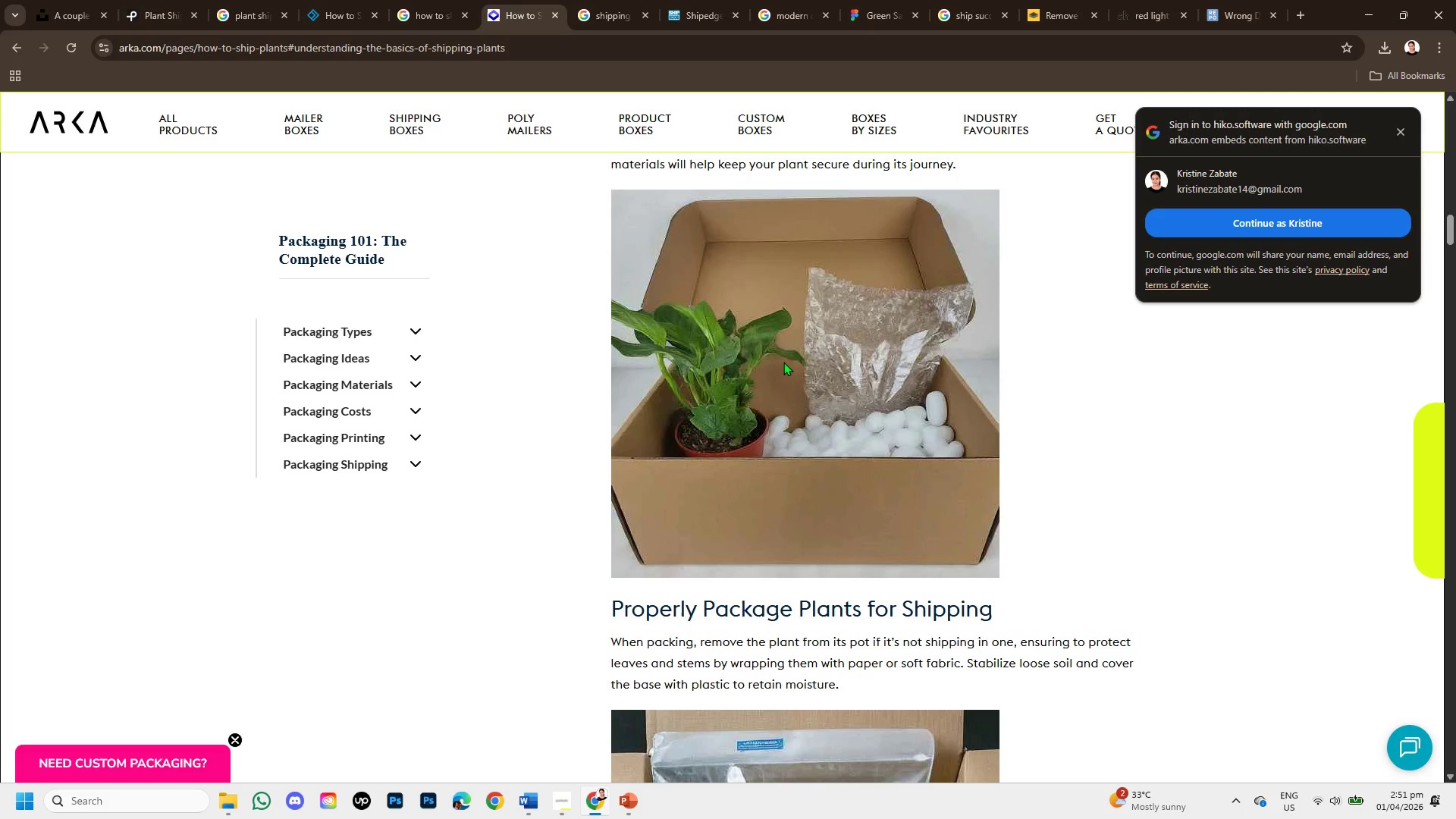 
right_click([781, 350])
 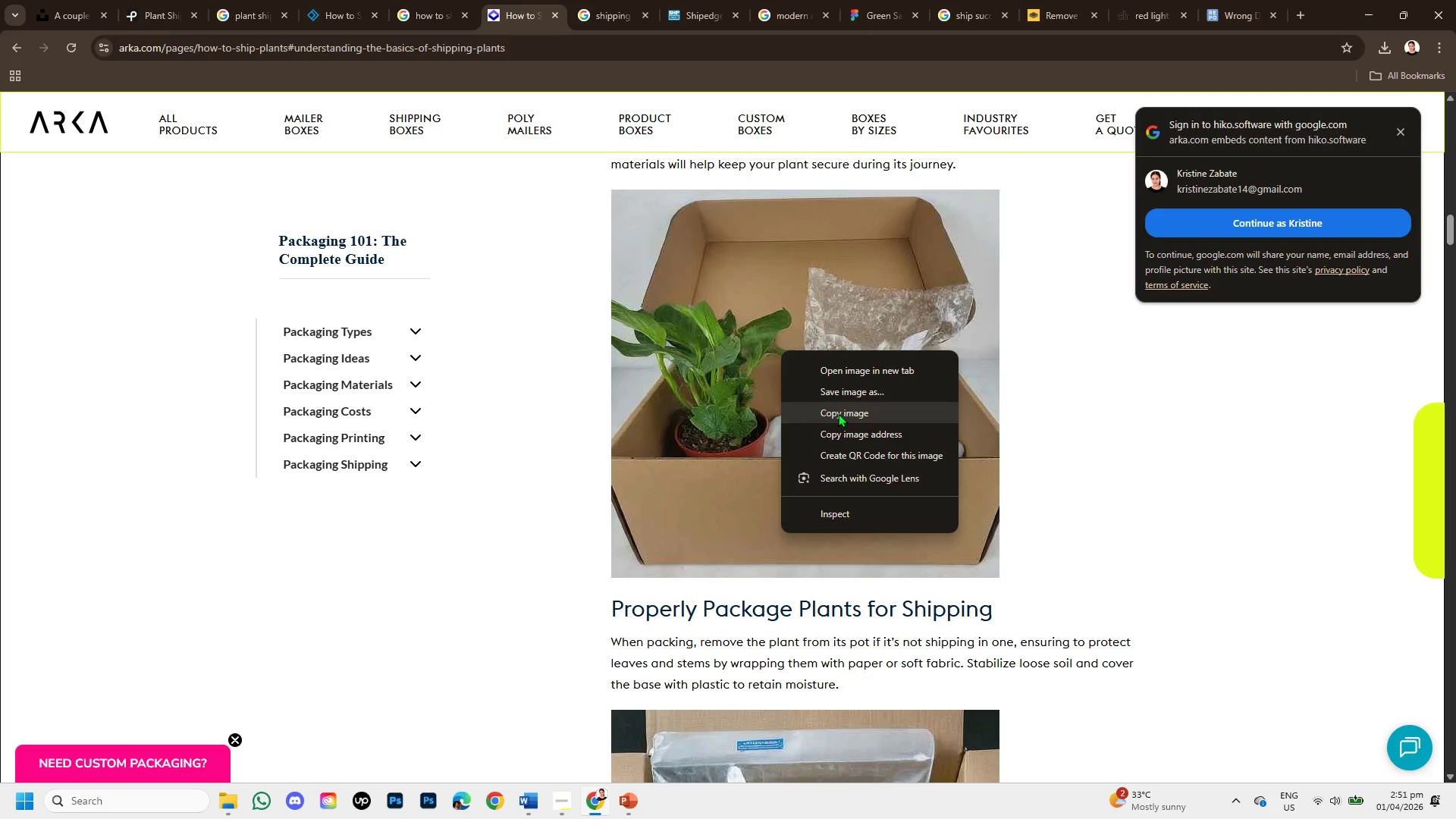 
left_click([838, 413])
 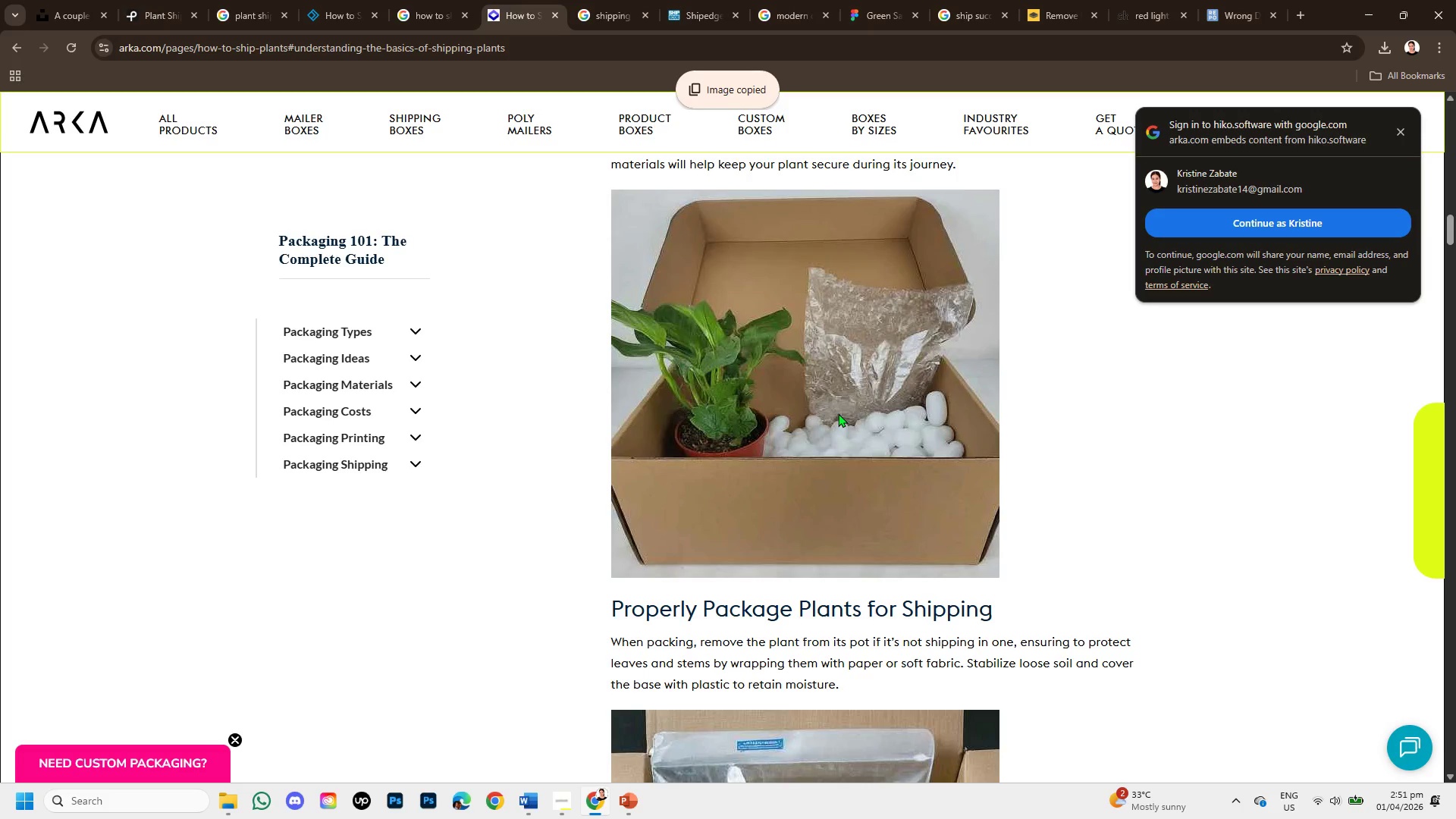 
scroll: coordinate [838, 413], scroll_direction: down, amount: 1.0
 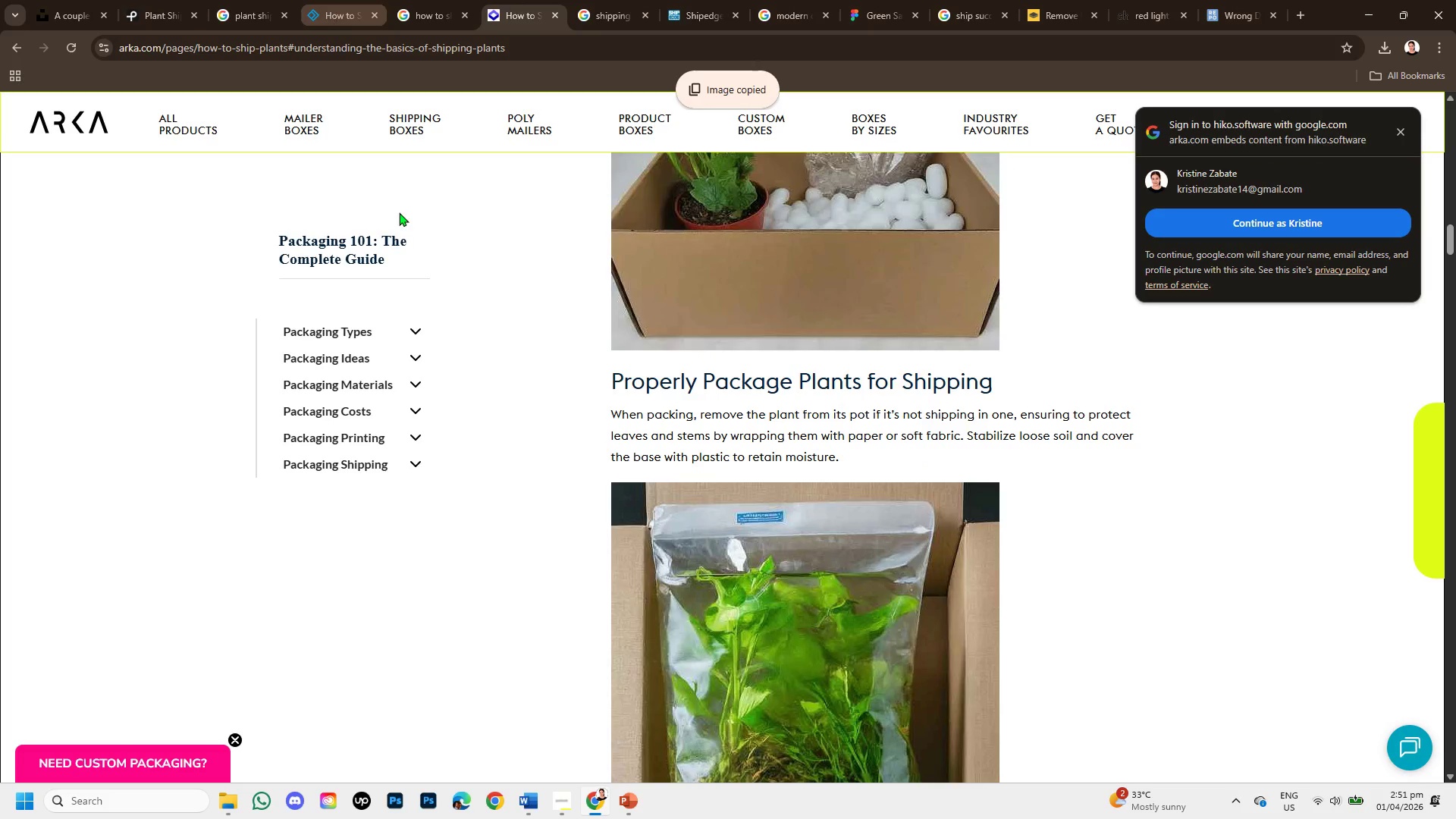 
scroll: coordinate [446, 215], scroll_direction: up, amount: 13.0
 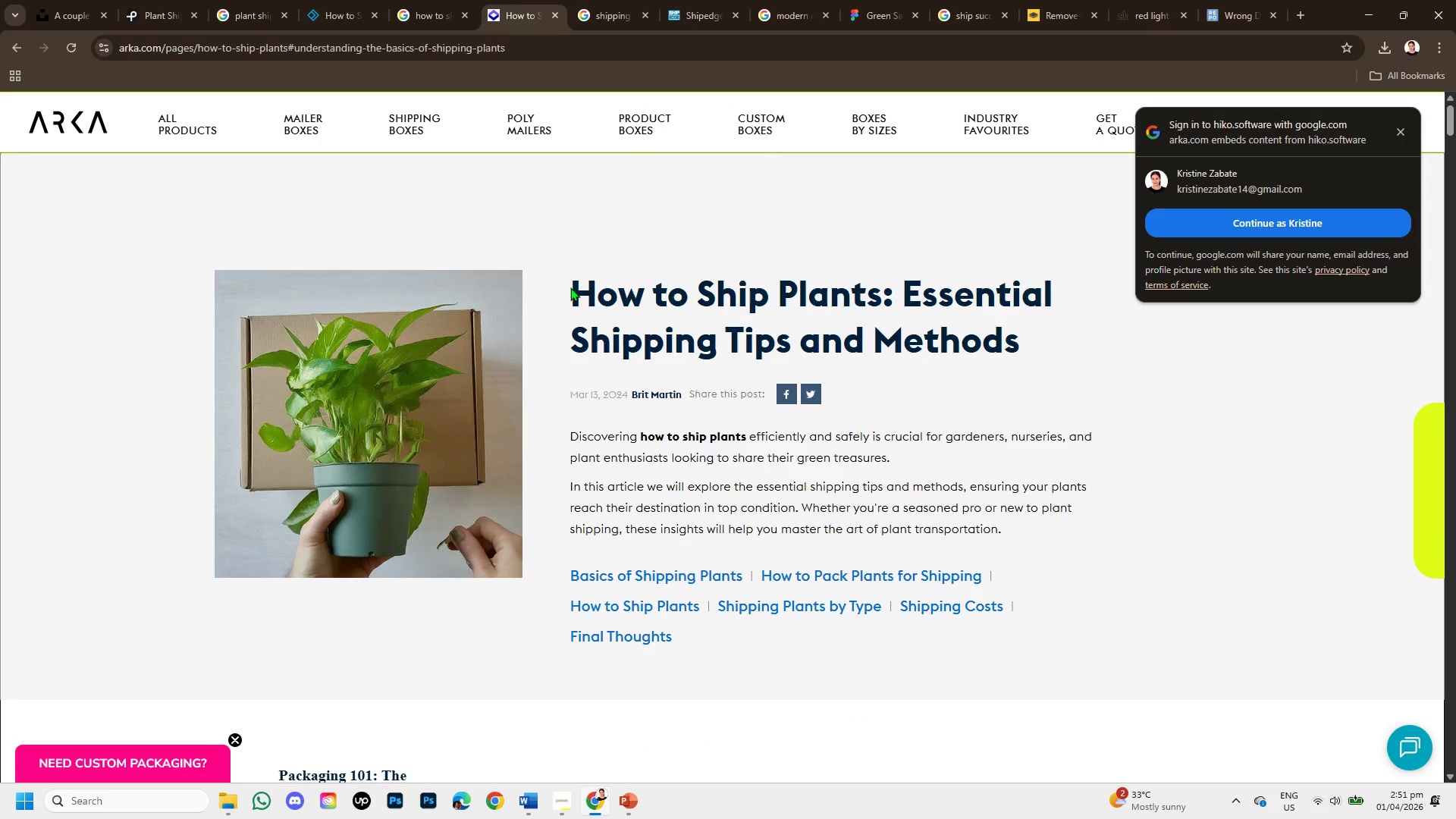 
wait(5.35)
 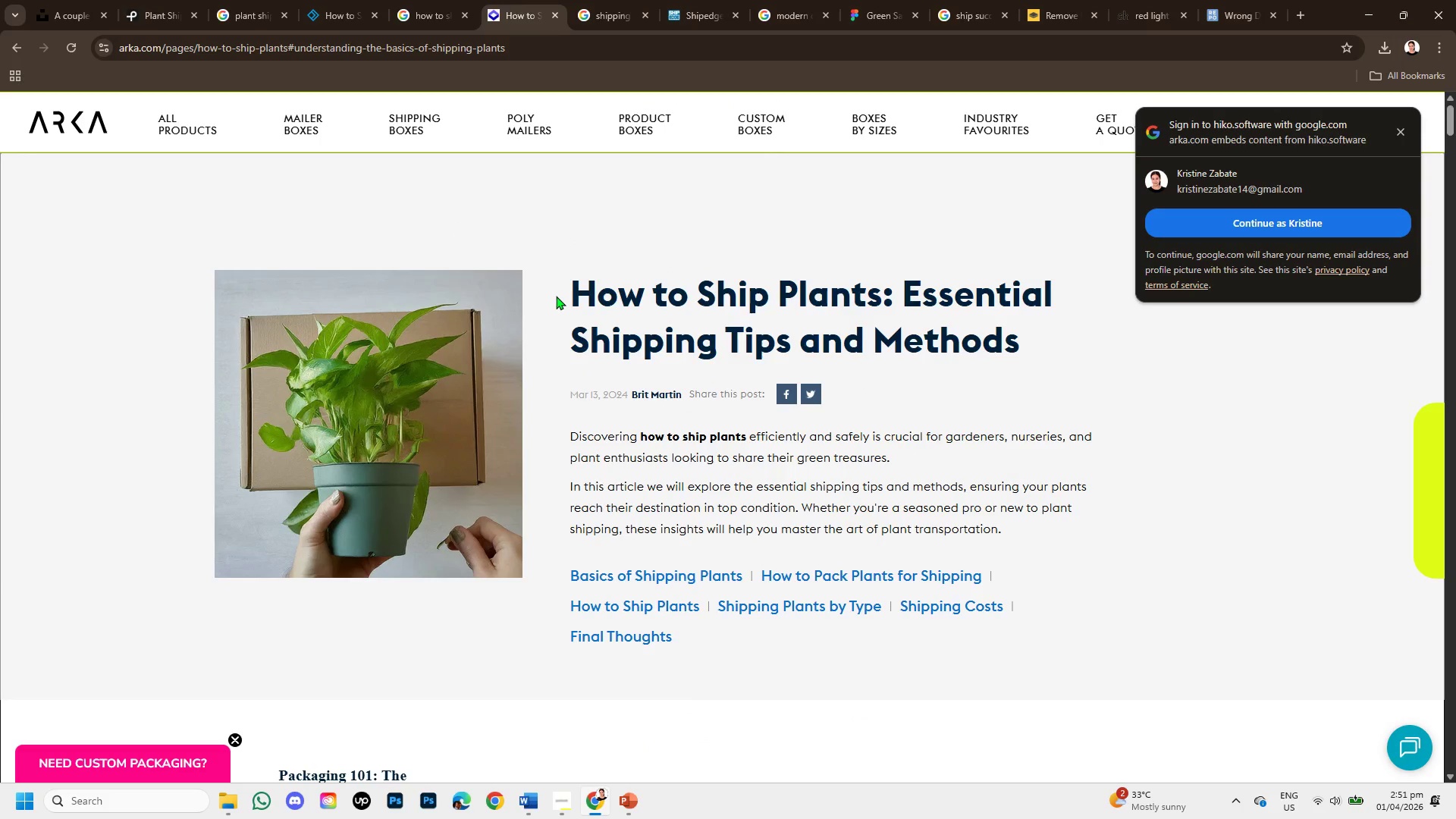 
left_click_drag(start_coordinate=[577, 294], to_coordinate=[877, 290])
 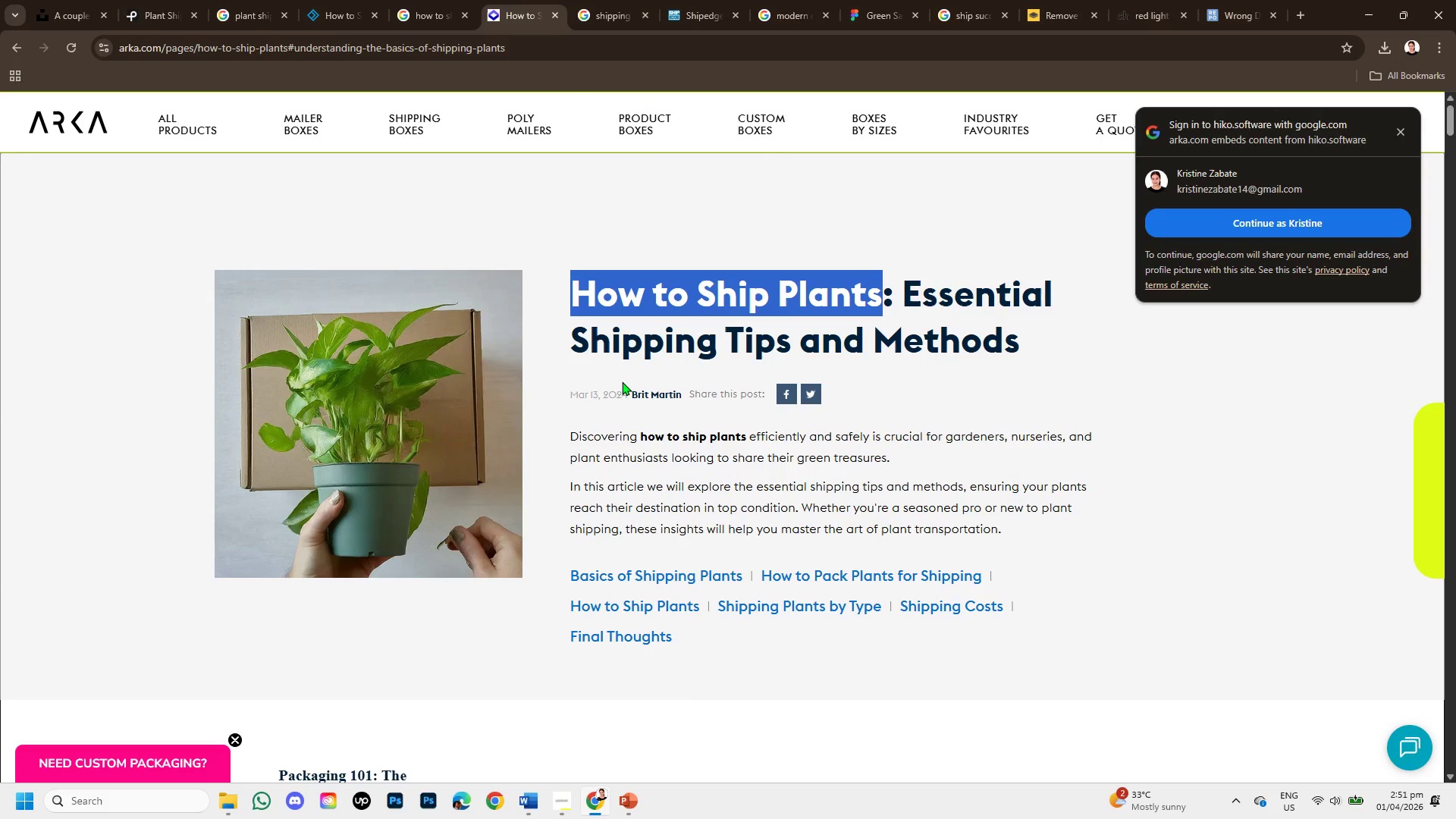 
key(Control+C)
 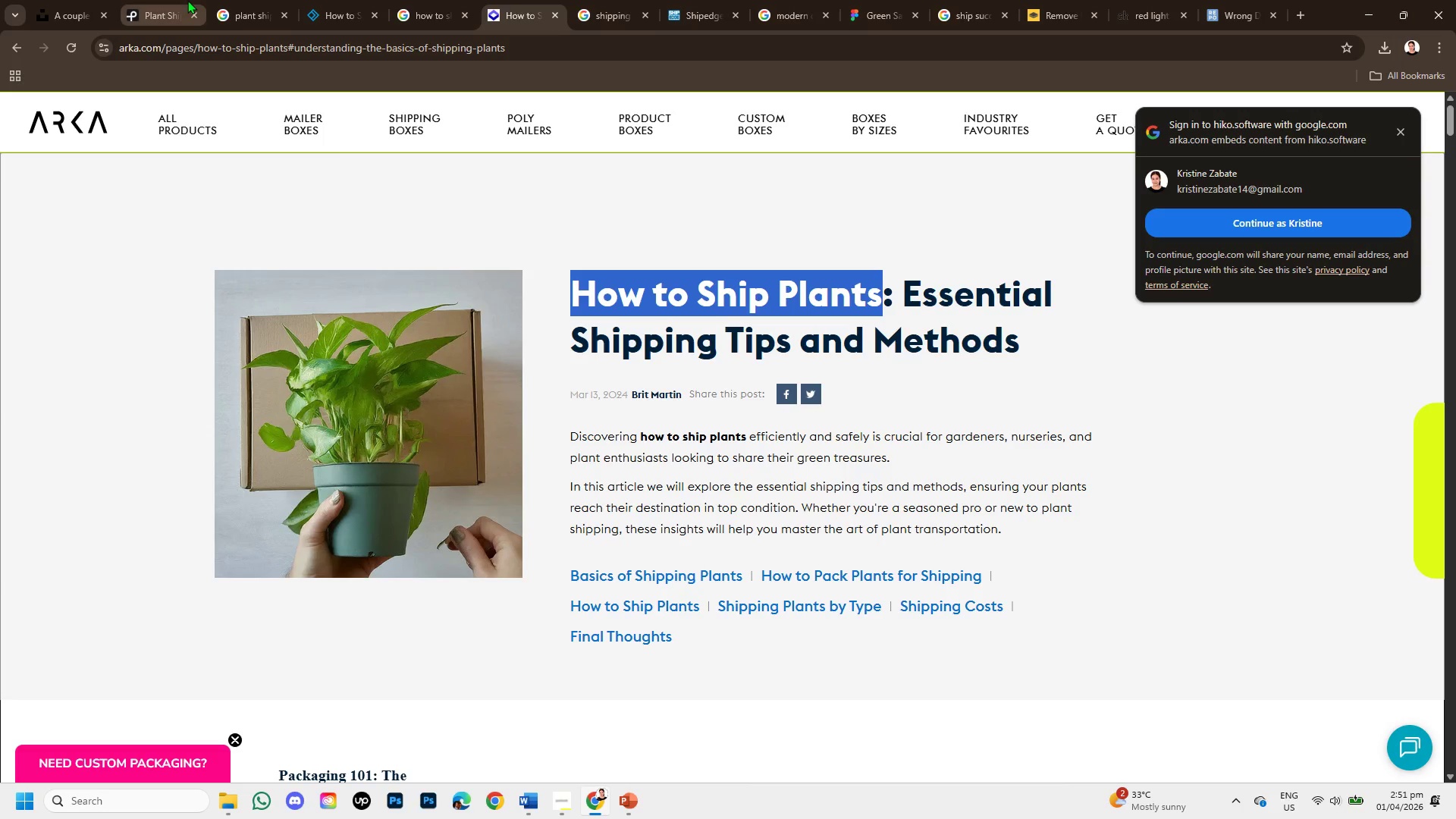 
left_click([187, 0])
 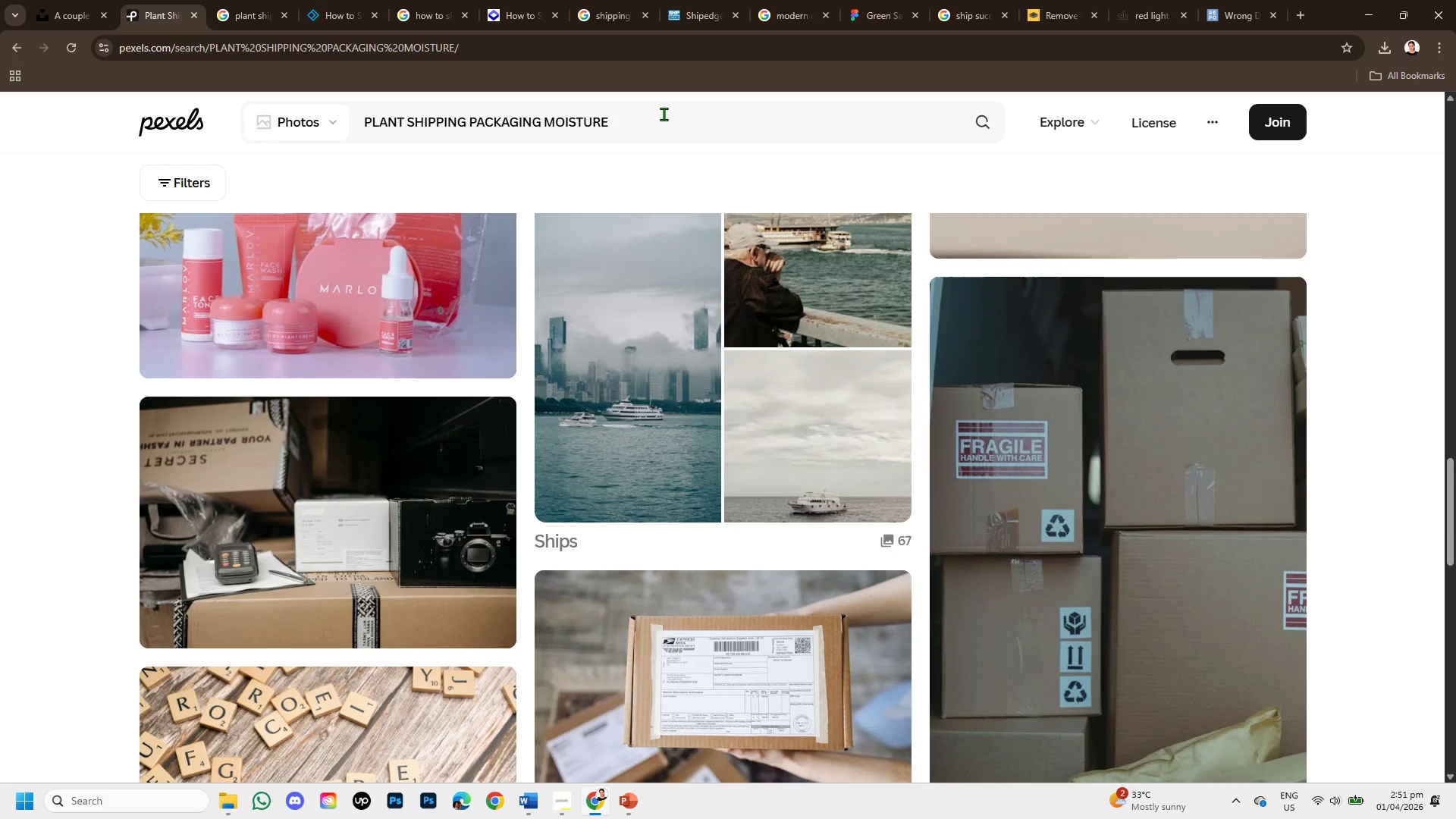 
left_click_drag(start_coordinate=[645, 121], to_coordinate=[308, 104])
 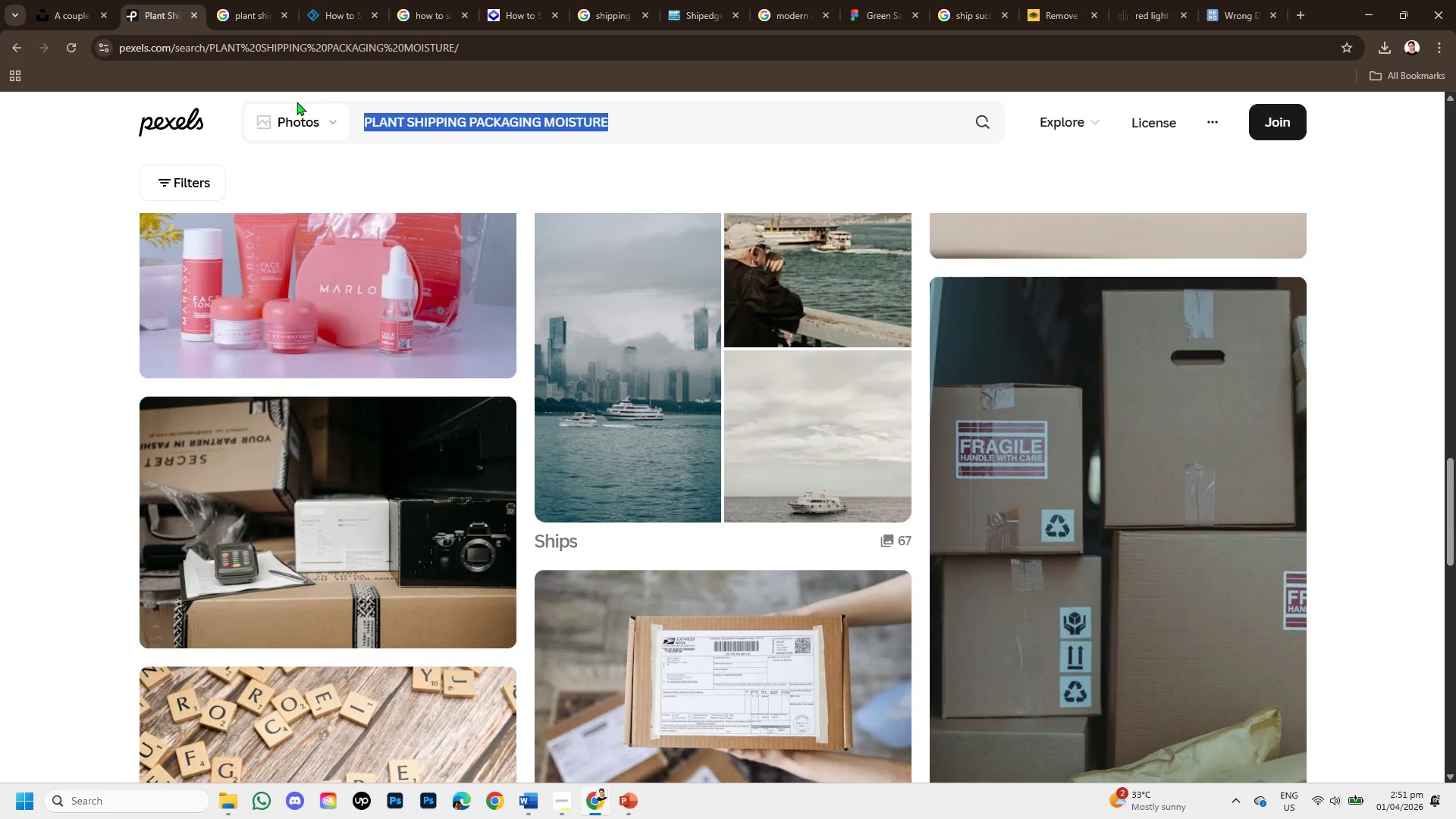 
key(Backspace)
 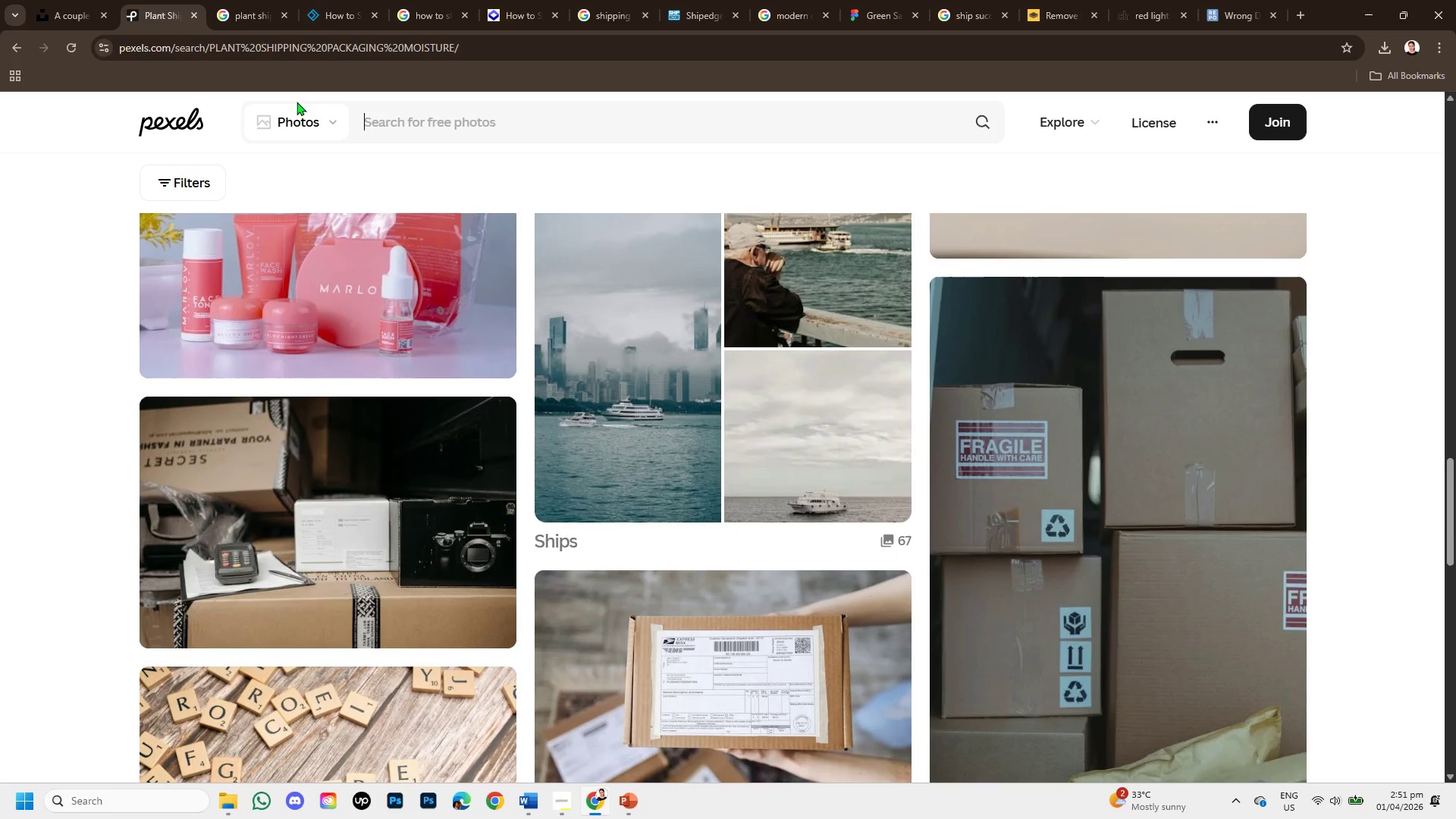 
key(Control+V)
 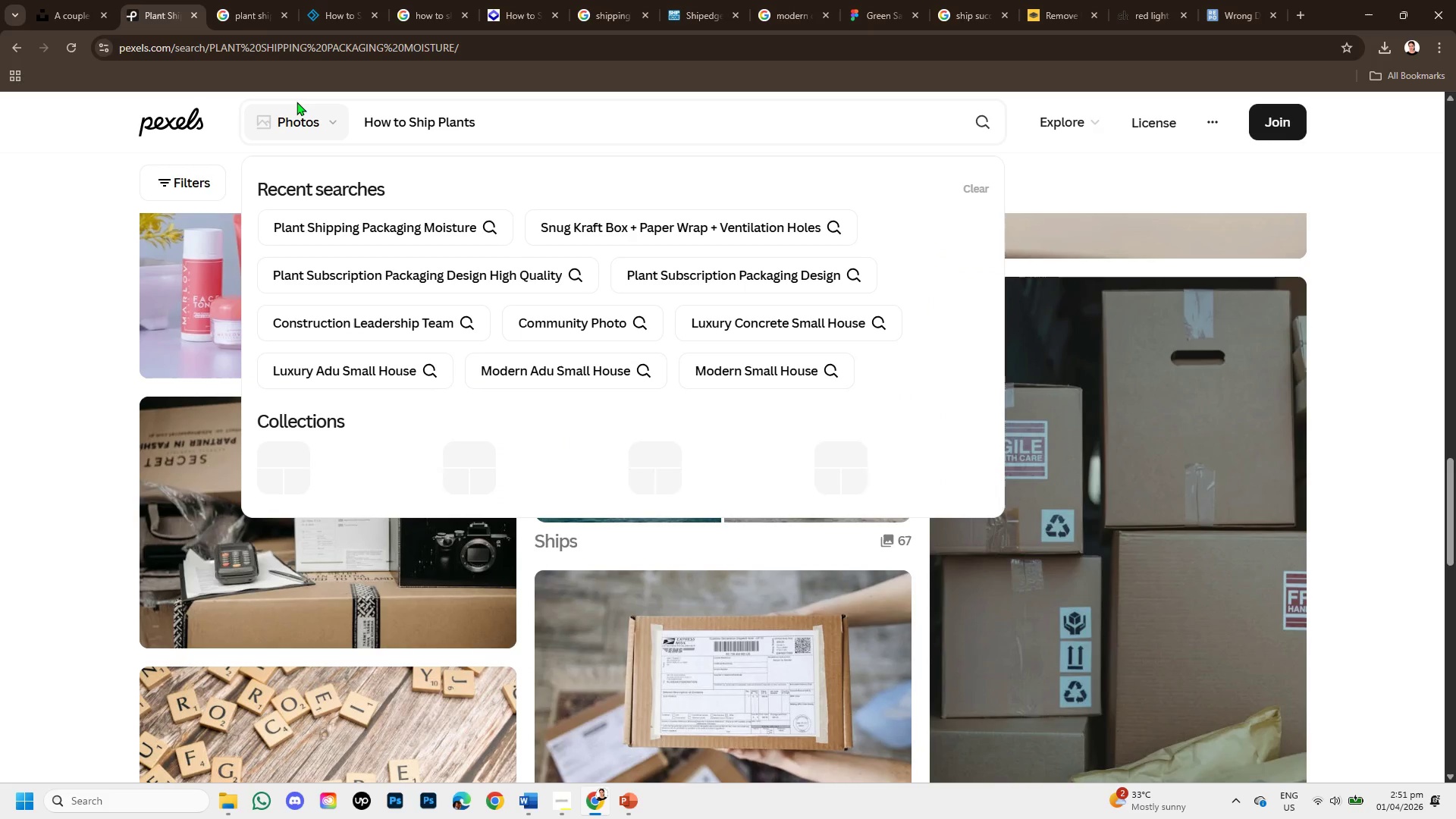 
key(Enter)
 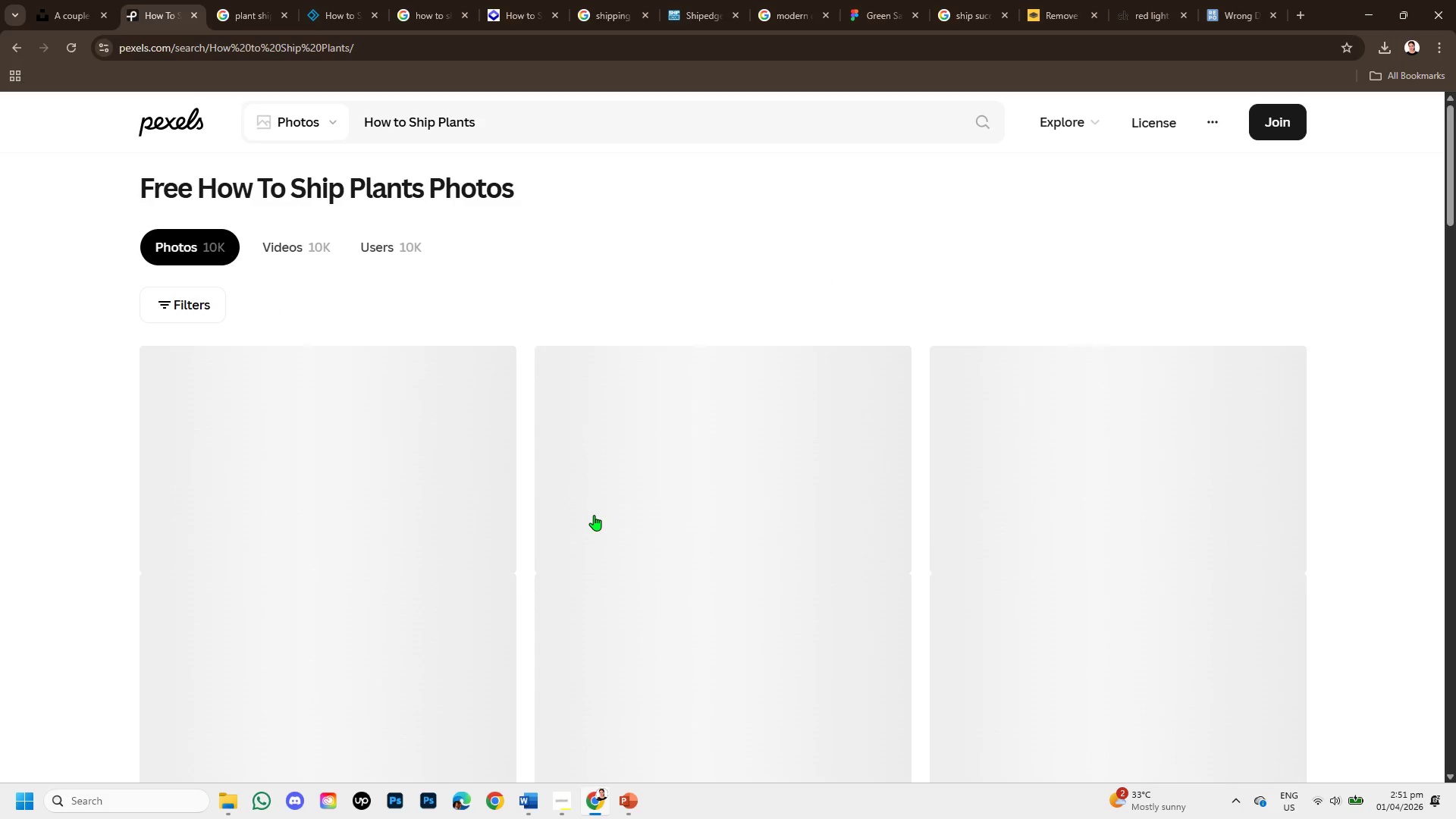 
scroll: coordinate [605, 552], scroll_direction: down, amount: 10.0
 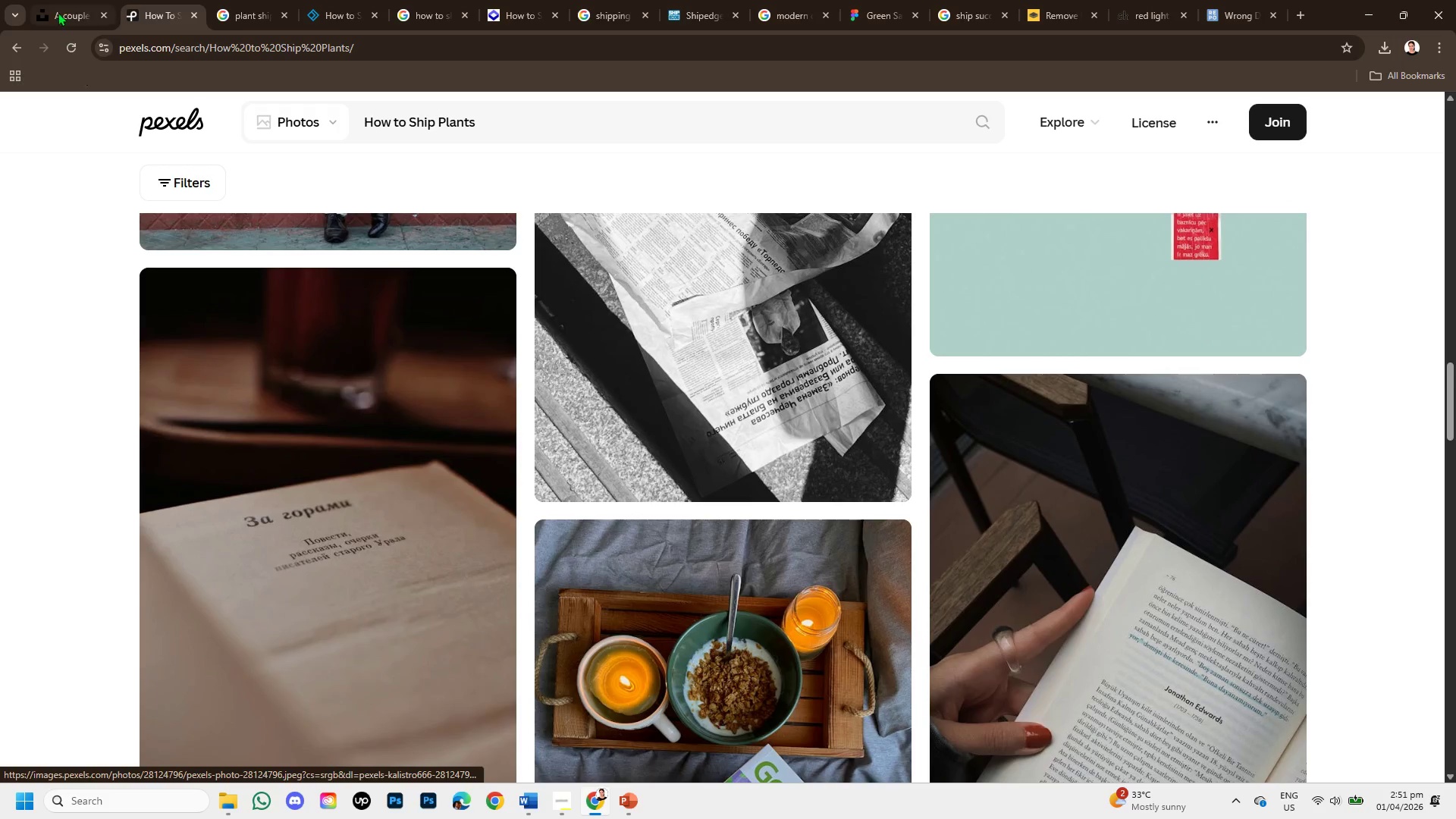 
left_click([56, 7])
 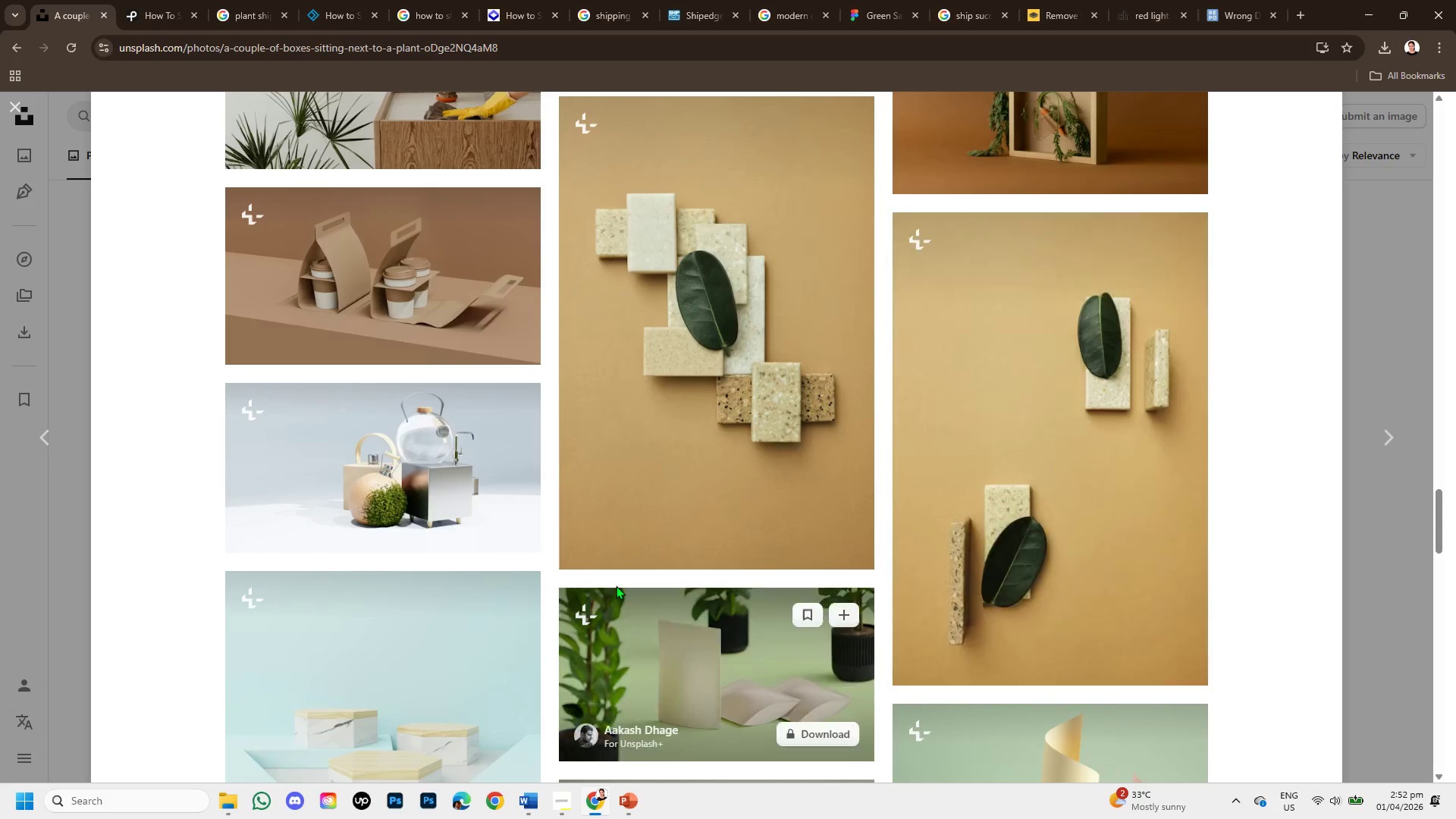 
scroll: coordinate [649, 410], scroll_direction: up, amount: 25.0
 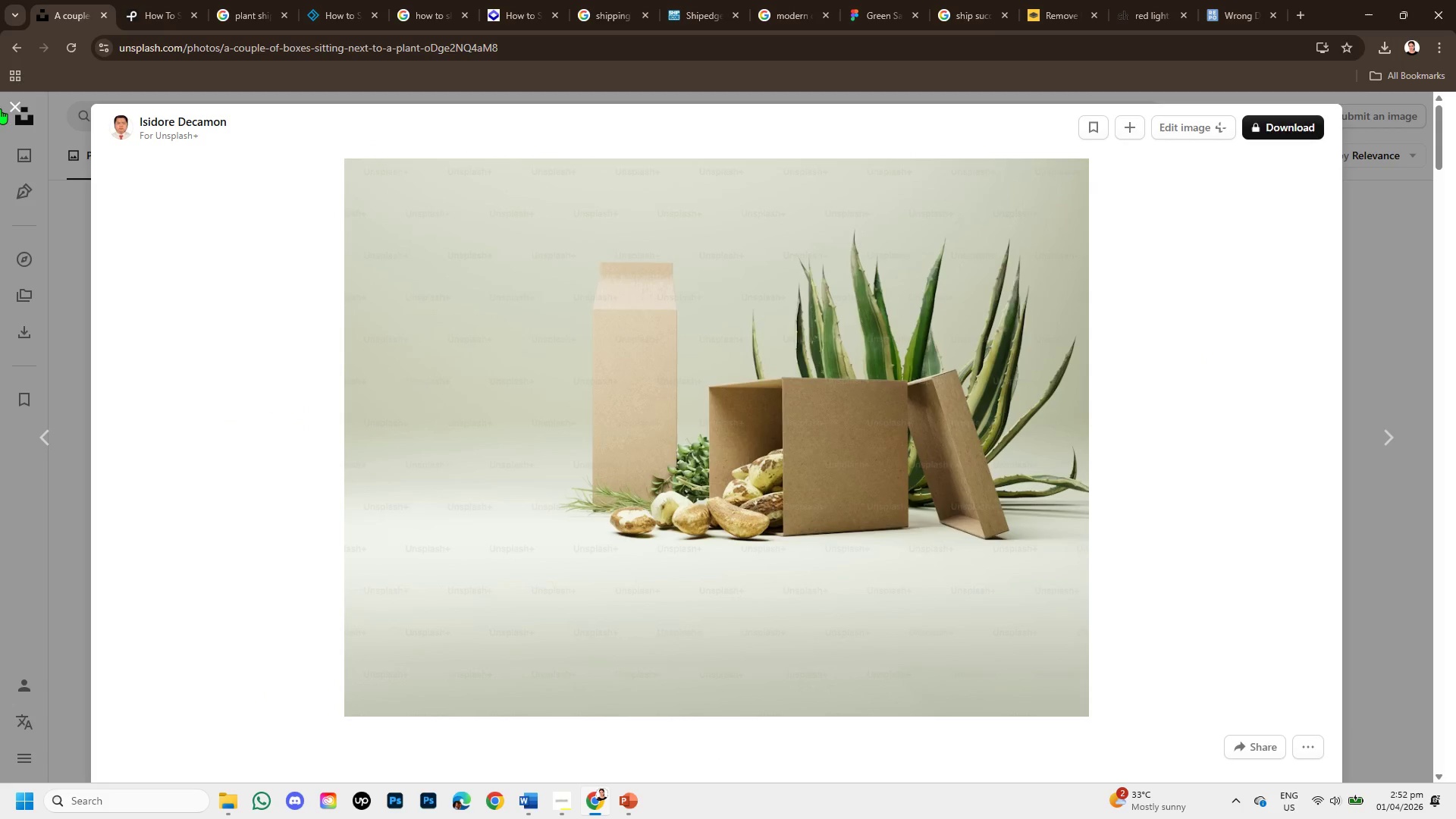 
left_click([19, 107])
 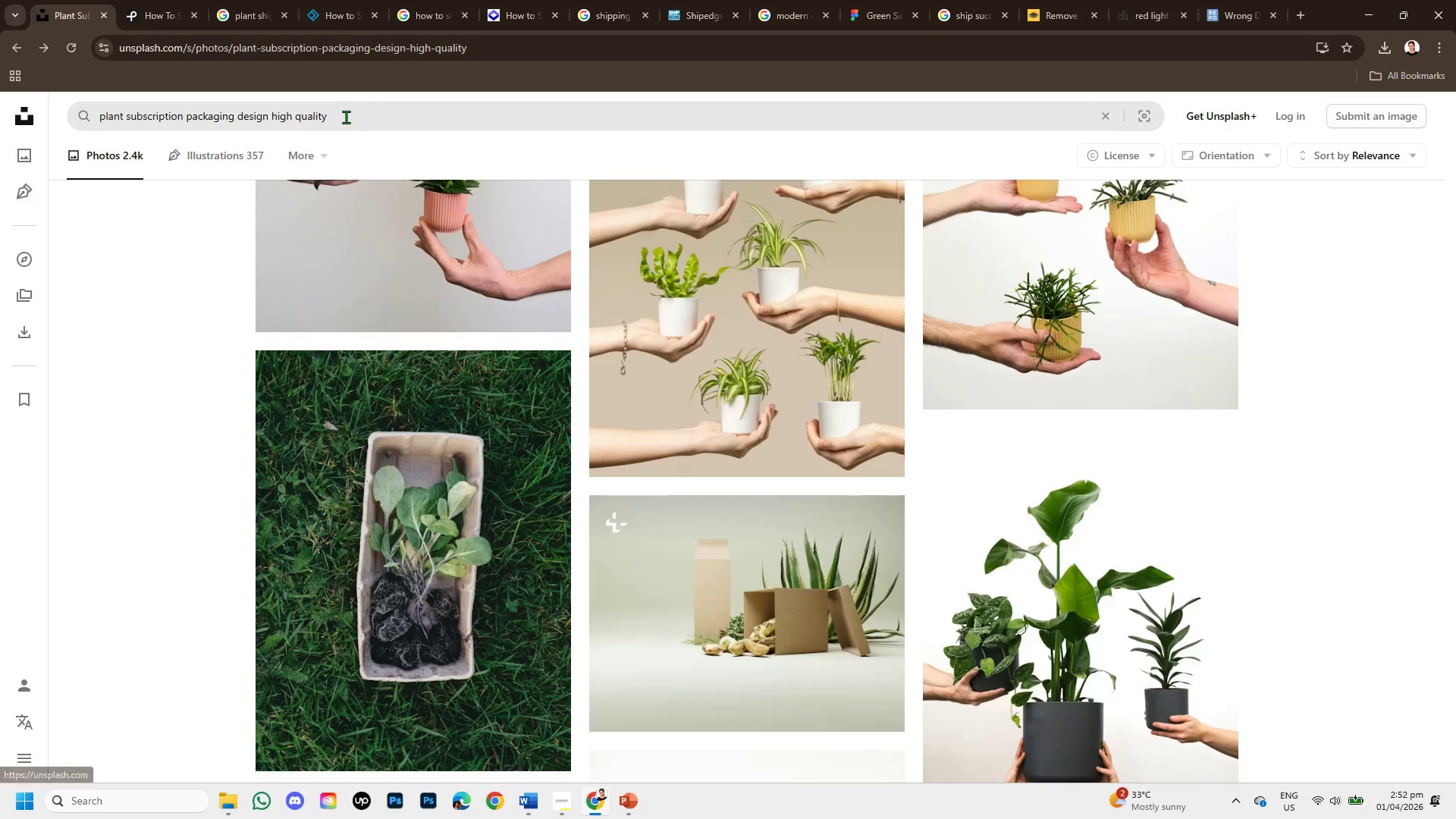 
left_click_drag(start_coordinate=[346, 117], to_coordinate=[0, 79])
 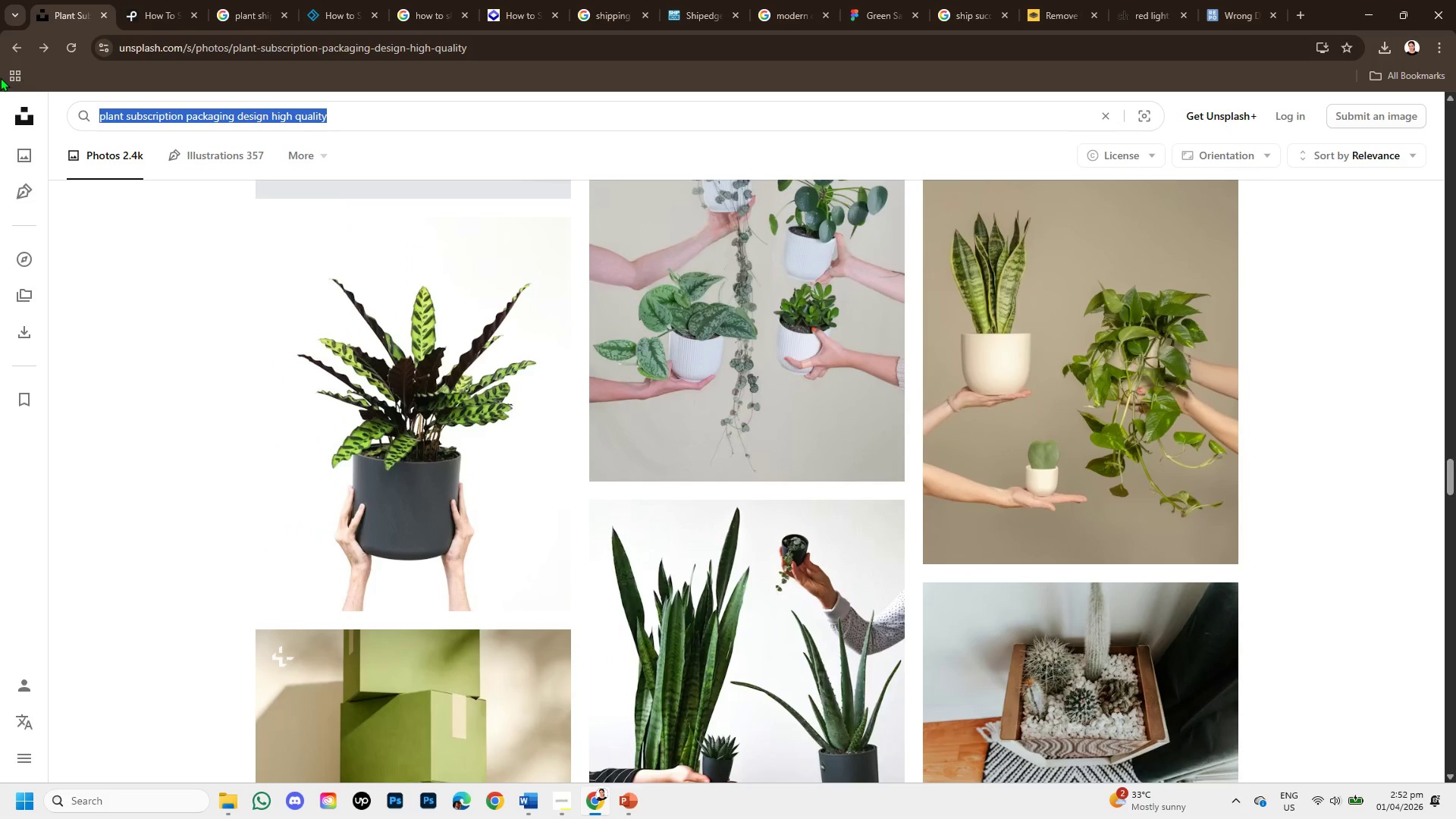 
key(Backspace)
 